 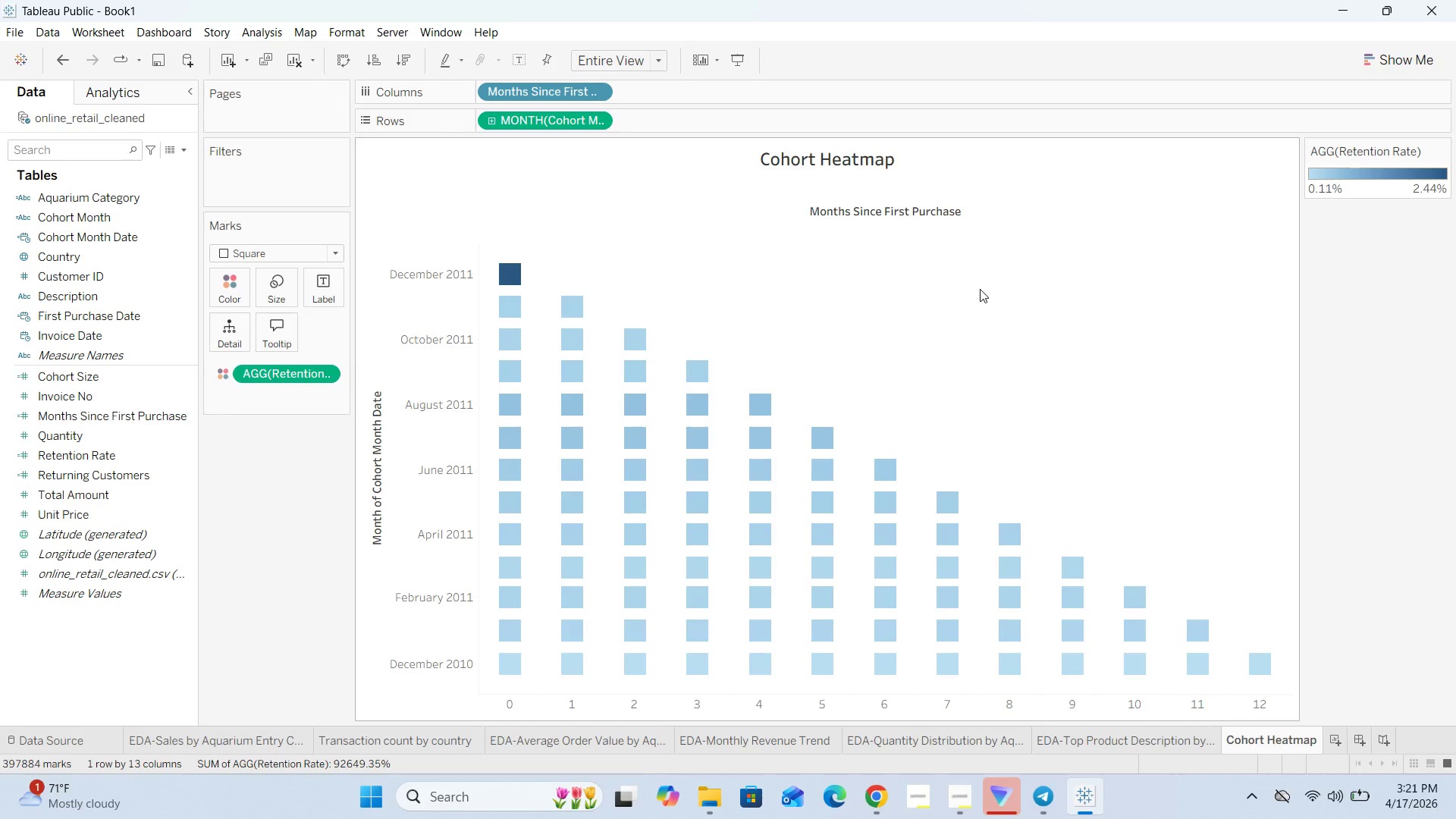 
left_click([605, 121])
 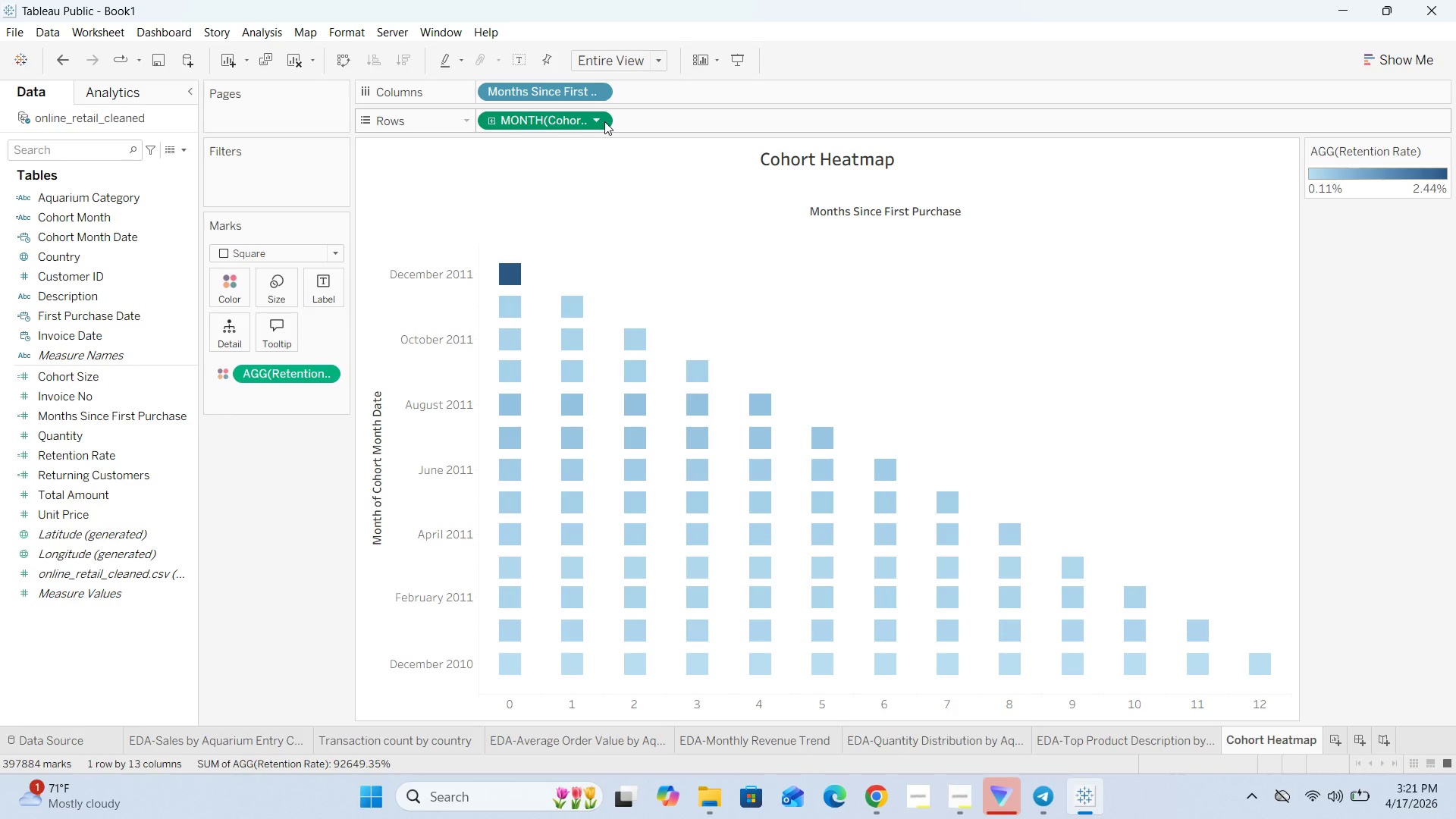 
left_click([602, 121])
 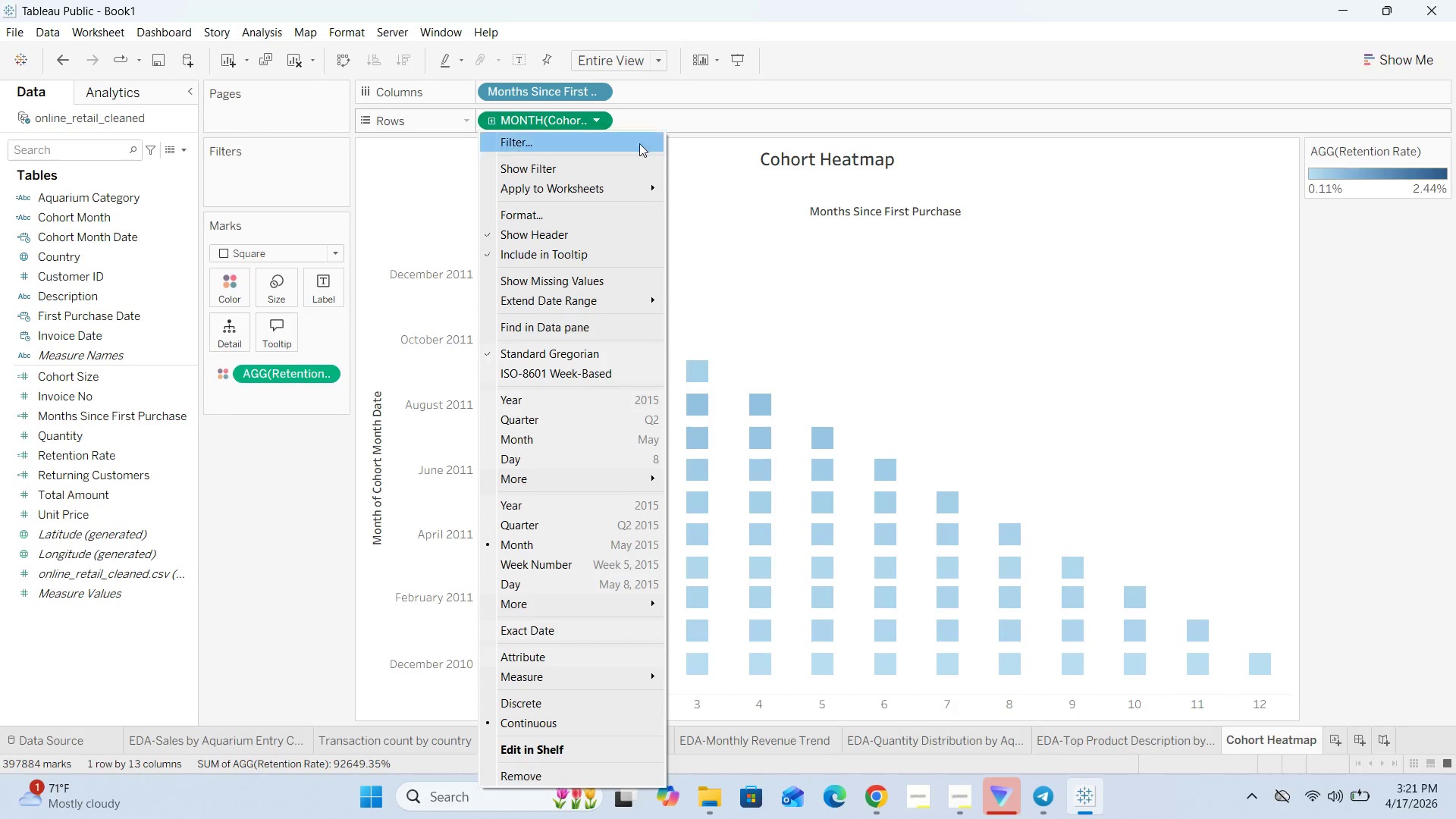 
left_click([735, 191])
 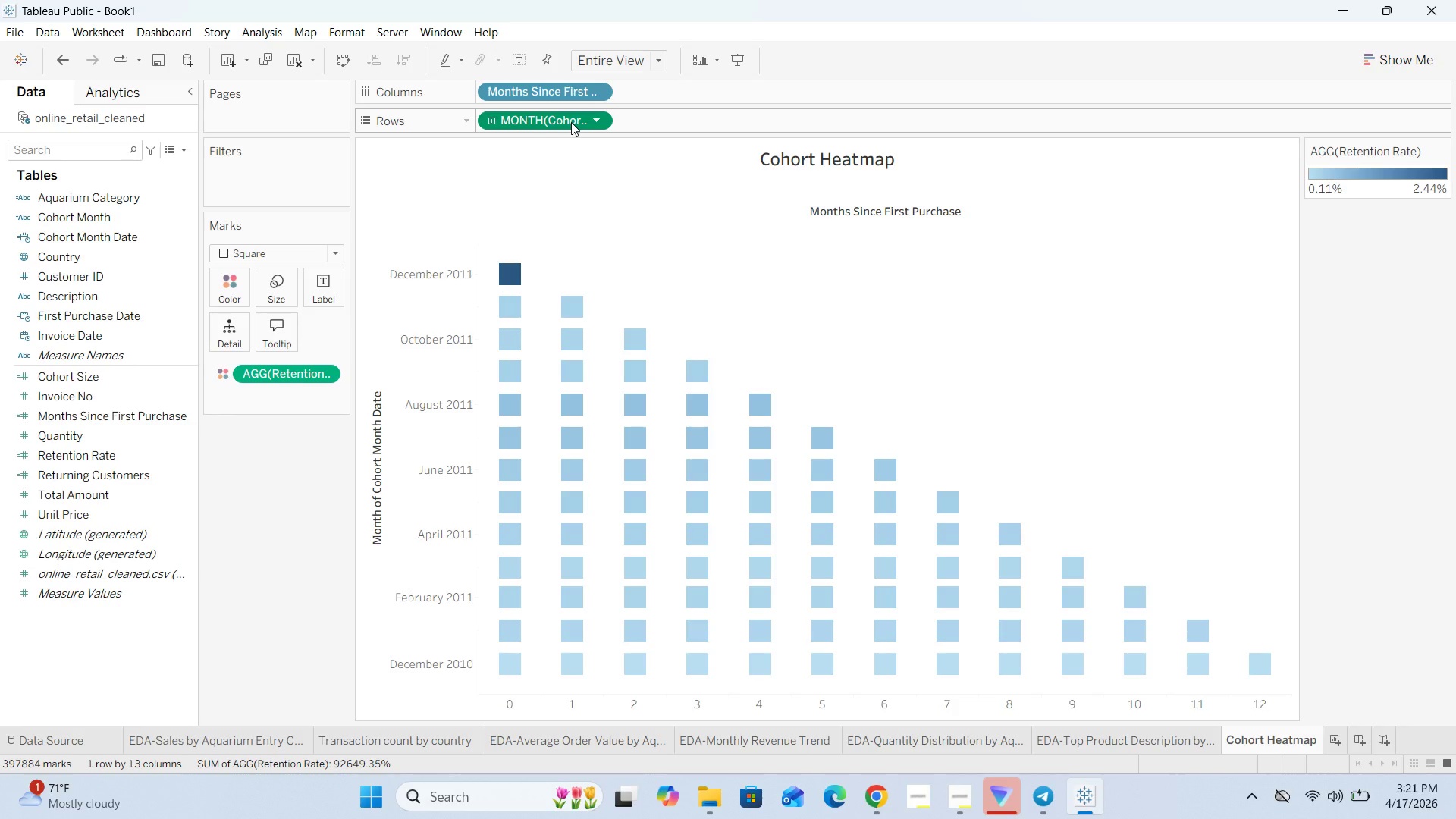 
double_click([571, 122])
 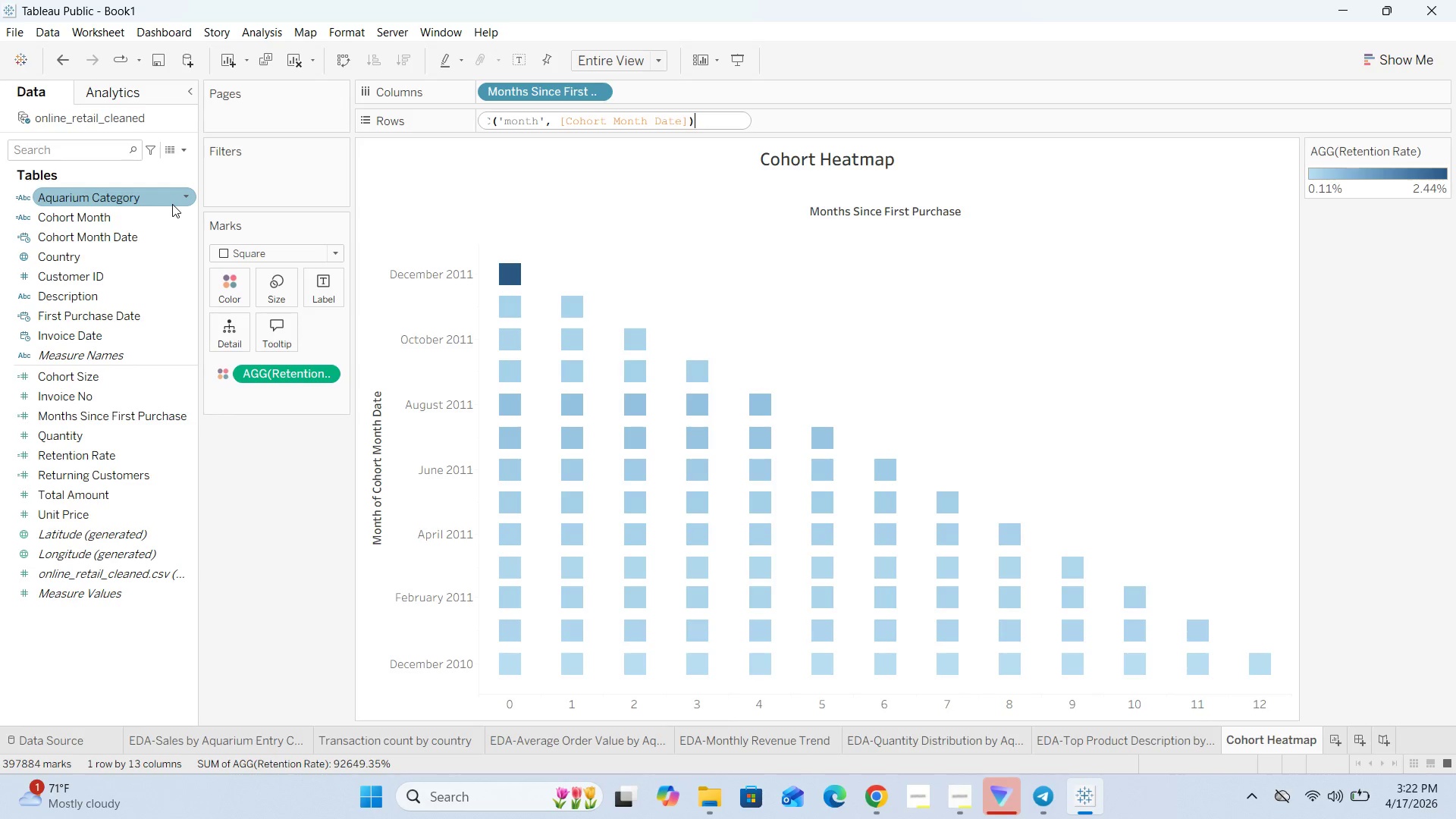 
wait(69.76)
 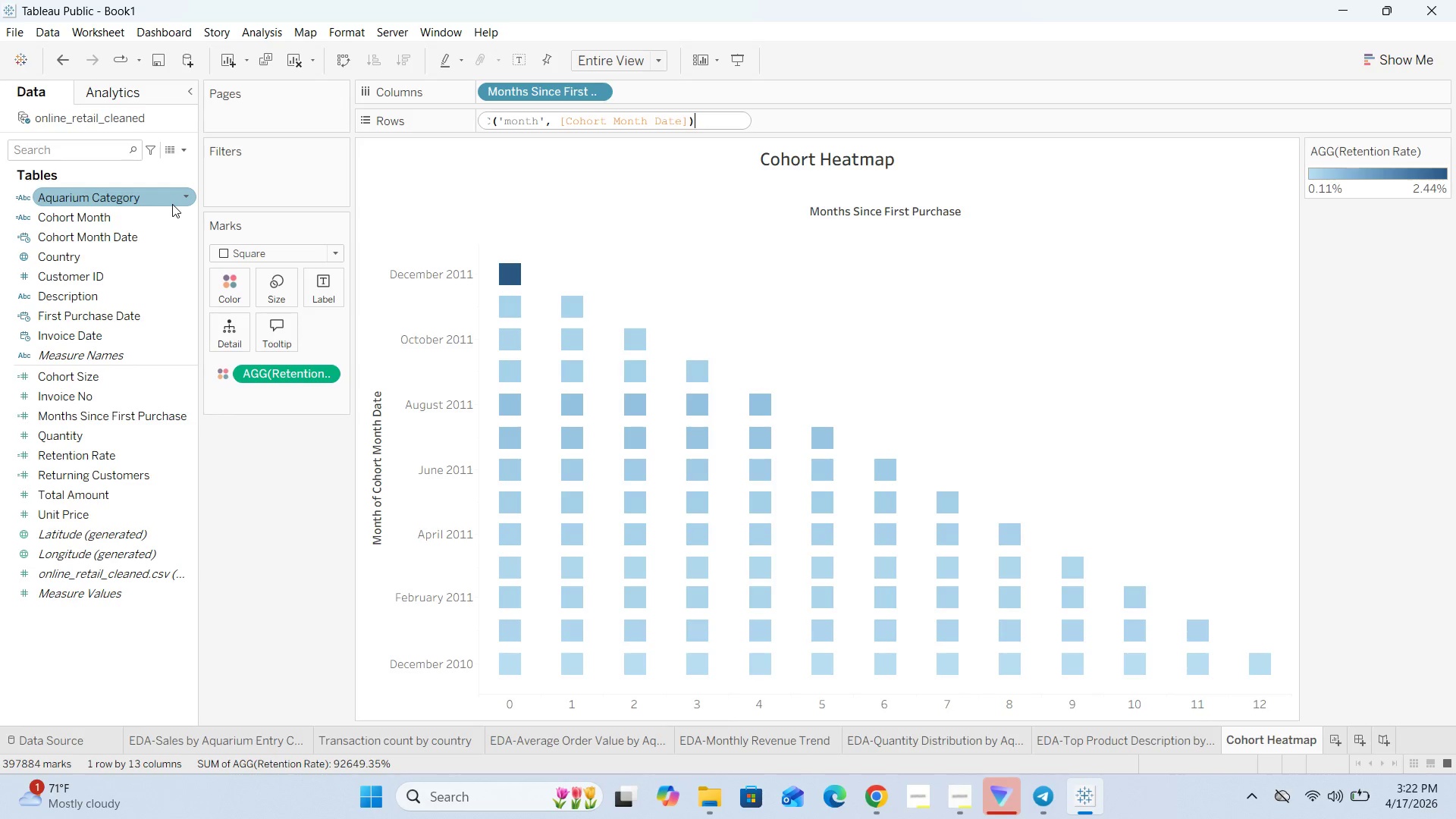 
left_click([100, 236])
 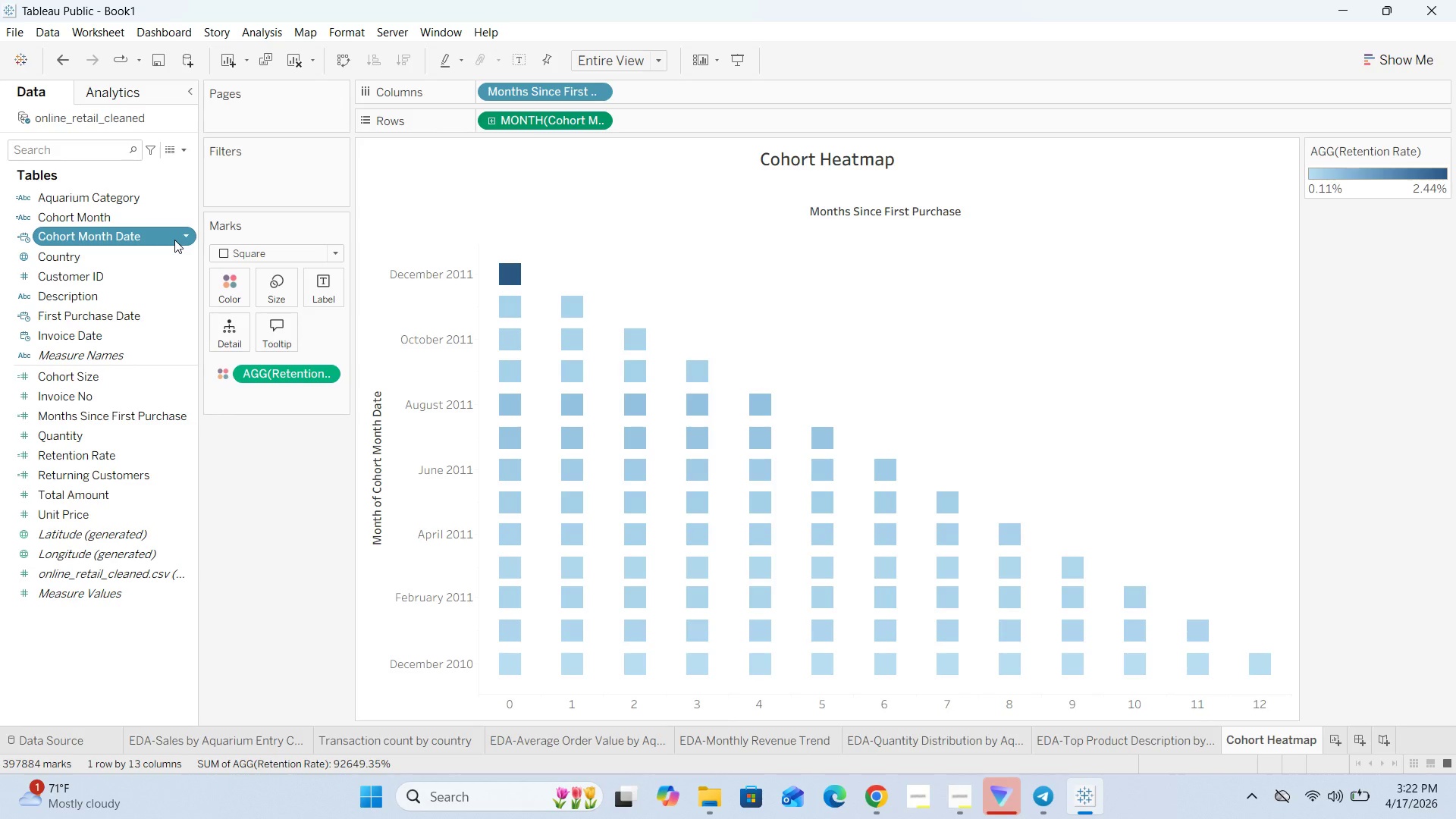 
wait(20.77)
 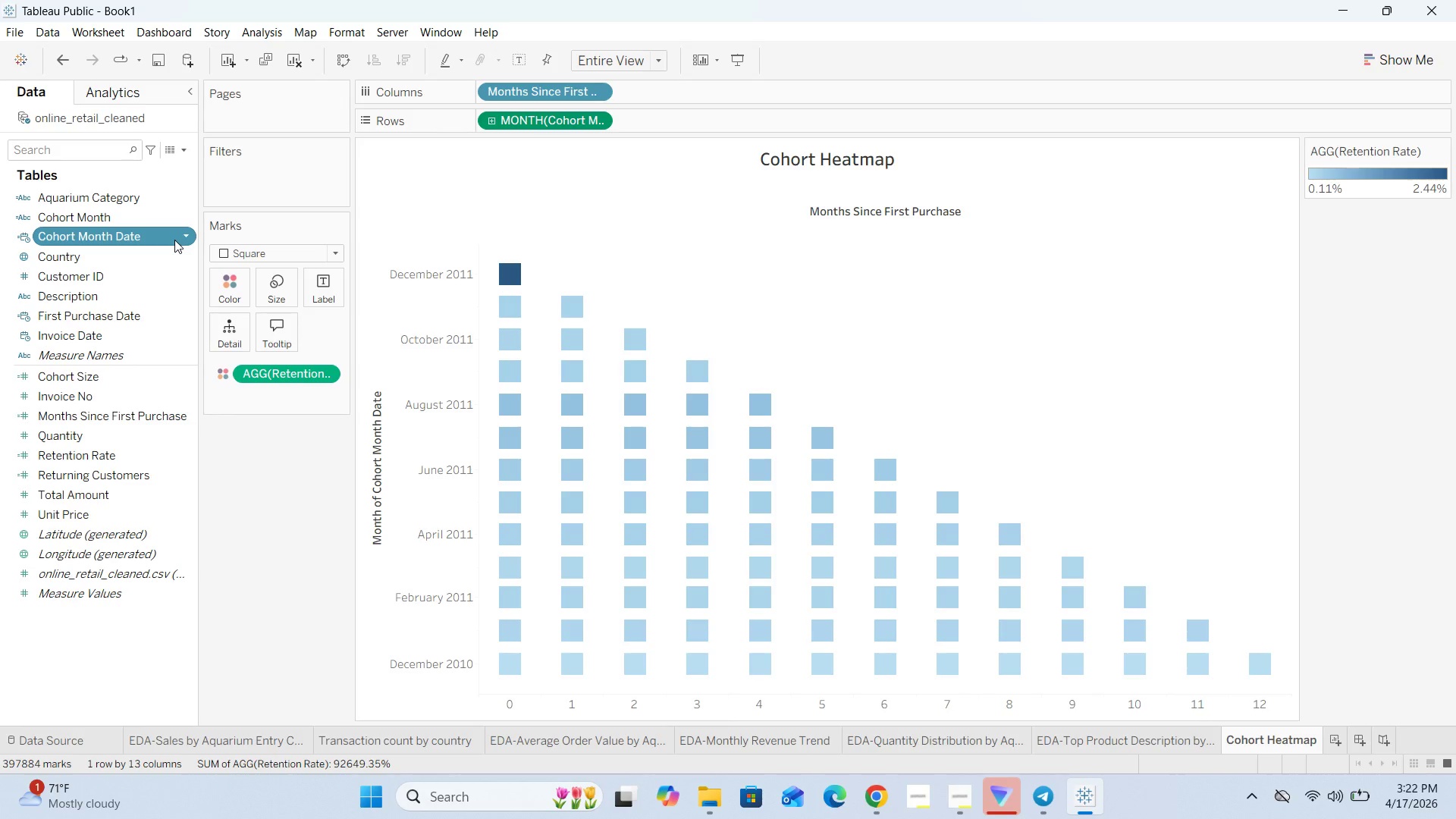 
left_click([130, 236])
 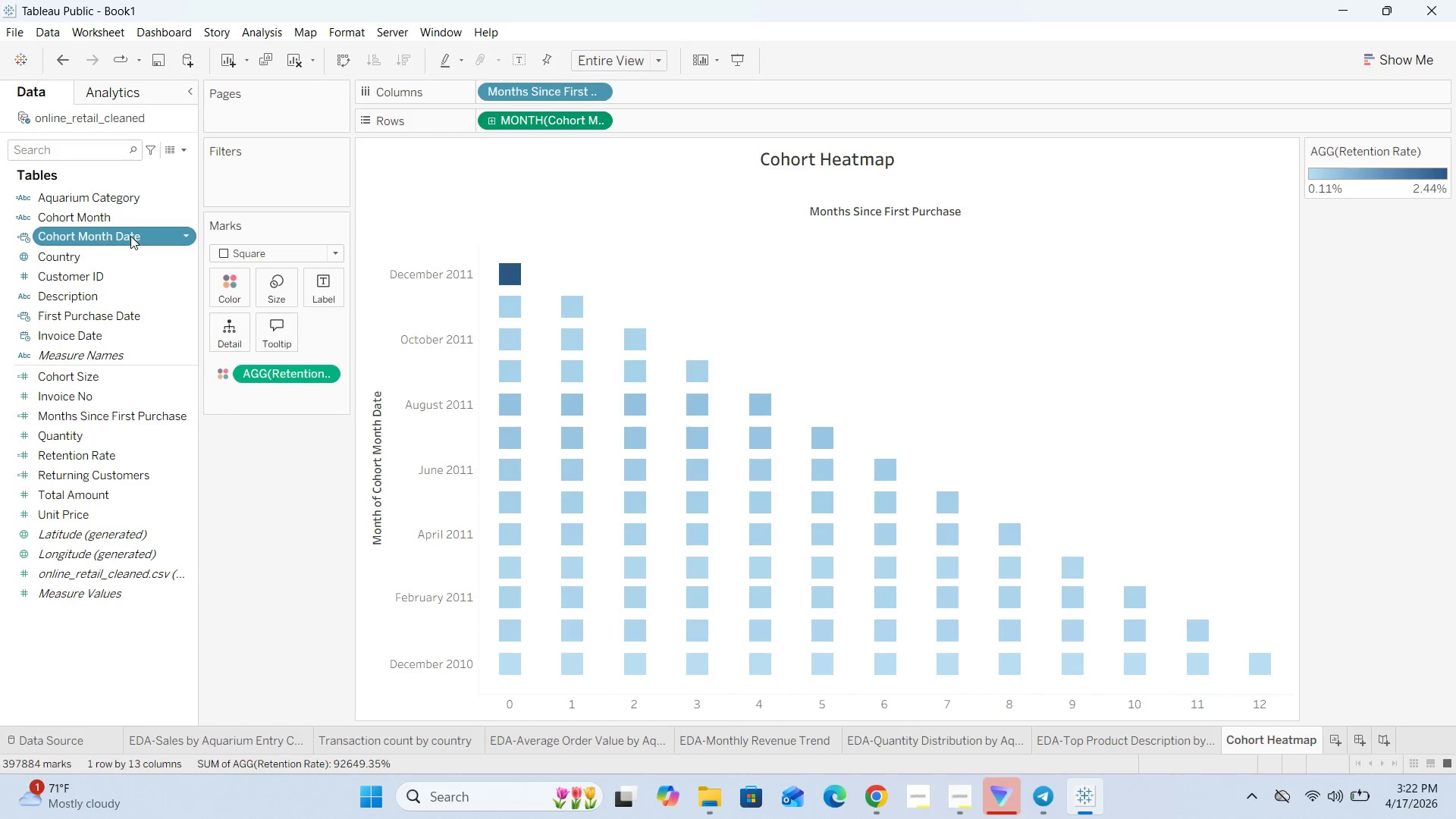 
right_click([130, 236])
 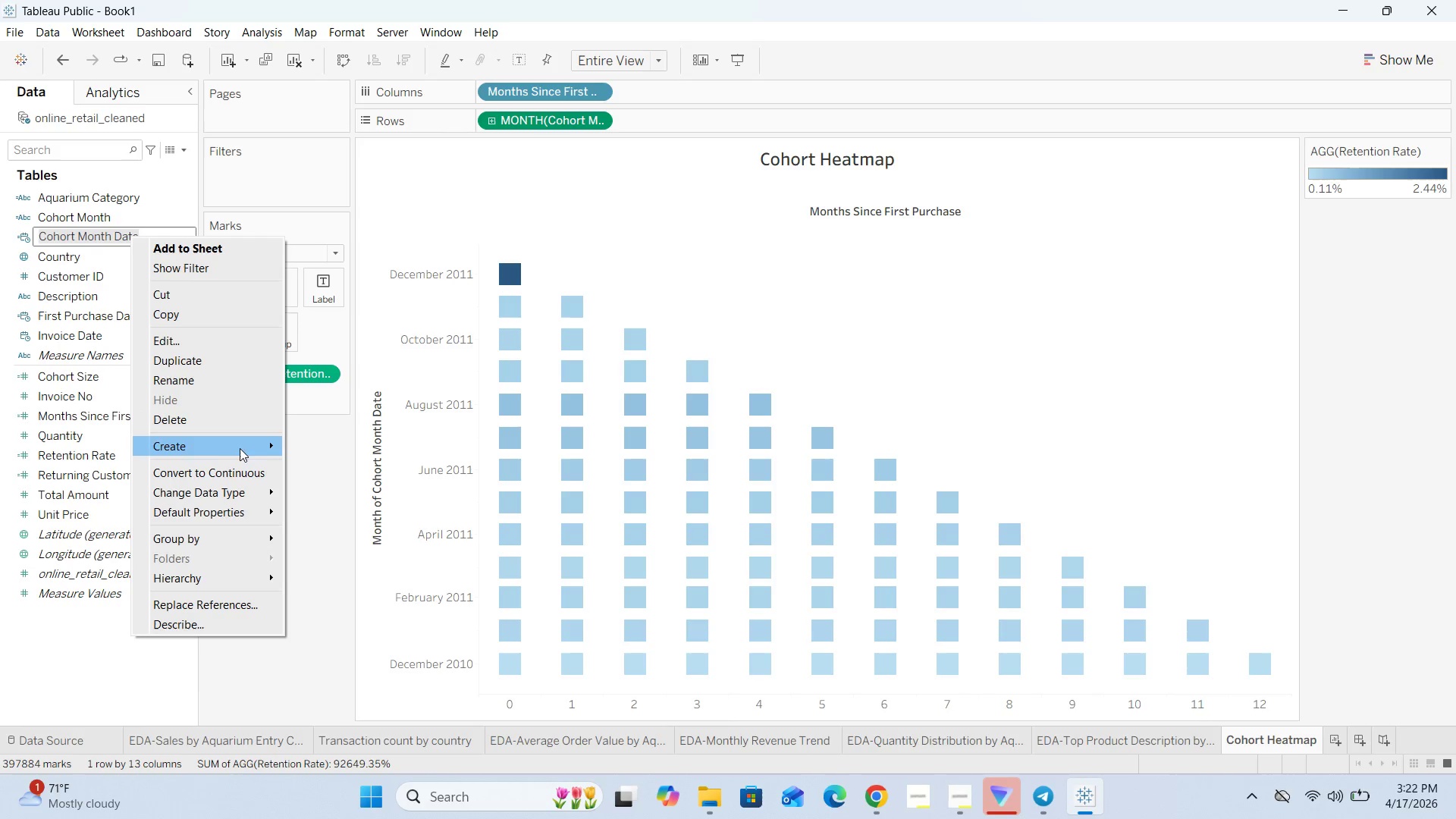 
left_click([227, 425])
 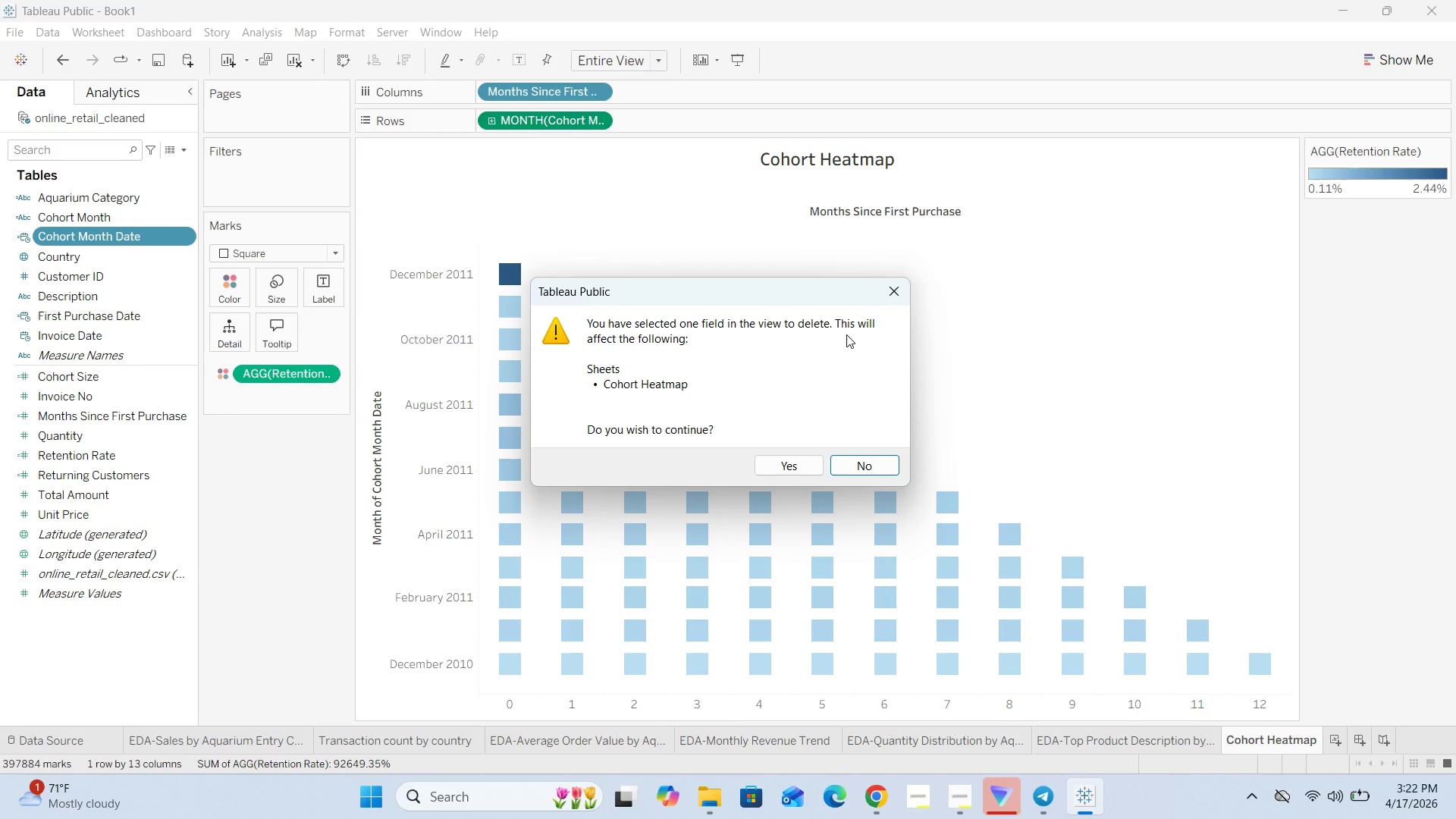 
wait(5.28)
 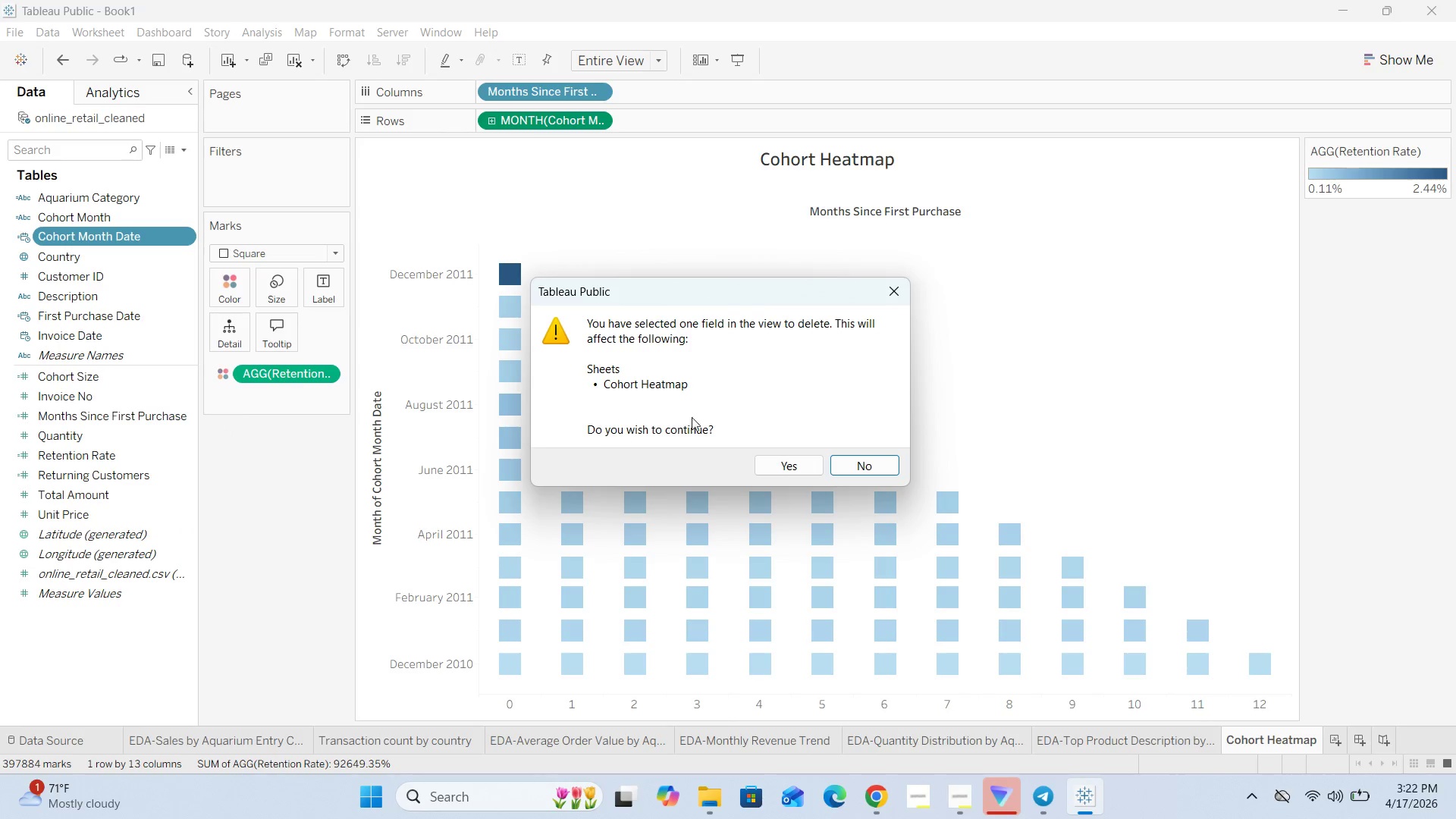 
left_click([795, 471])
 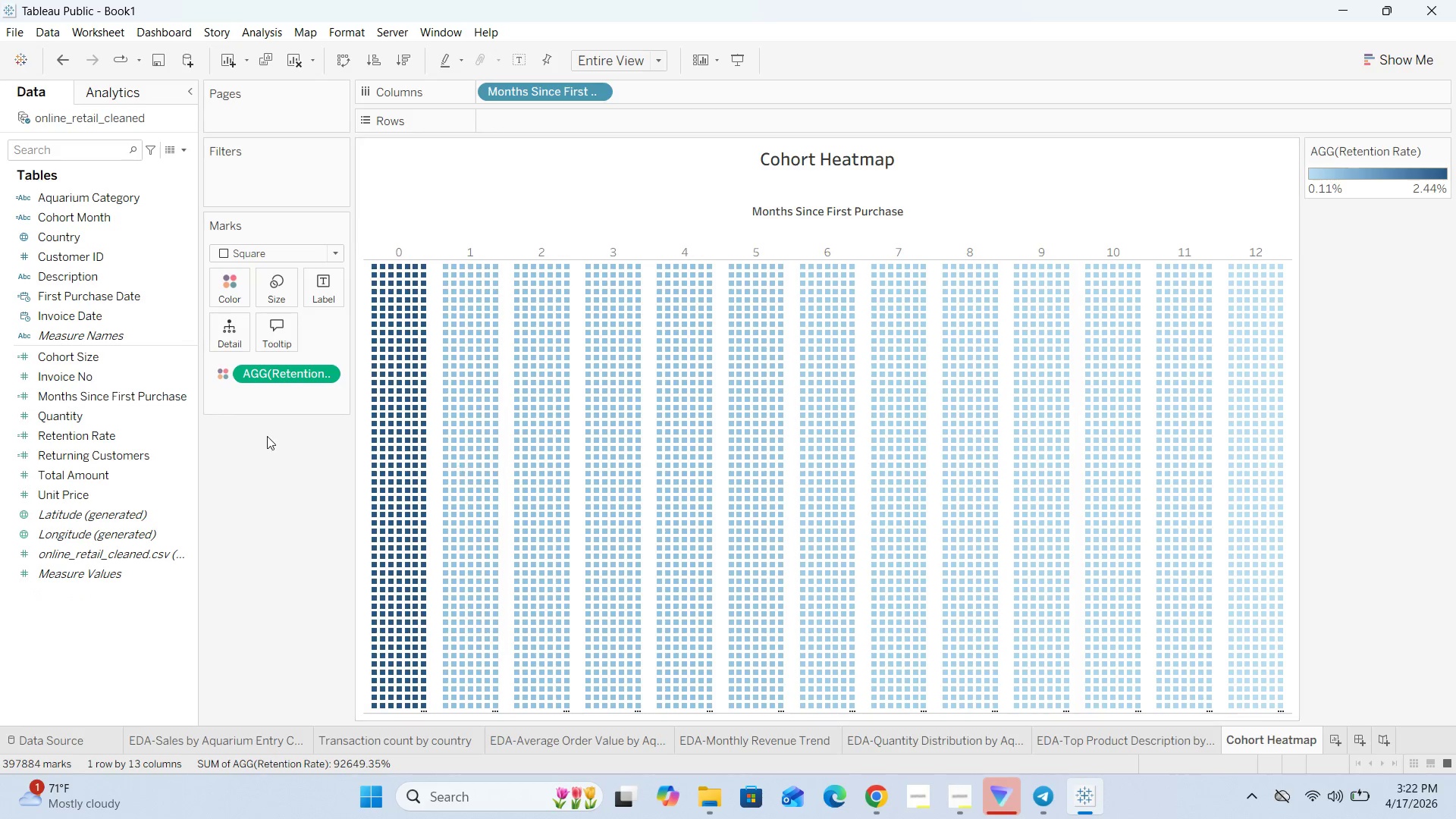 
left_click_drag(start_coordinate=[280, 377], to_coordinate=[292, 530])
 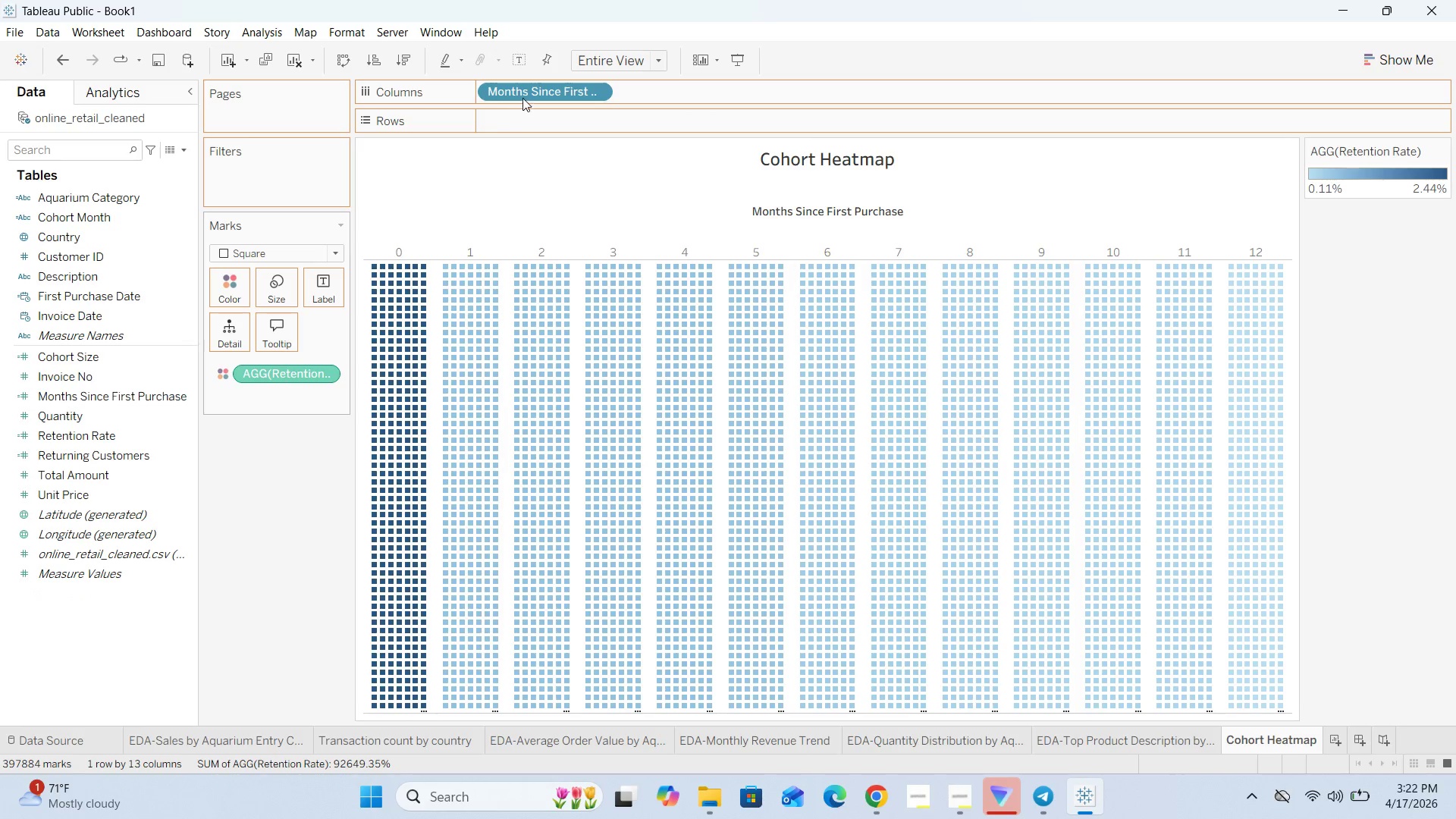 
left_click_drag(start_coordinate=[524, 86], to_coordinate=[351, 318])
 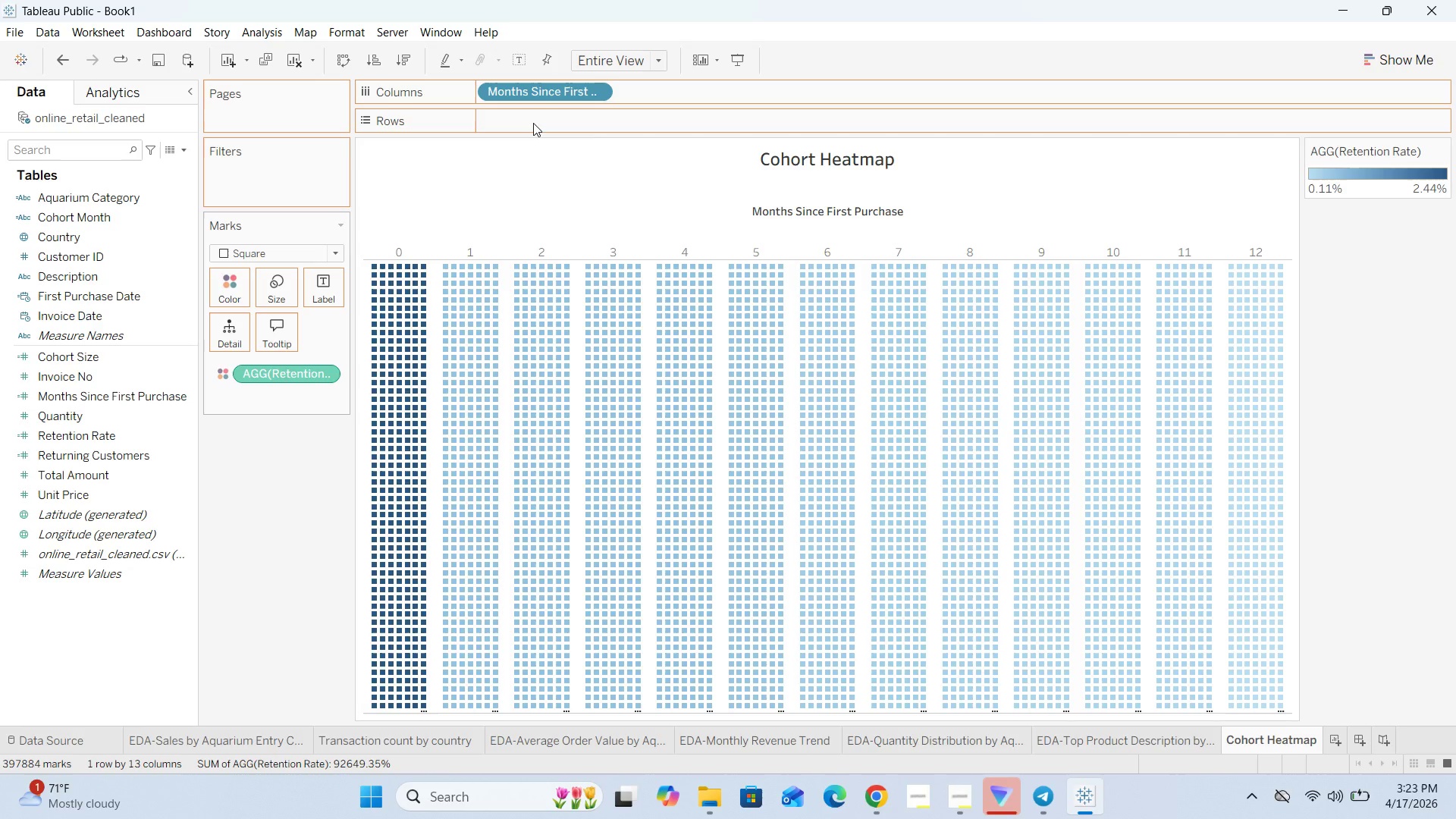 
wait(5.33)
 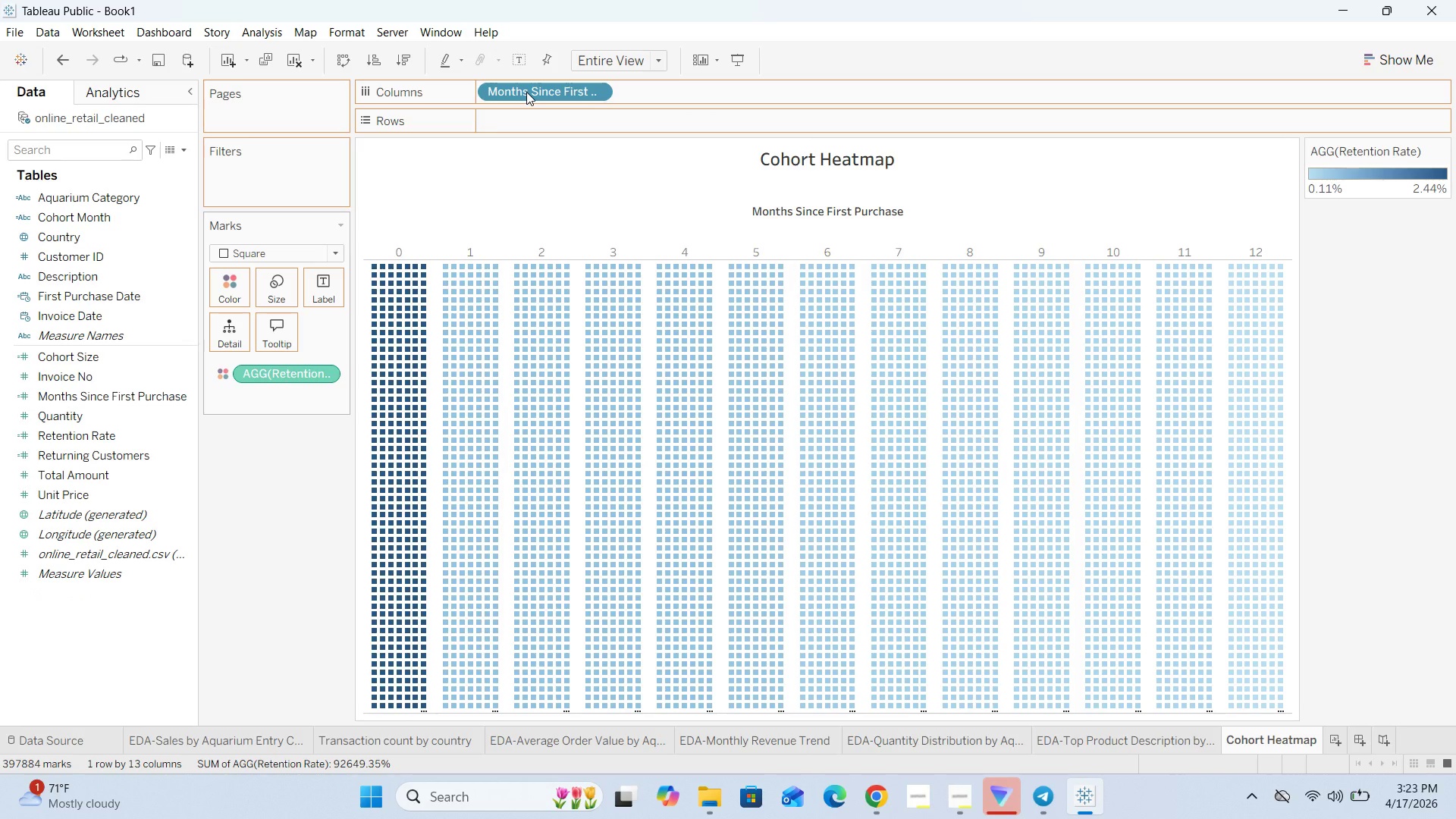 
left_click_drag(start_coordinate=[515, 92], to_coordinate=[269, 447])
 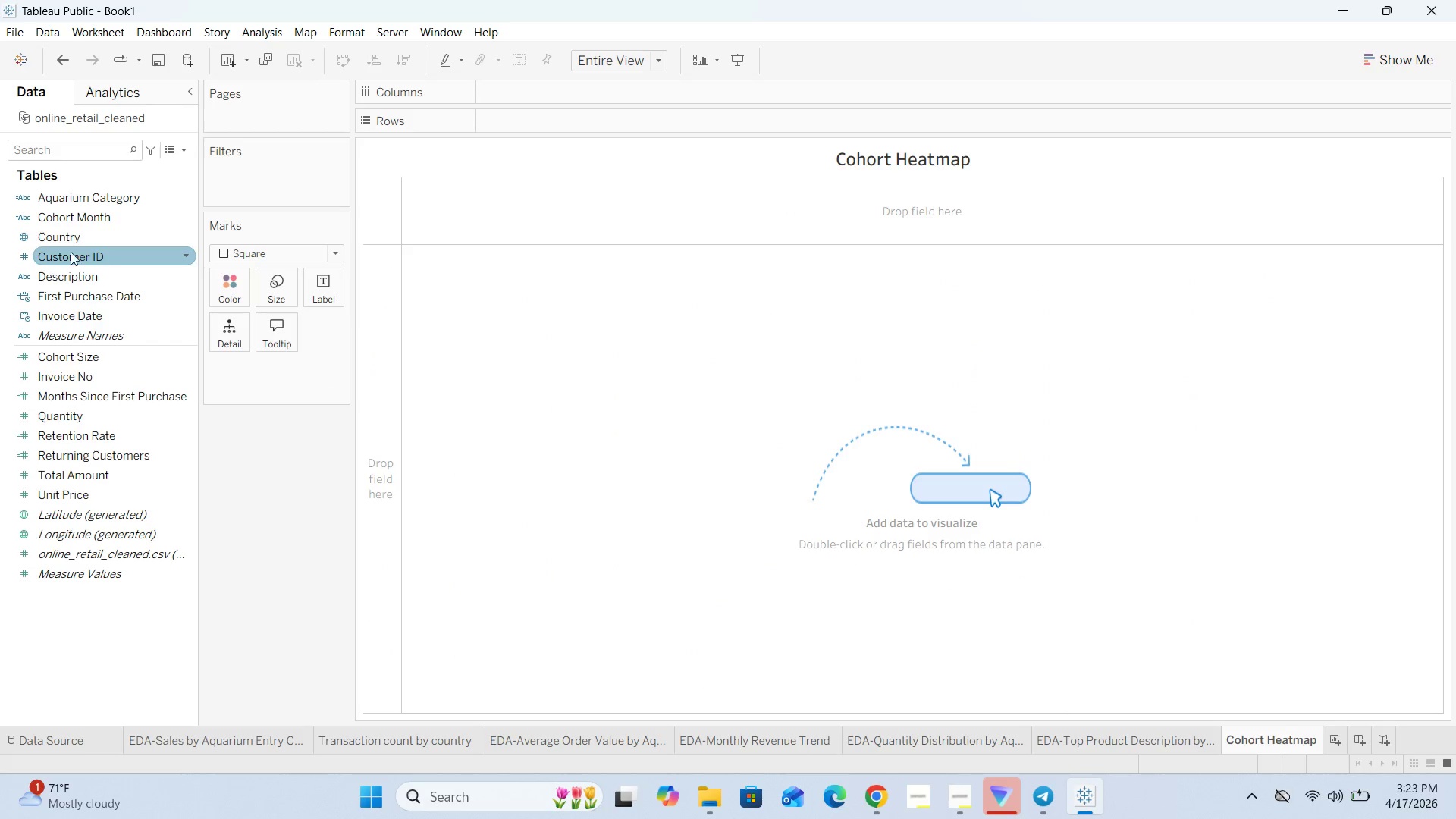 
left_click([108, 217])
 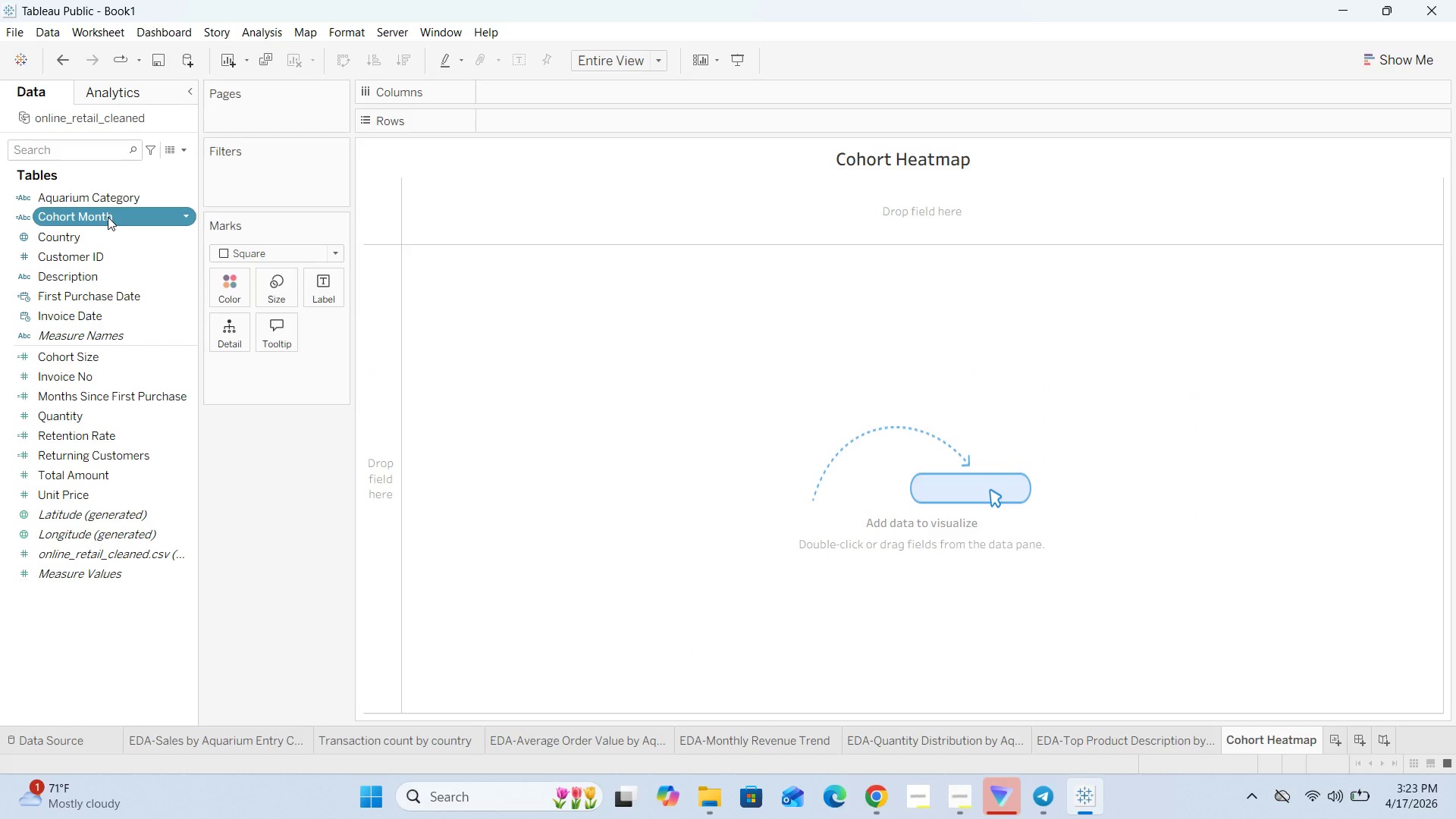 
wait(5.26)
 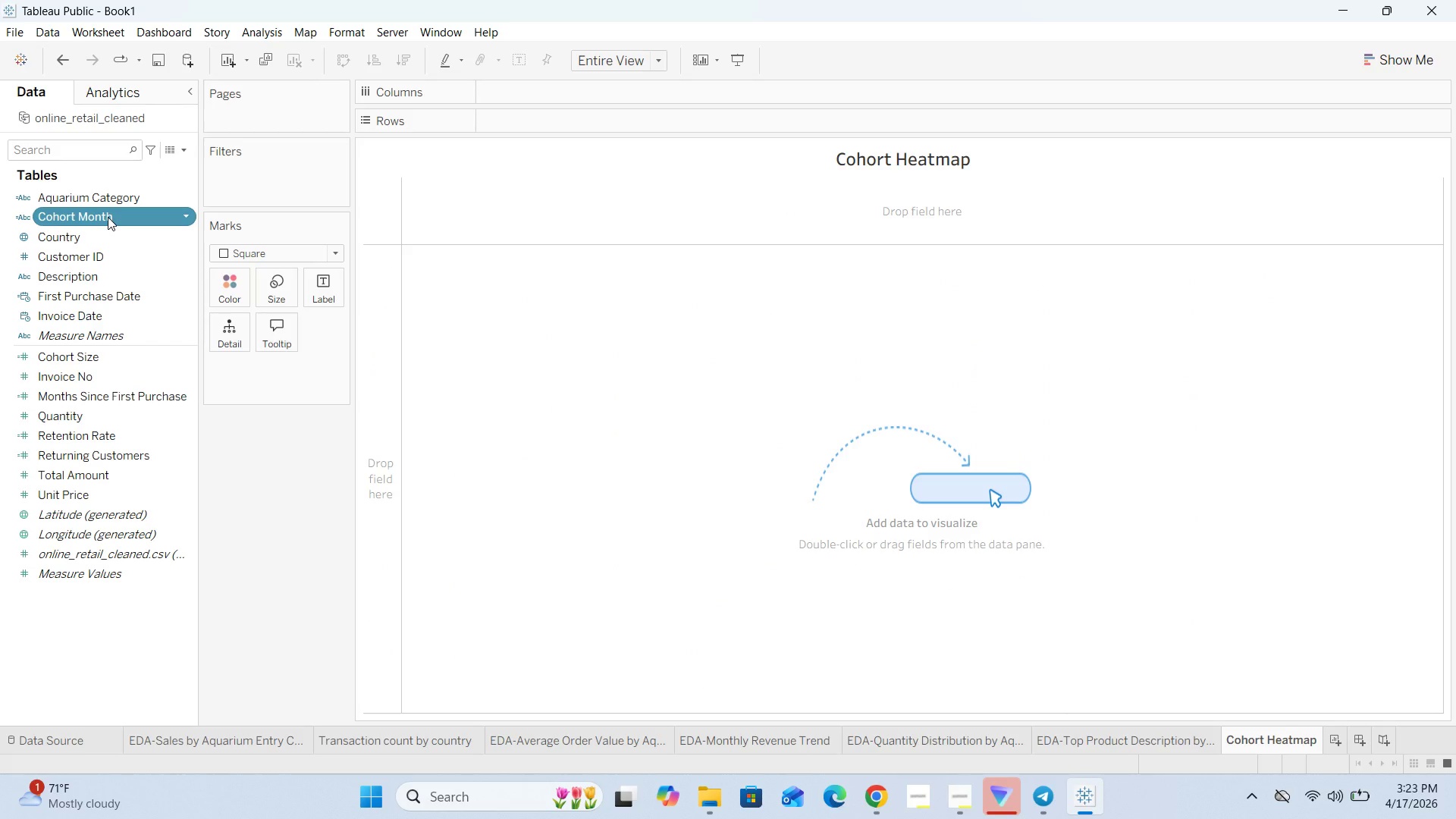 
right_click([168, 218])
 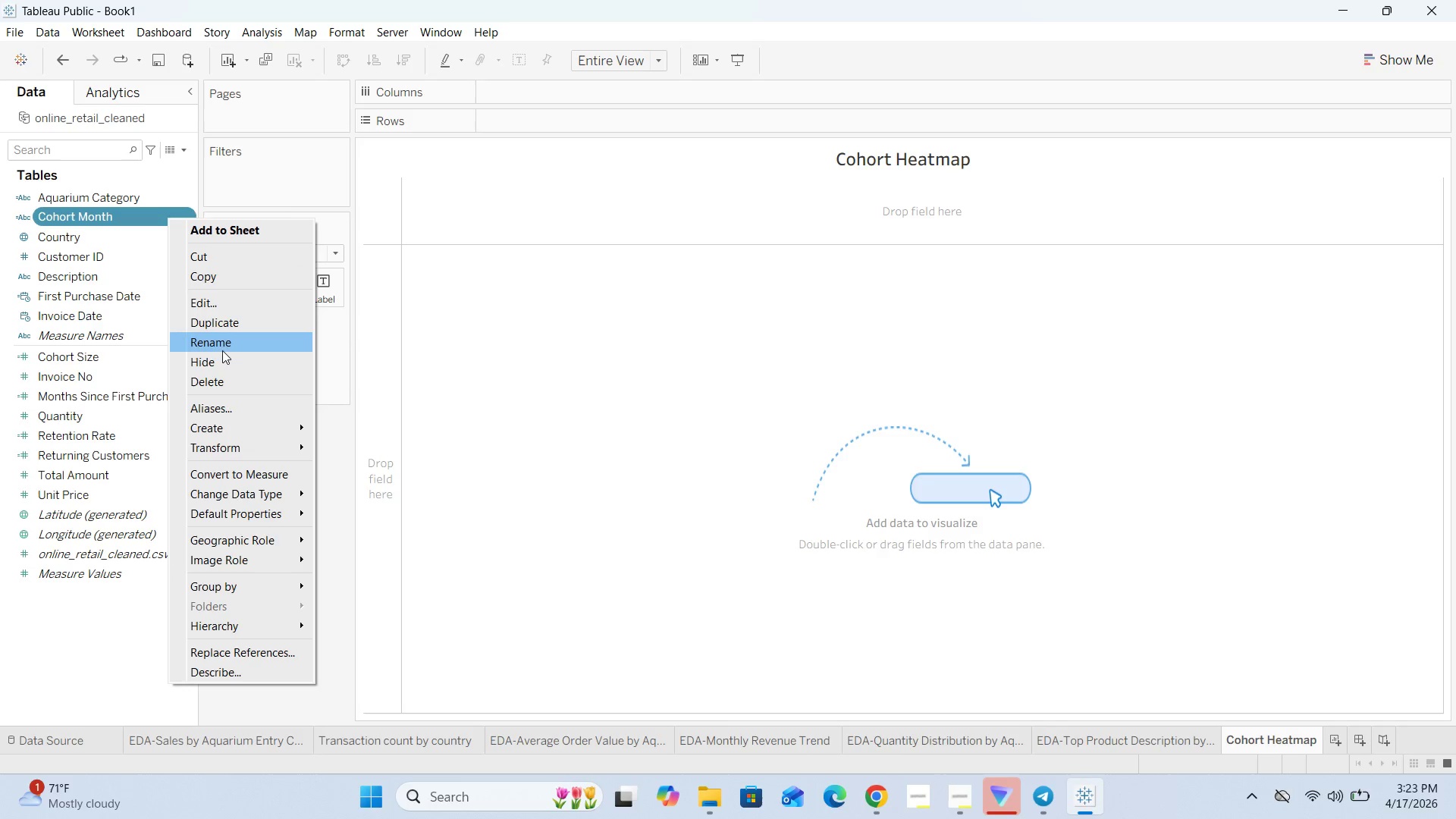 
left_click([223, 373])
 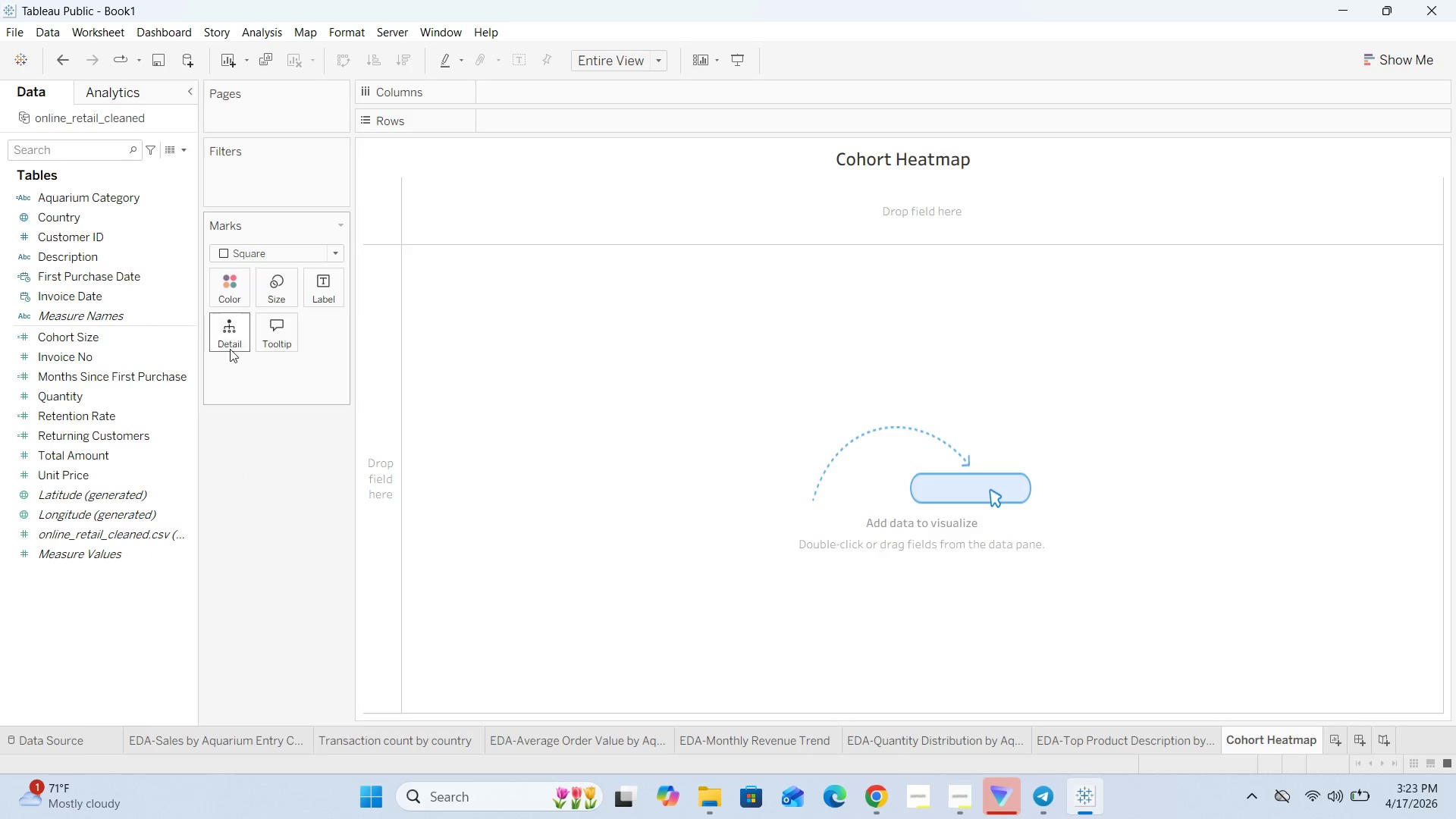 
mouse_move([101, 309])
 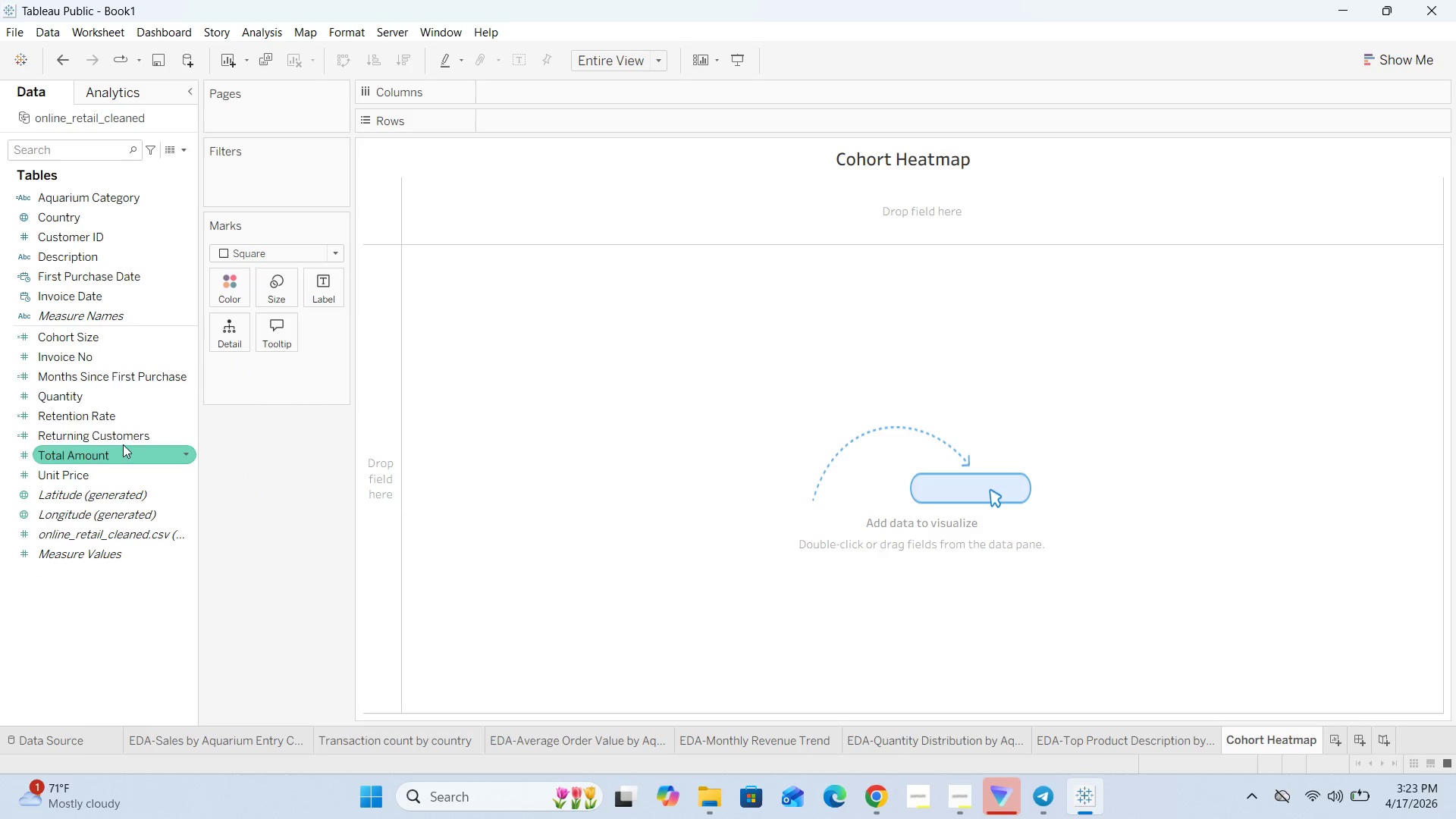 
right_click([125, 377])
 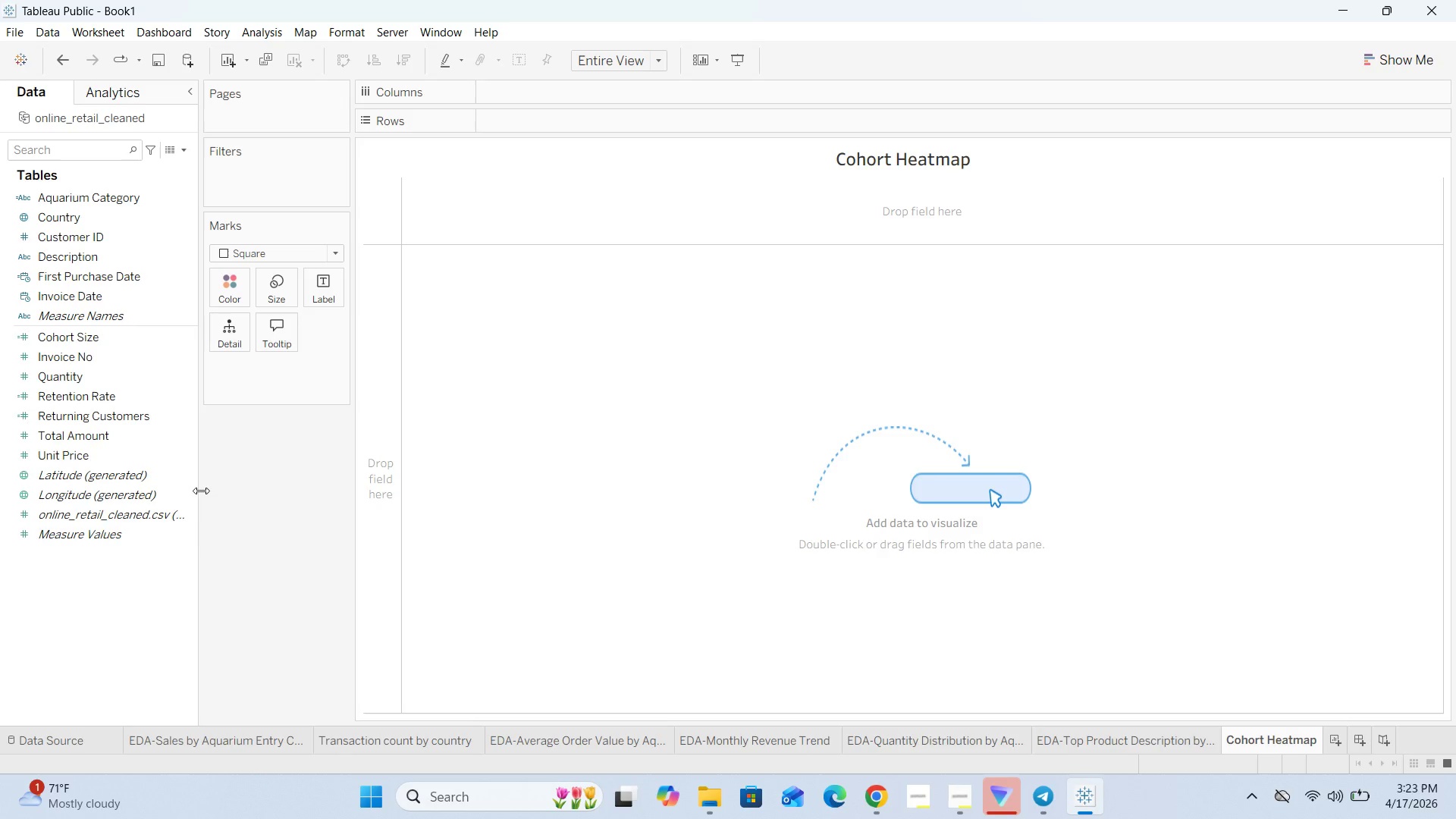 
wait(5.44)
 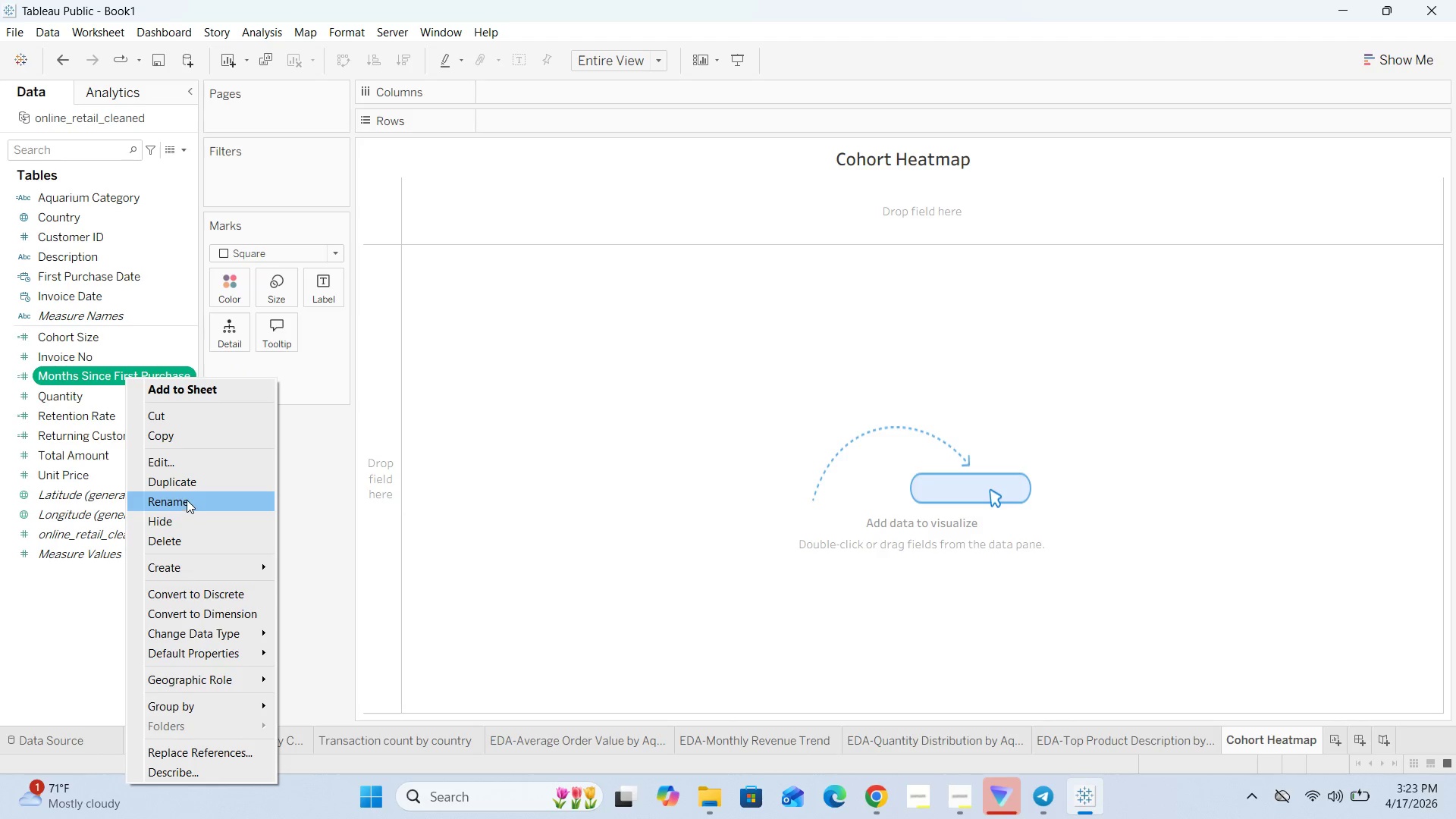 
right_click([103, 400])
 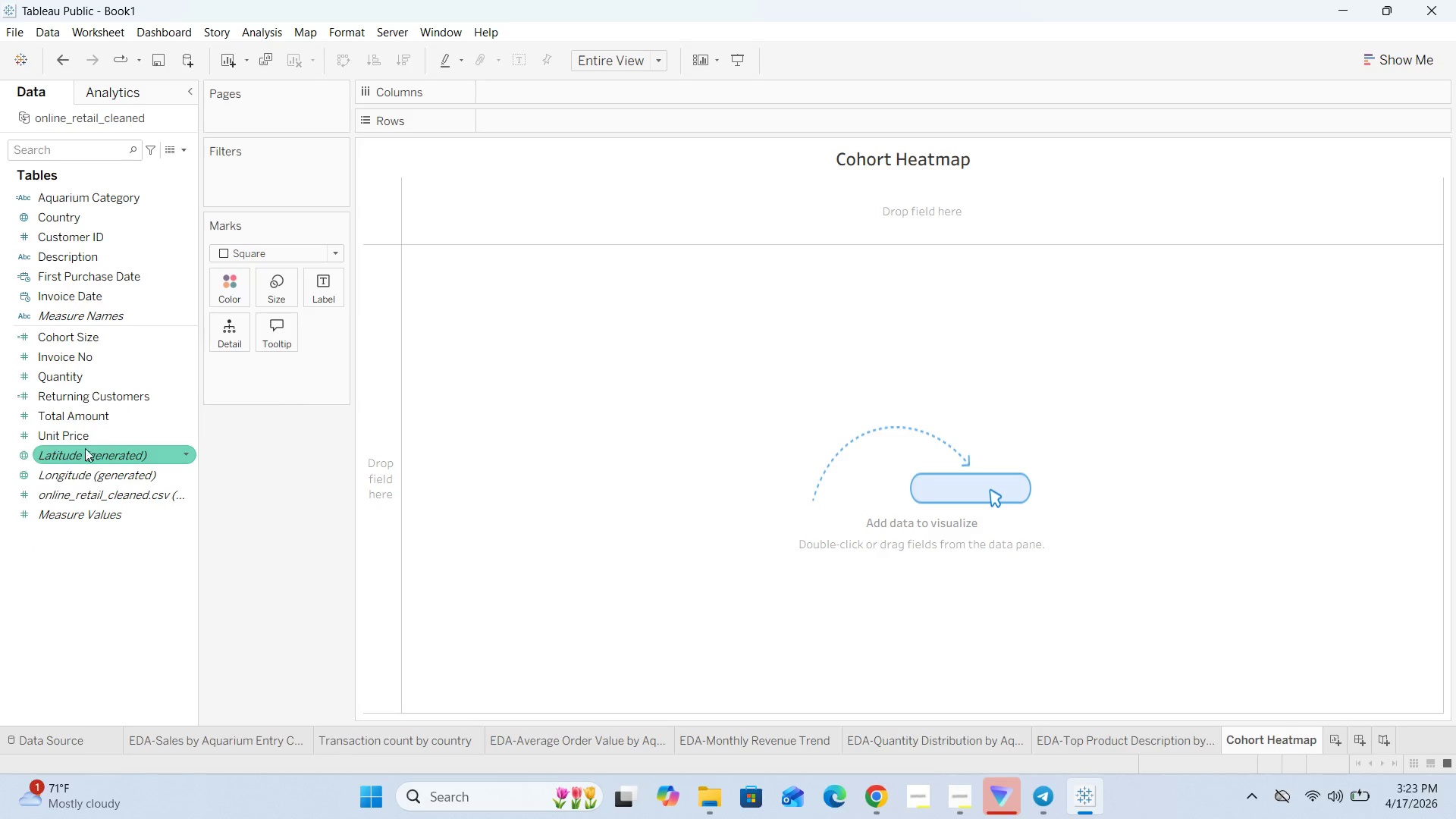 
wait(5.25)
 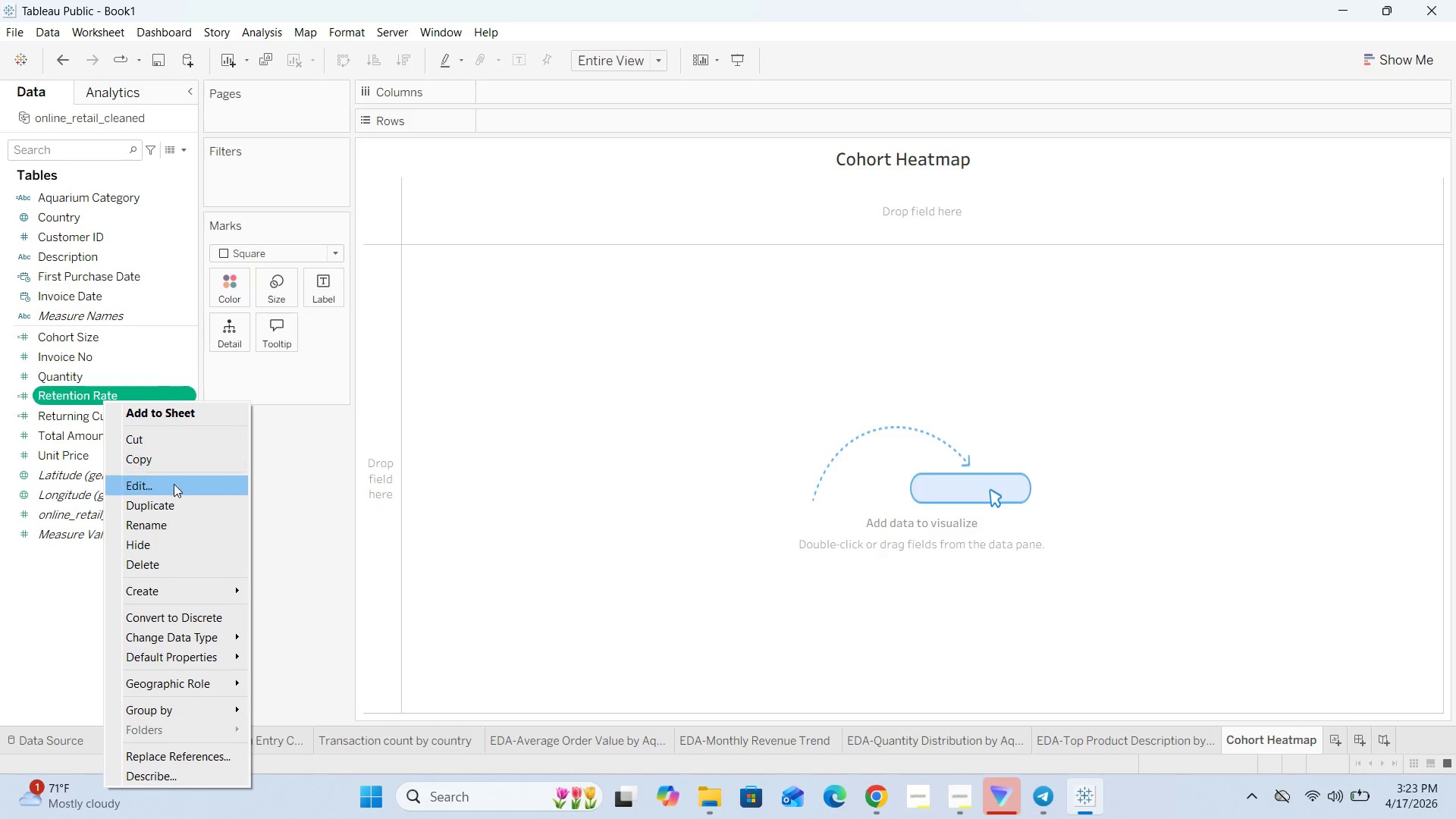 
scroll: coordinate [117, 284], scroll_direction: up, amount: 1.0
 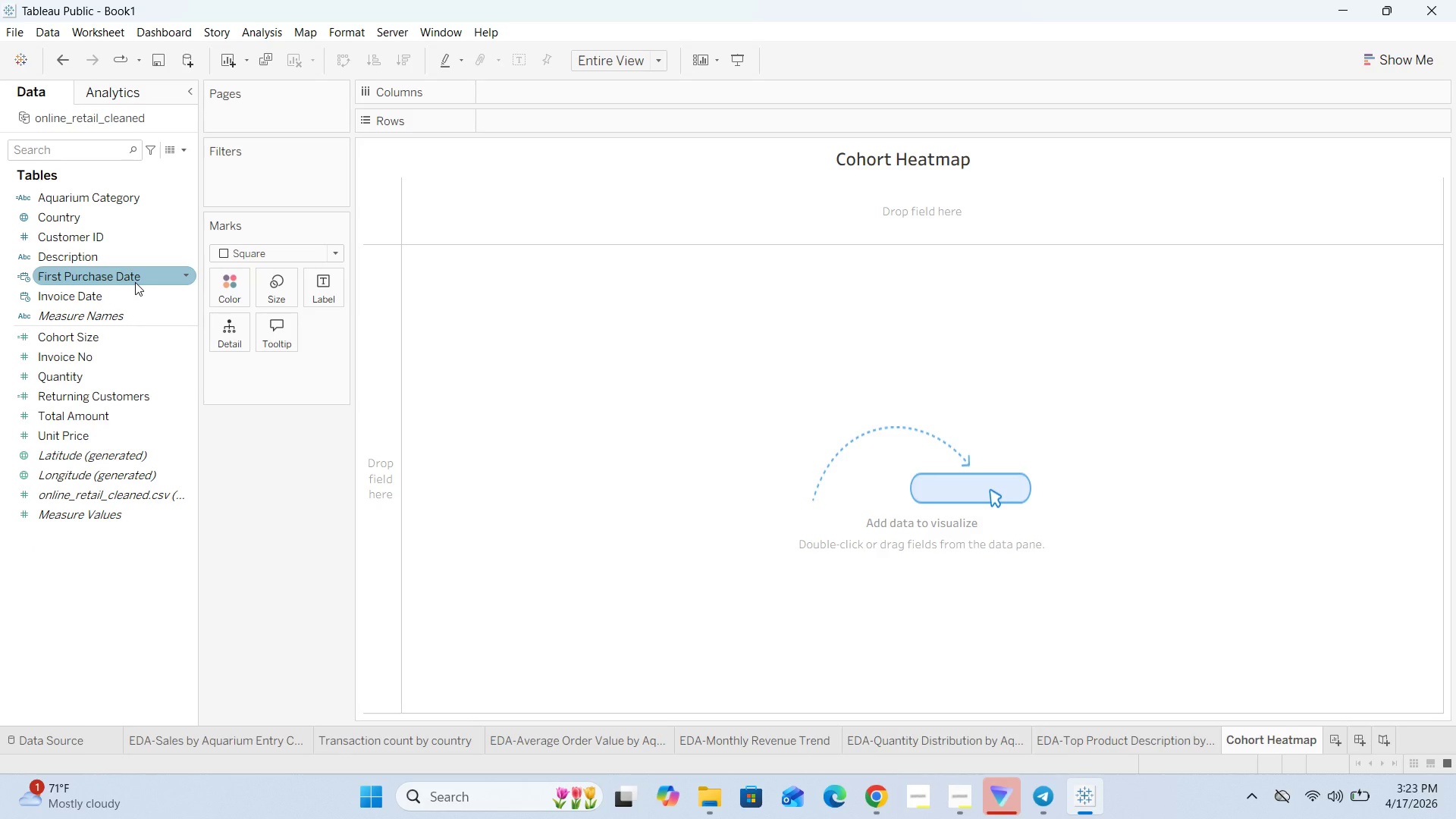 
wait(11.04)
 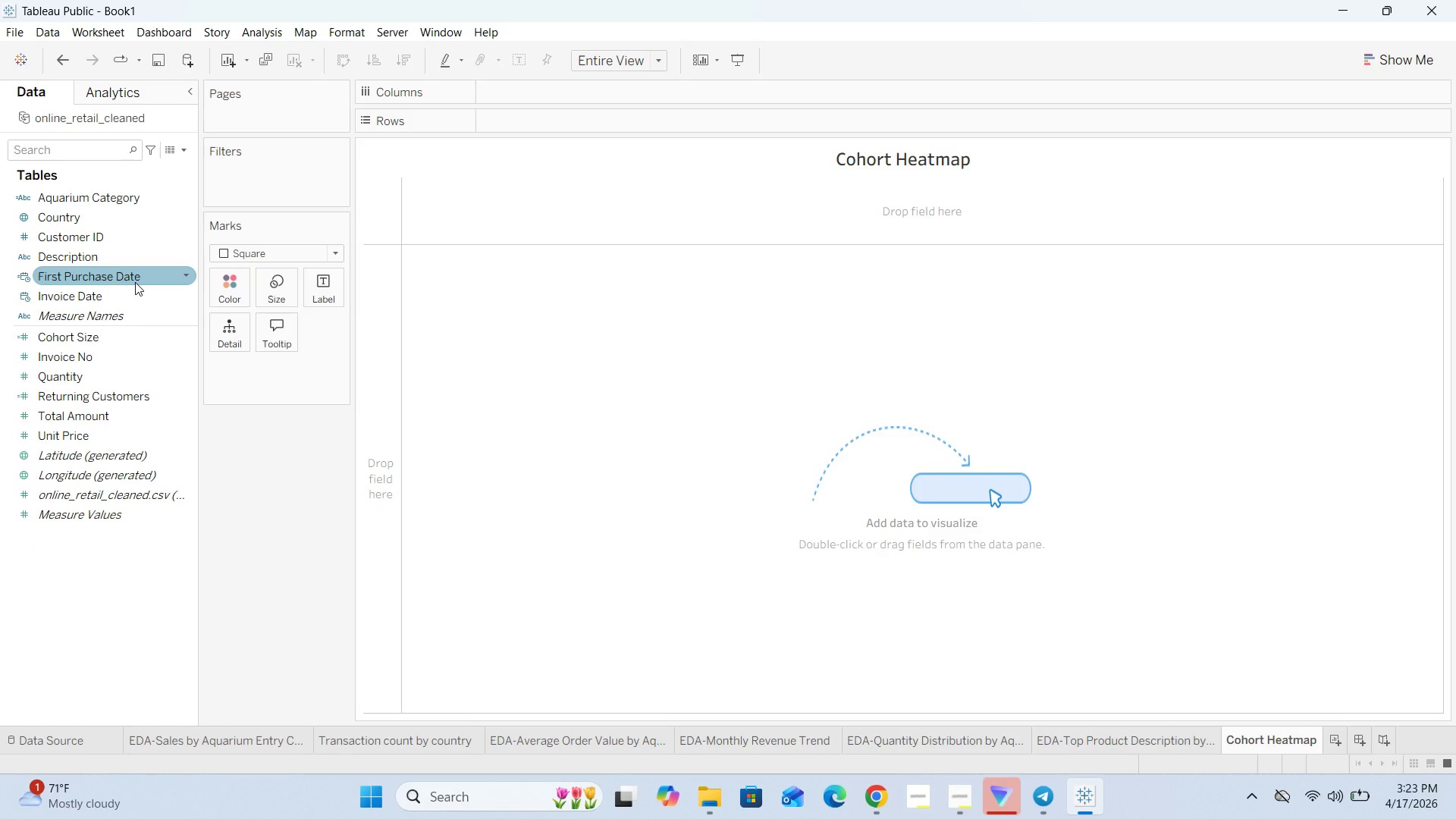 
left_click([286, 475])
 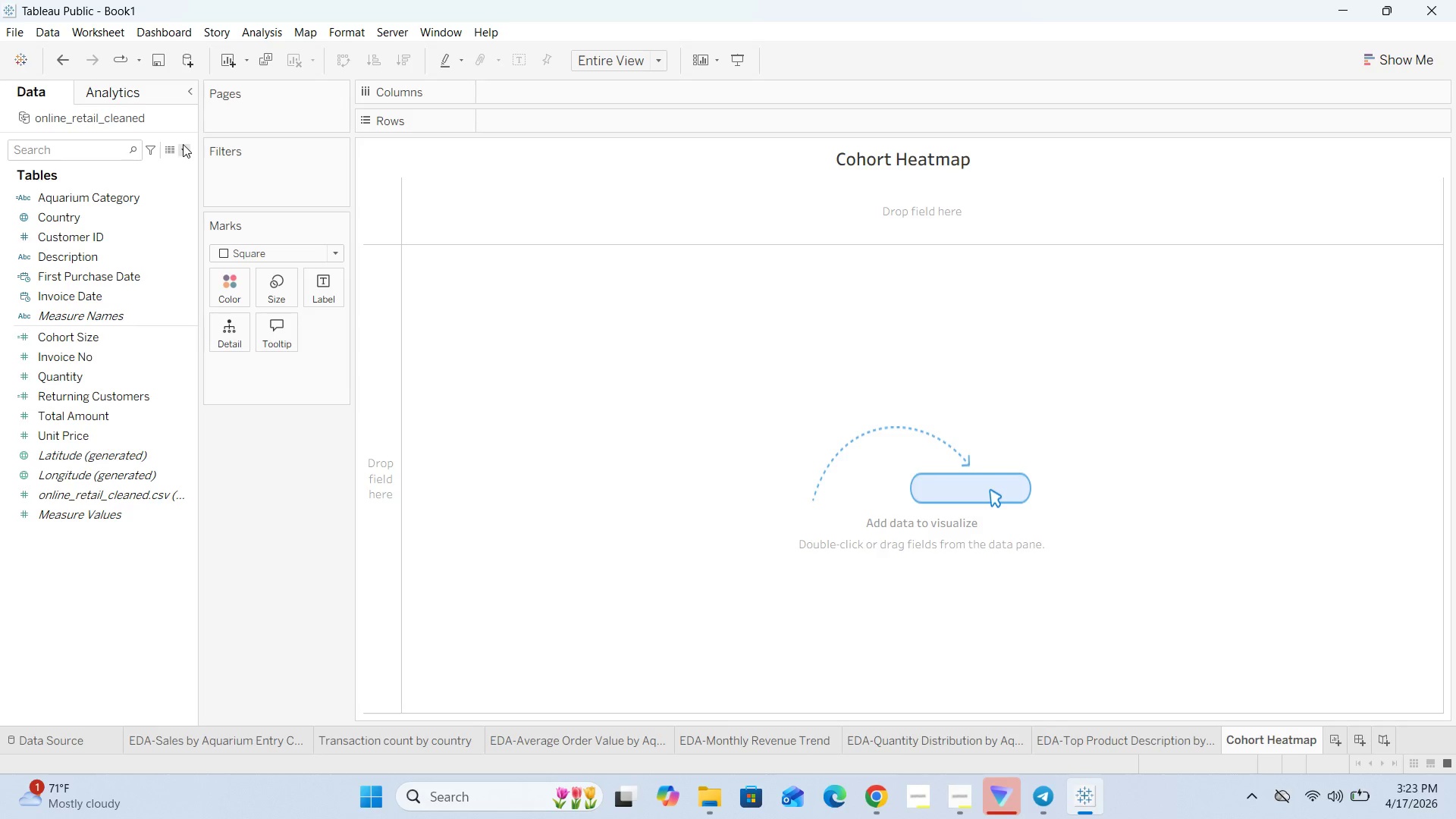 
left_click([183, 144])
 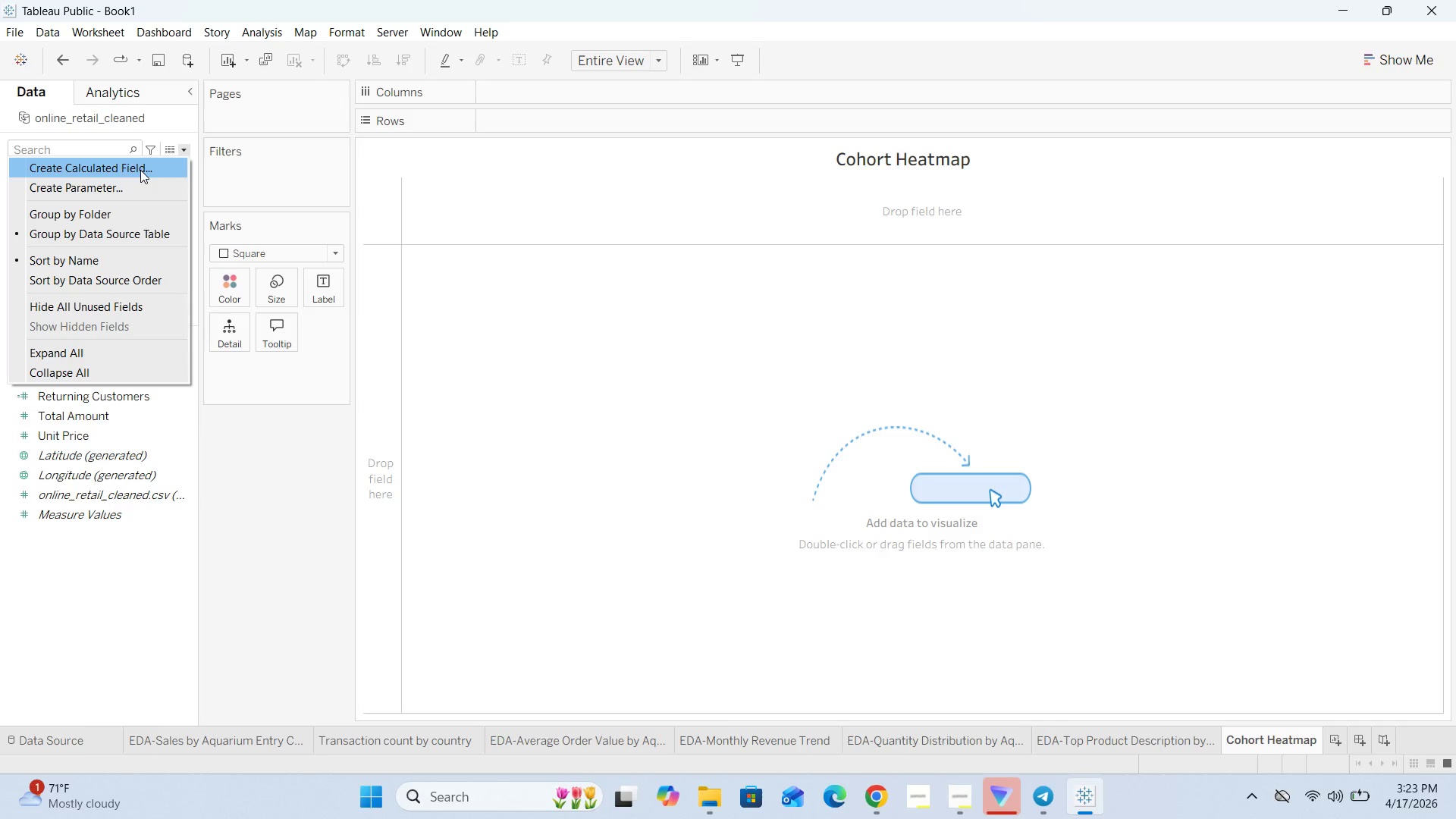 
left_click([140, 170])
 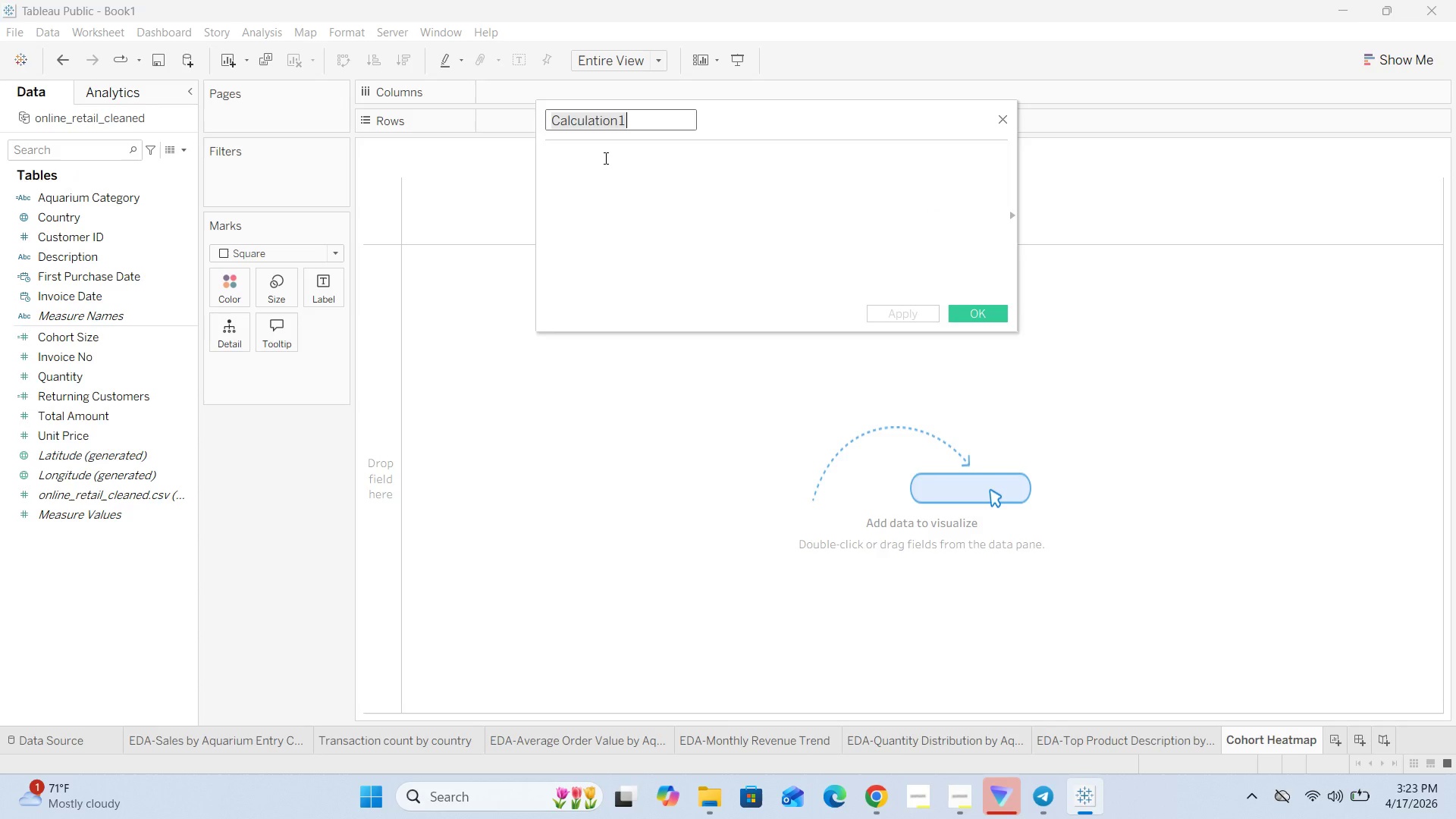 
left_click([631, 125])
 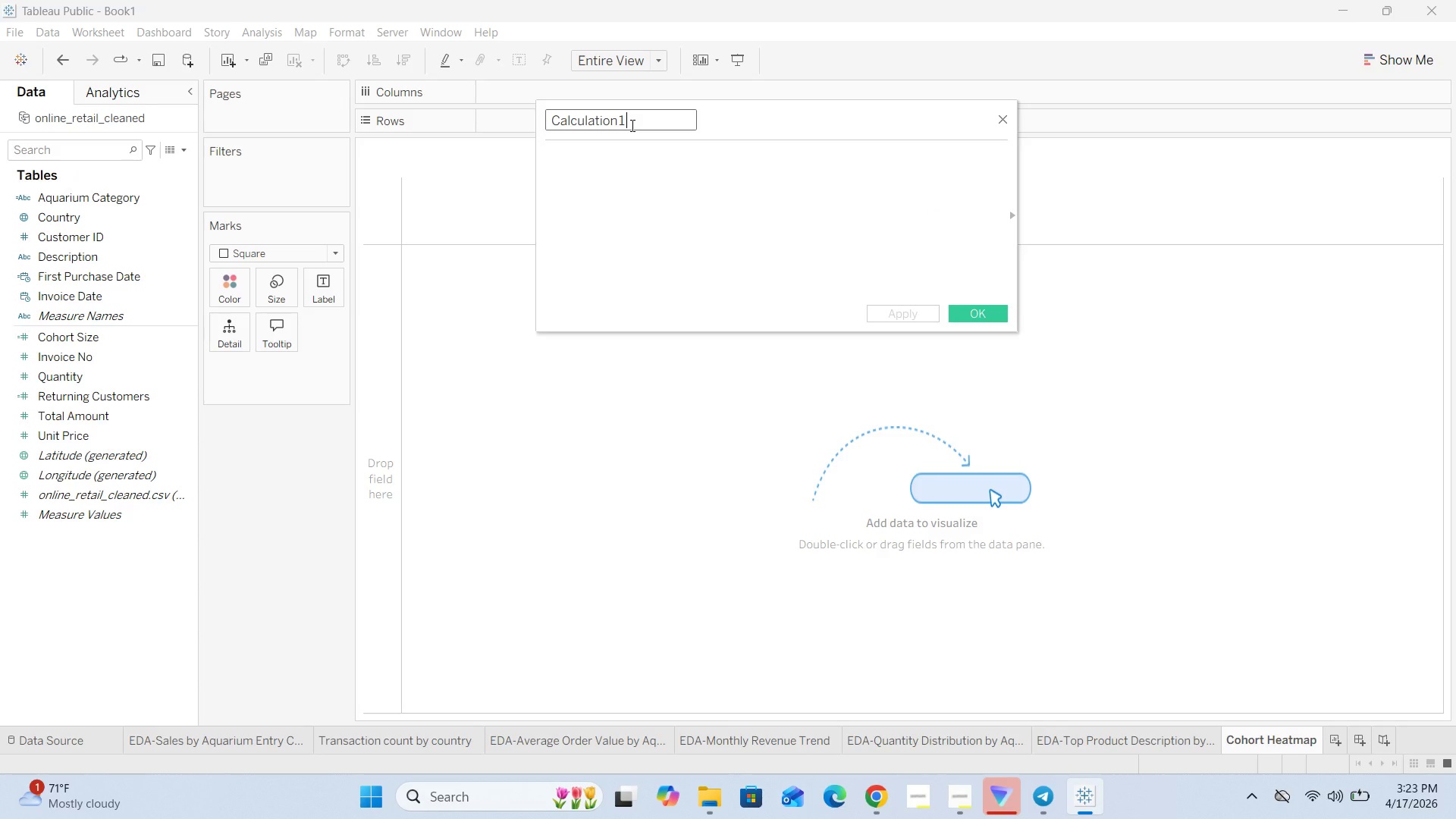 
hold_key(key=Backspace, duration=1.44)
 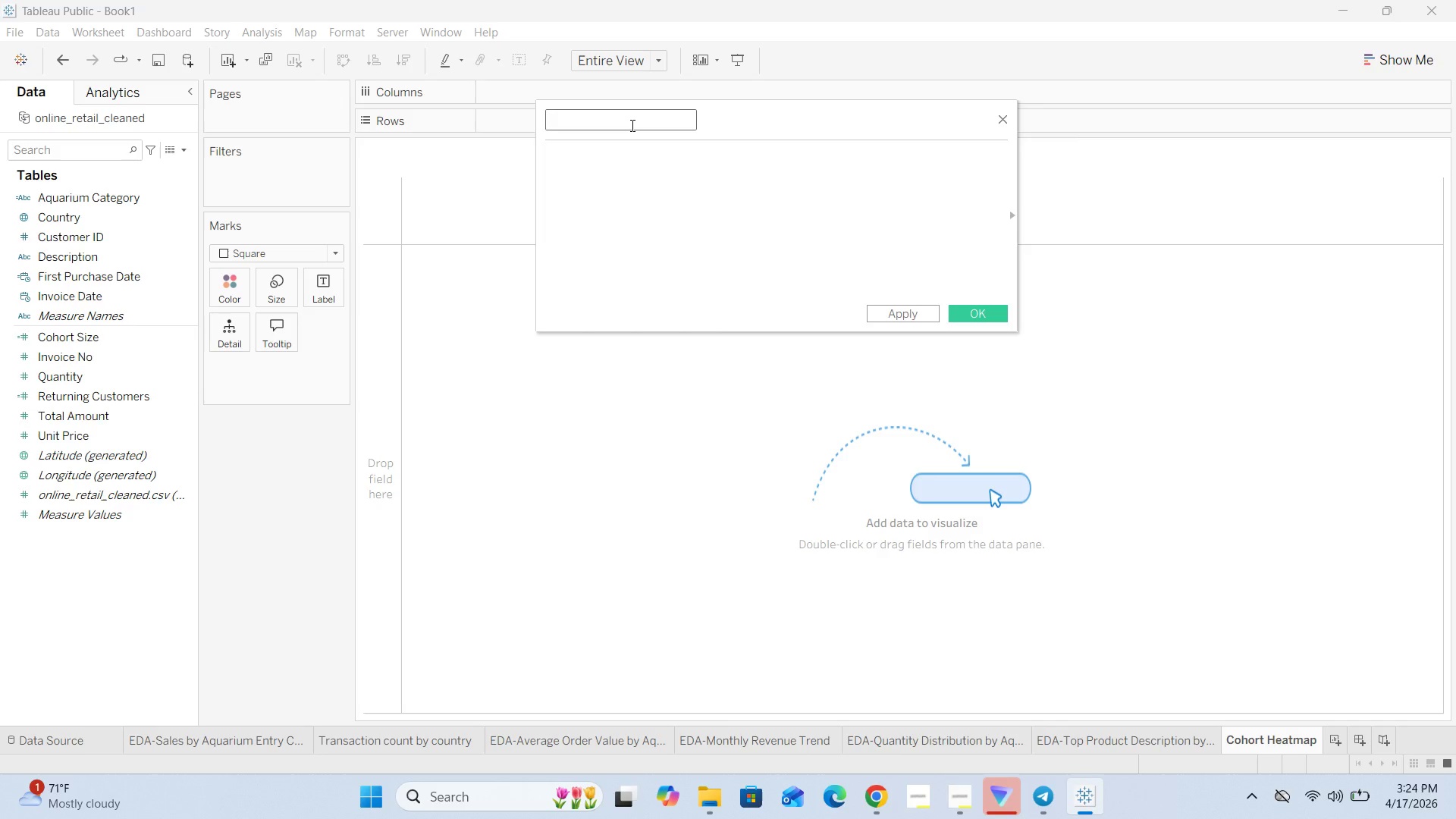 
wait(18.94)
 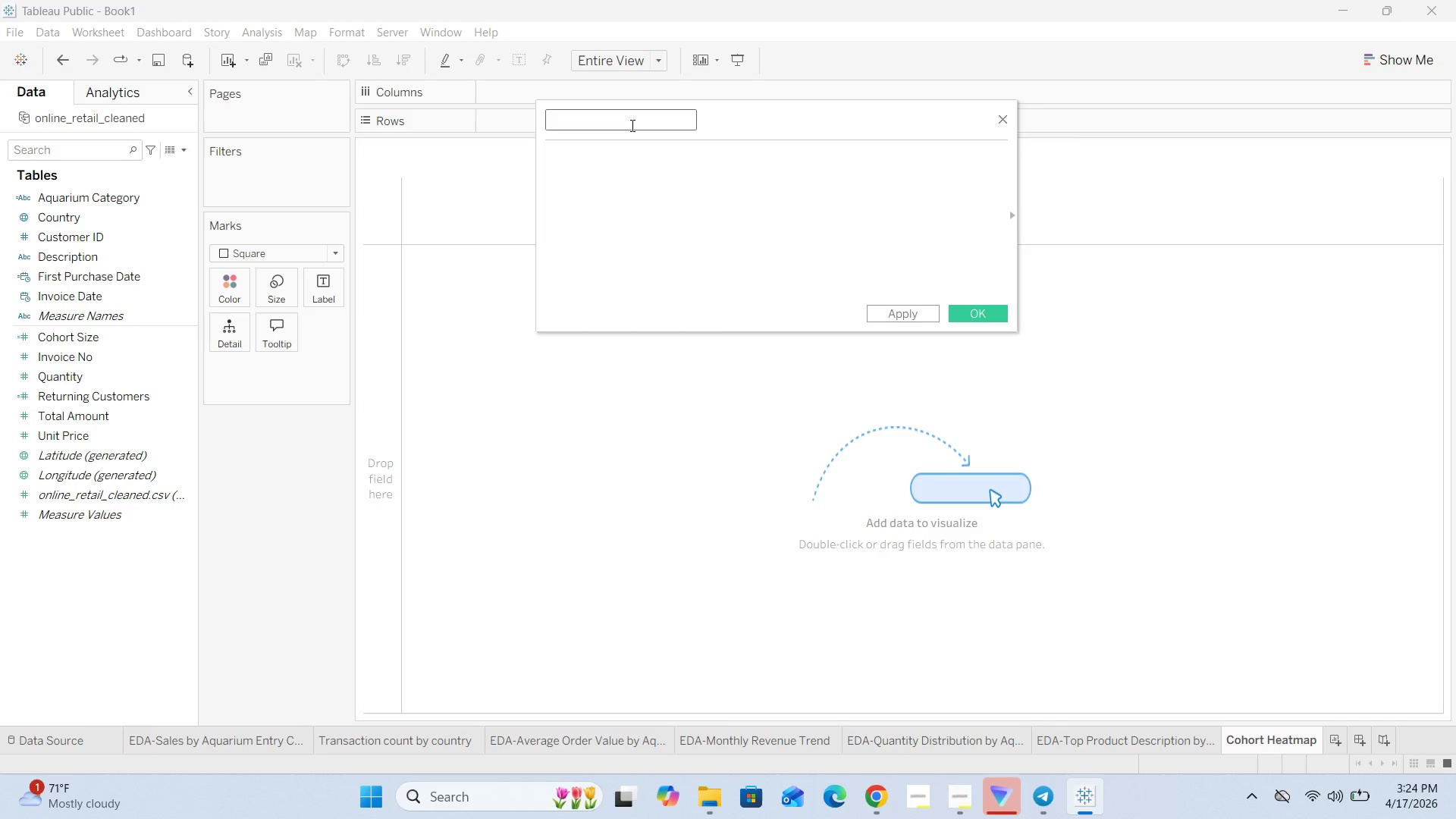 
left_click([597, 184])
 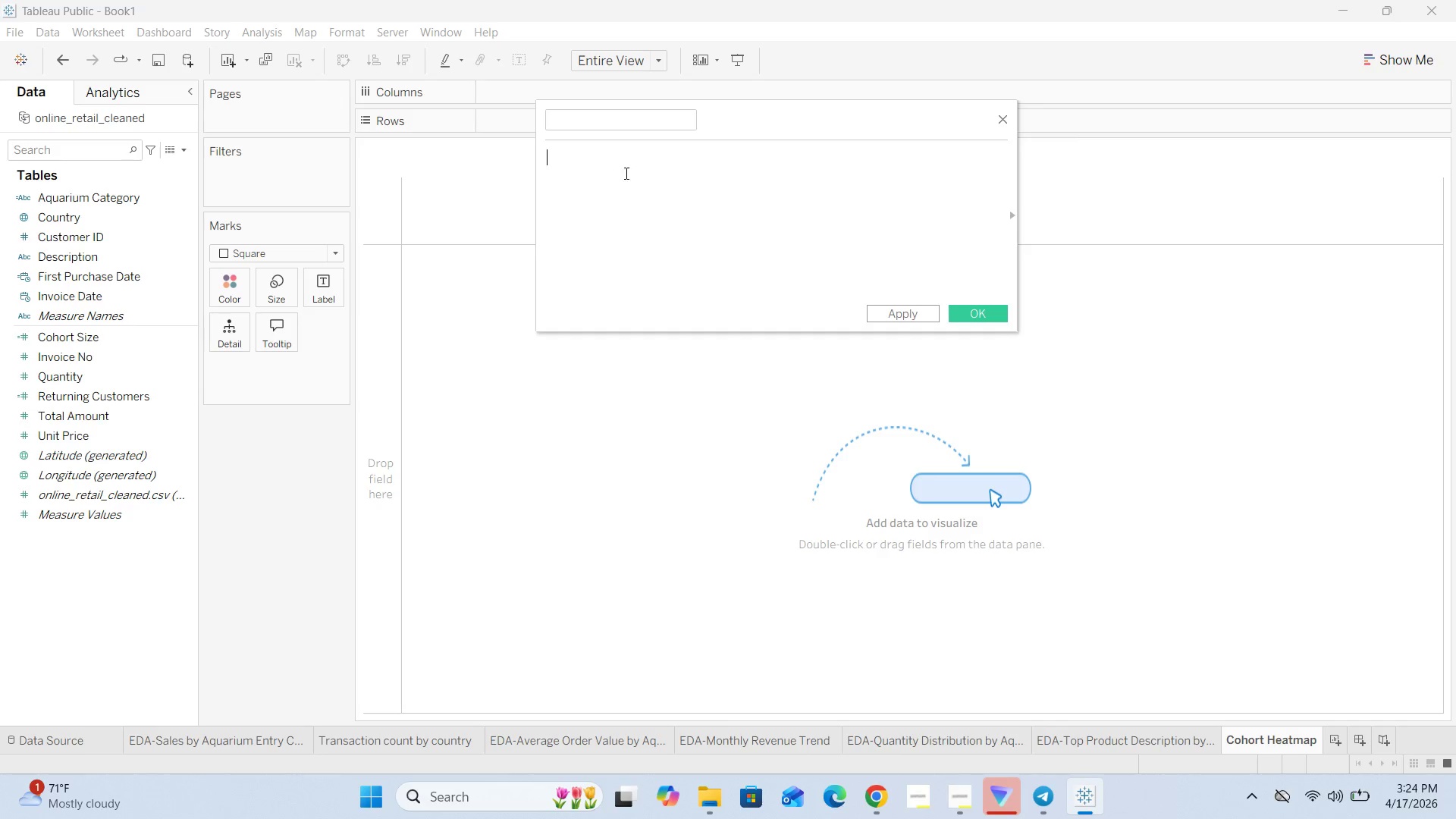 
wait(6.38)
 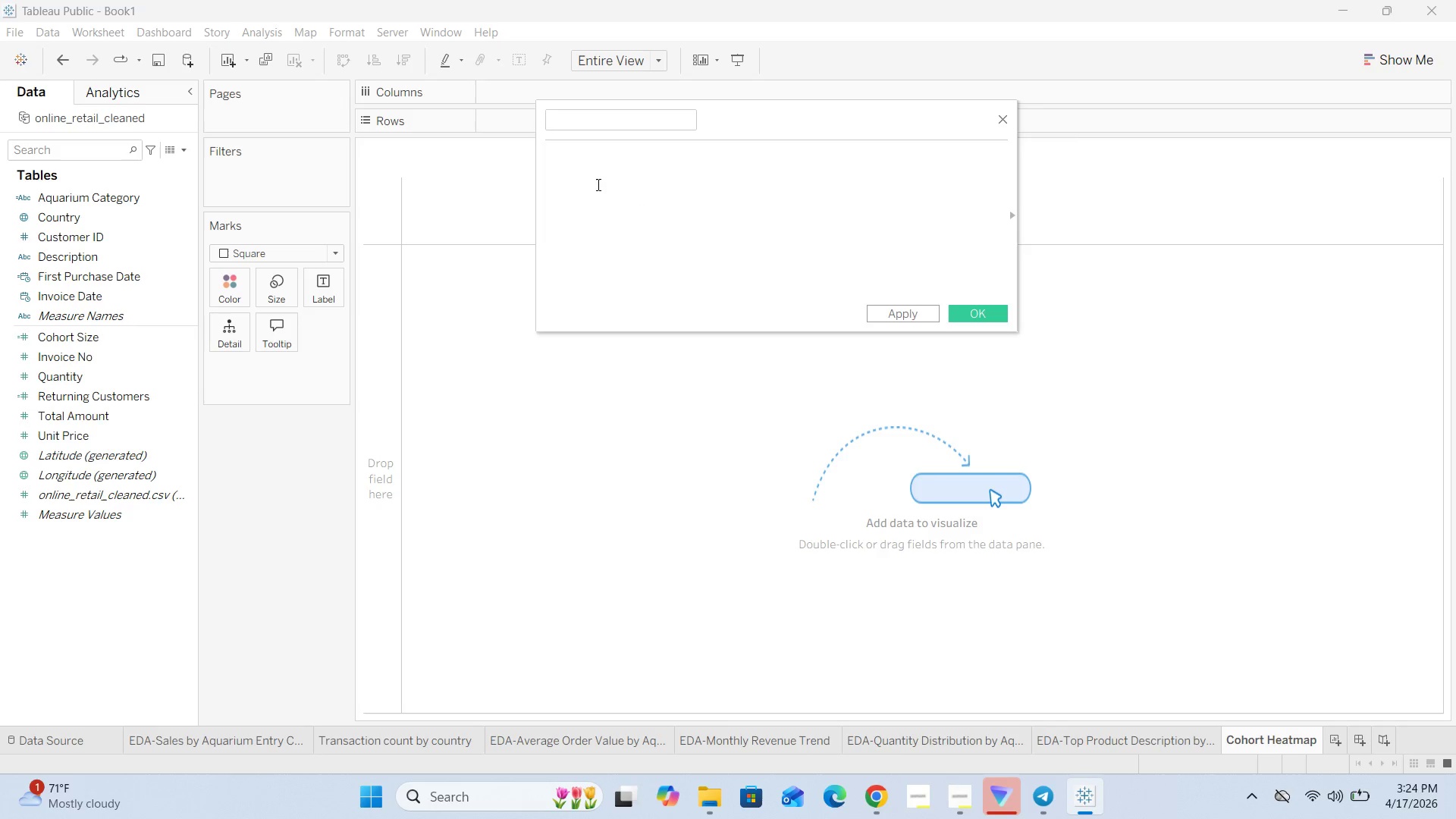 
left_click([148, 147])
 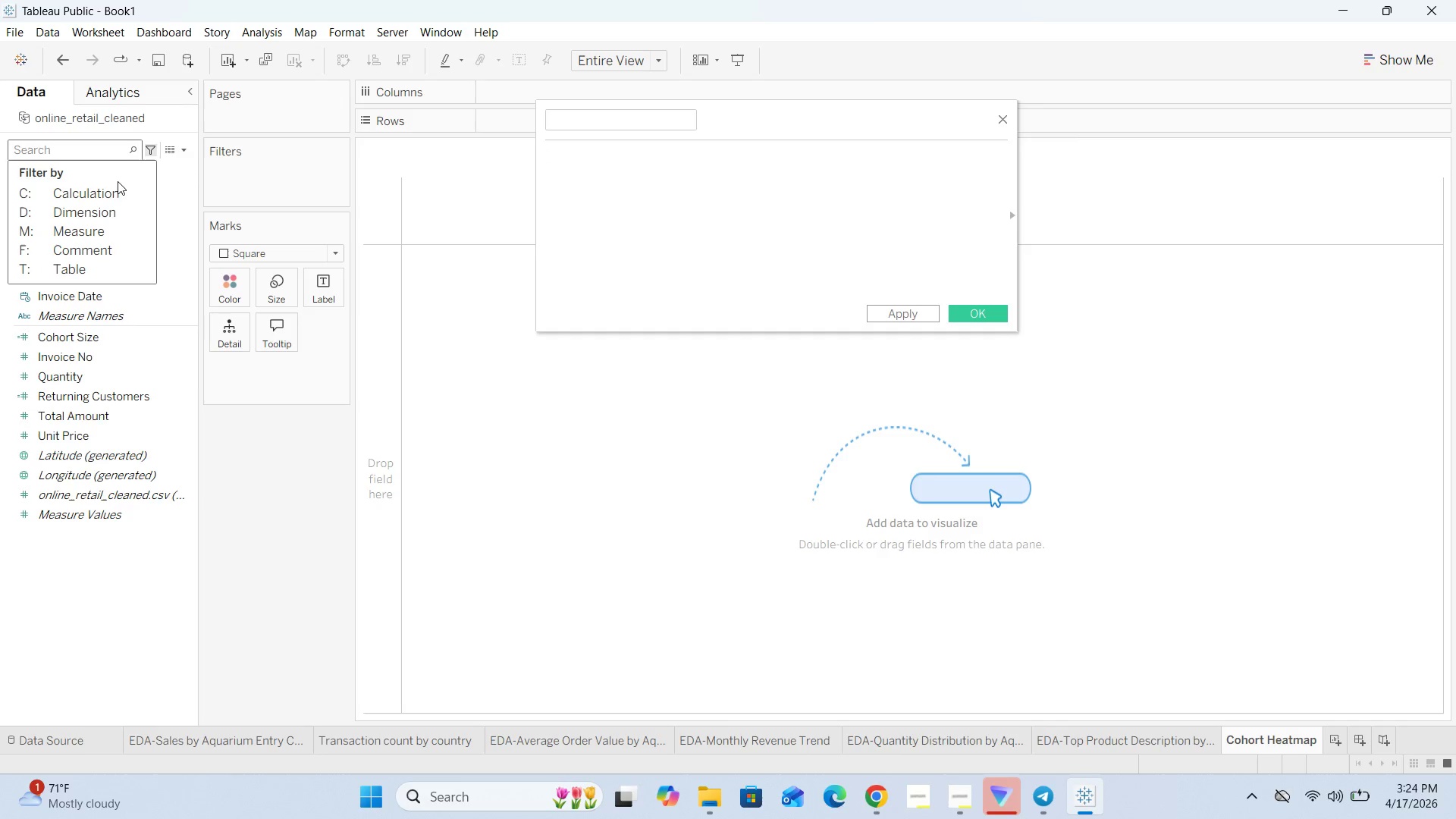 
left_click([110, 193])
 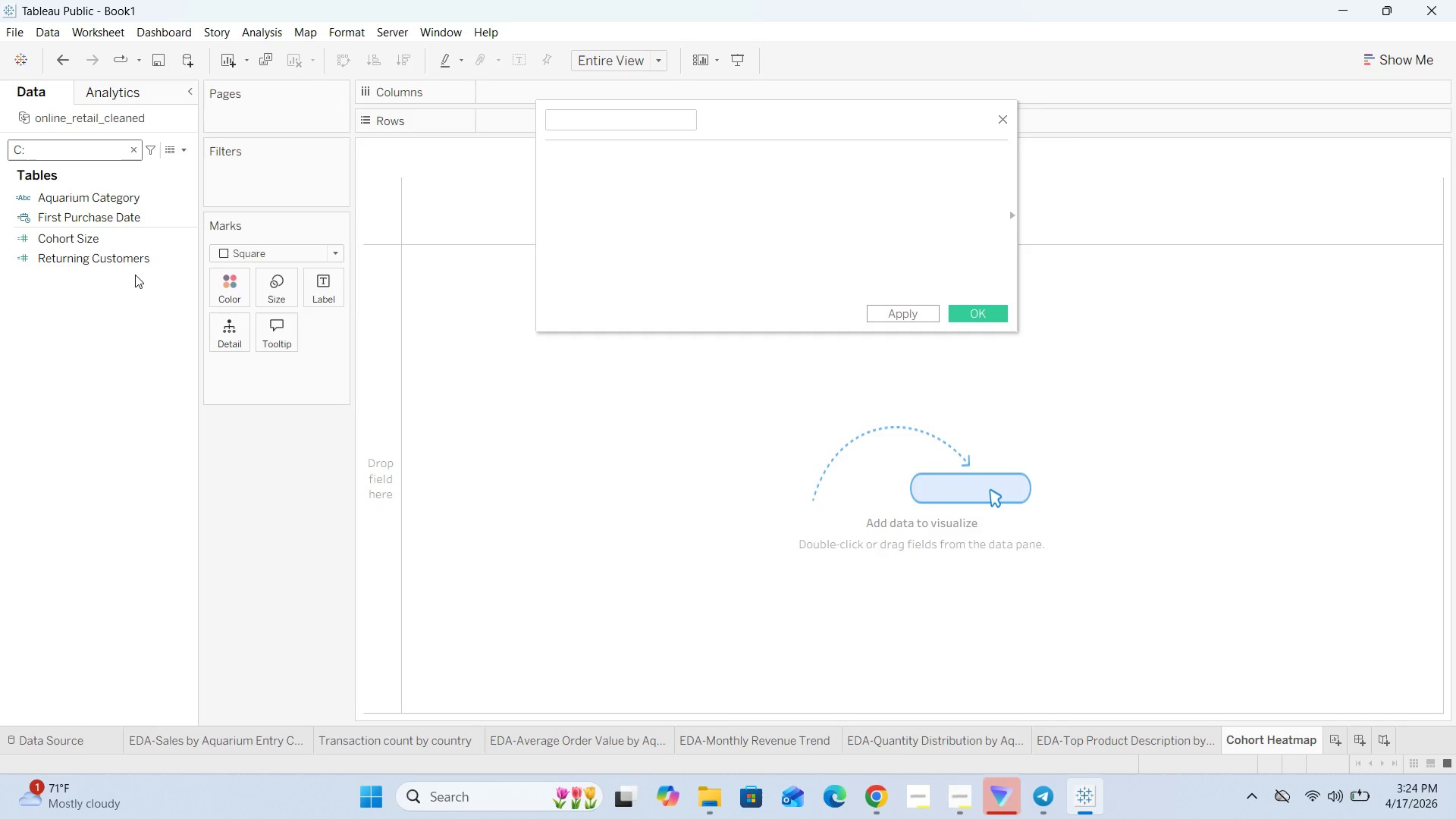 
wait(13.62)
 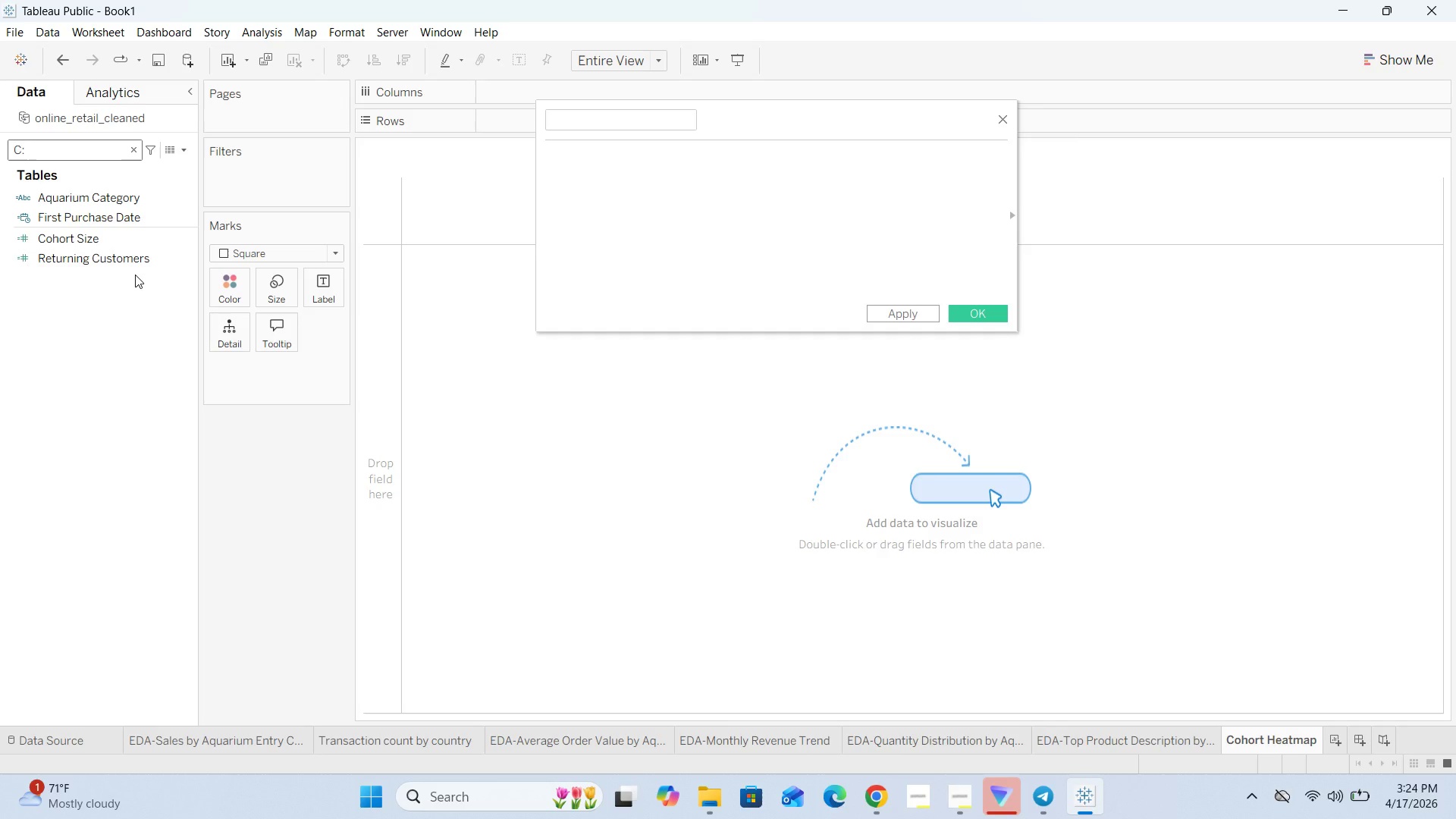 
left_click([654, 436])
 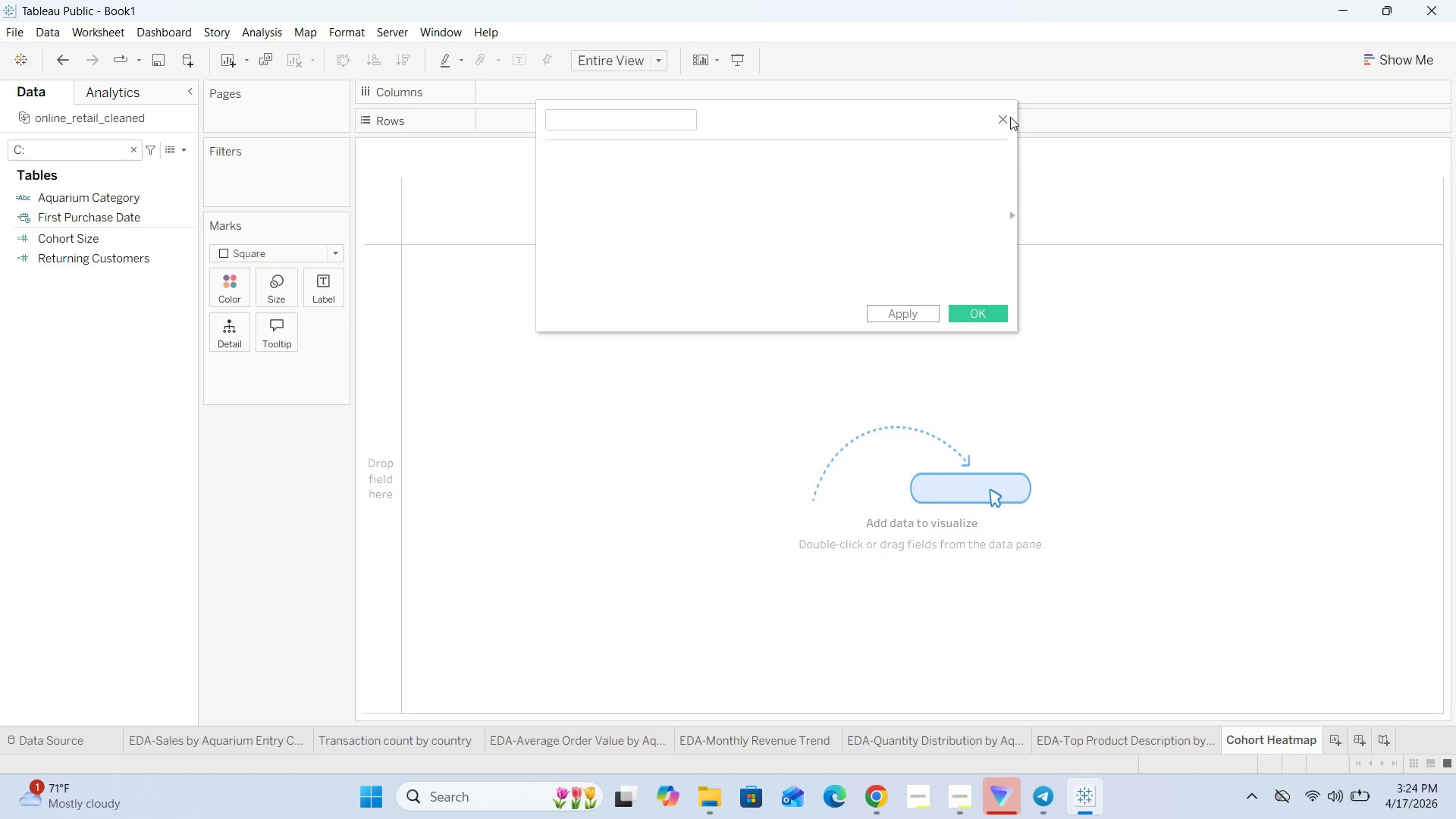 
left_click([1005, 117])
 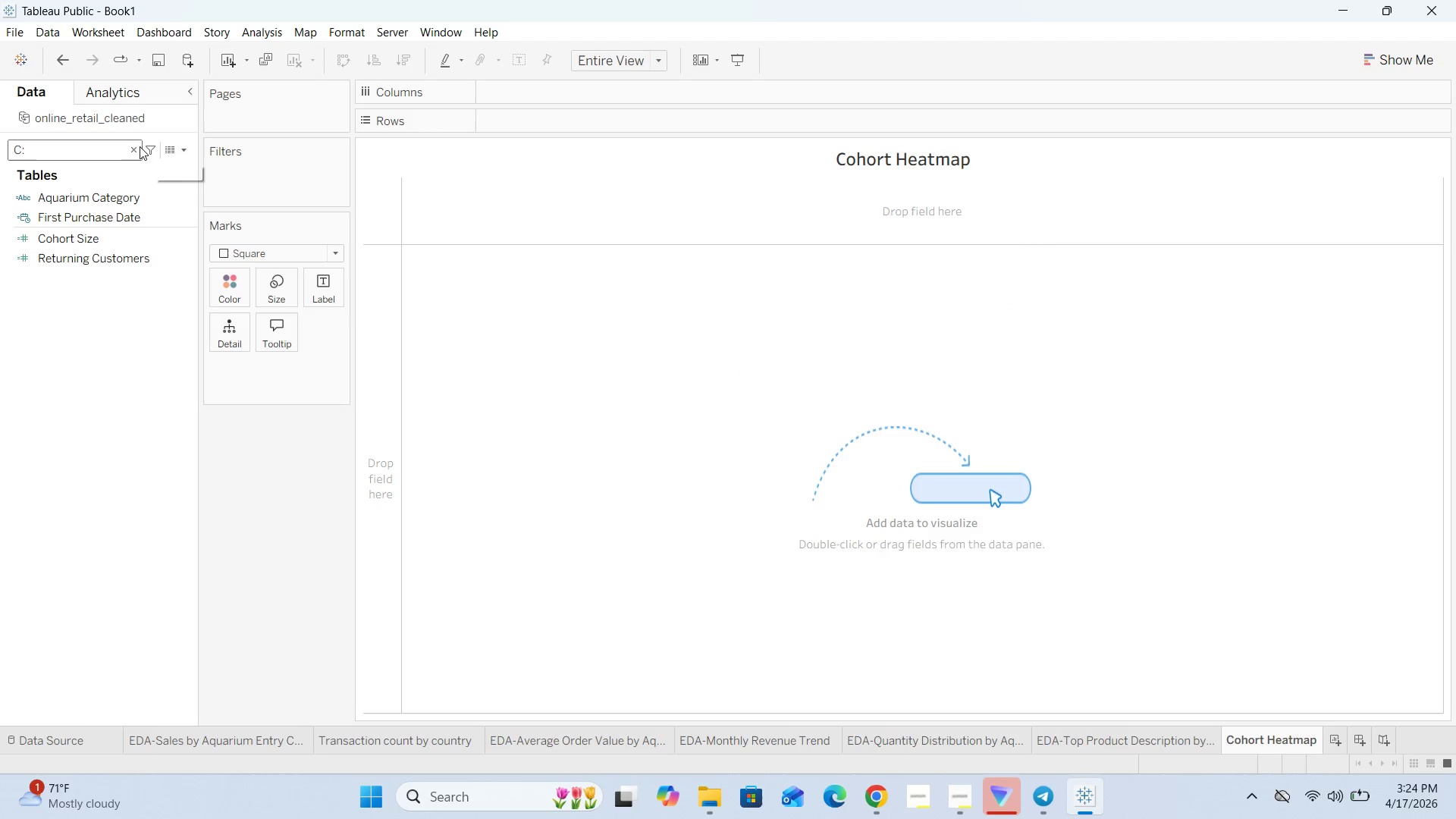 
left_click([132, 149])
 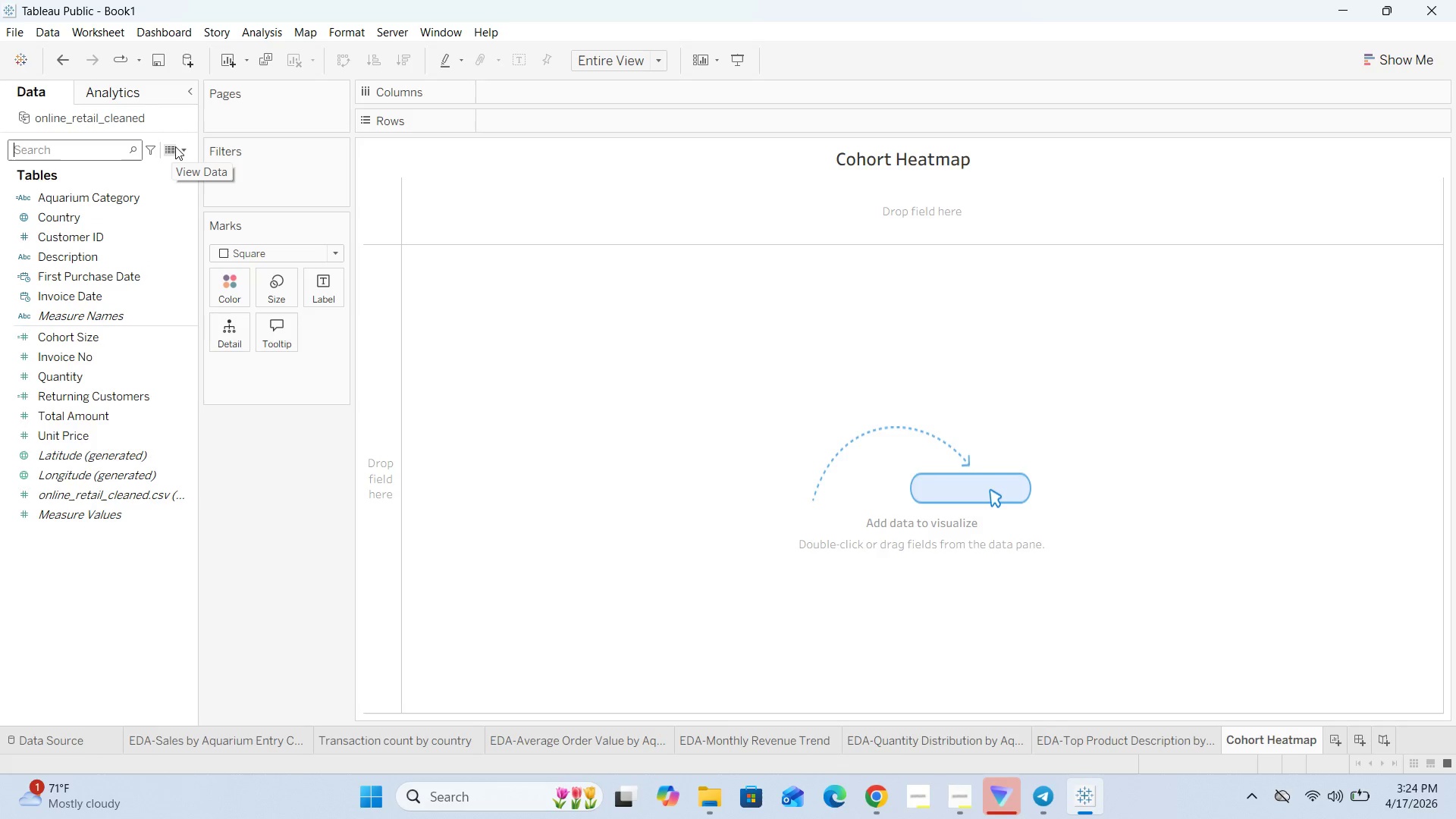 
left_click([189, 145])
 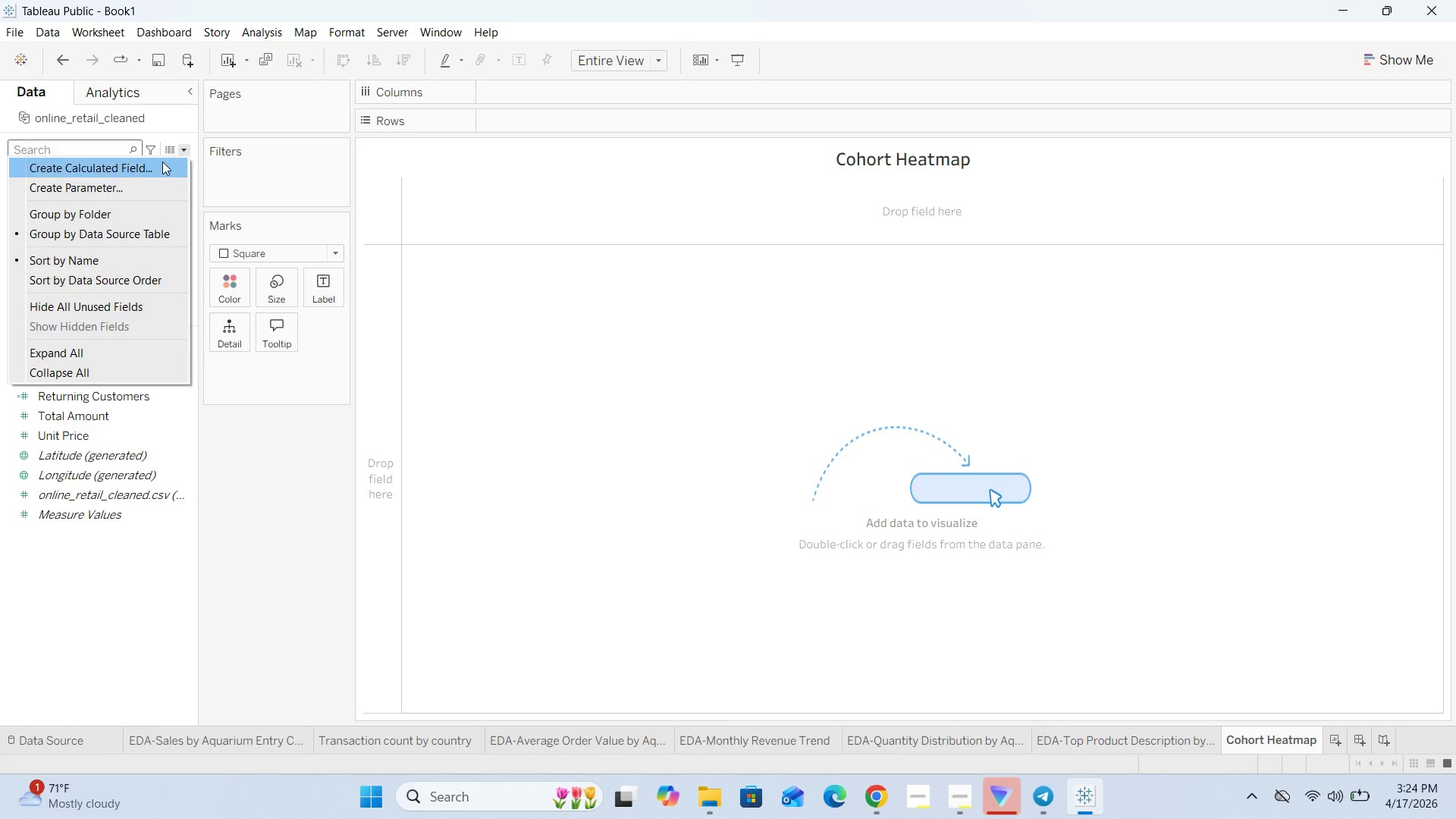 
left_click([162, 162])
 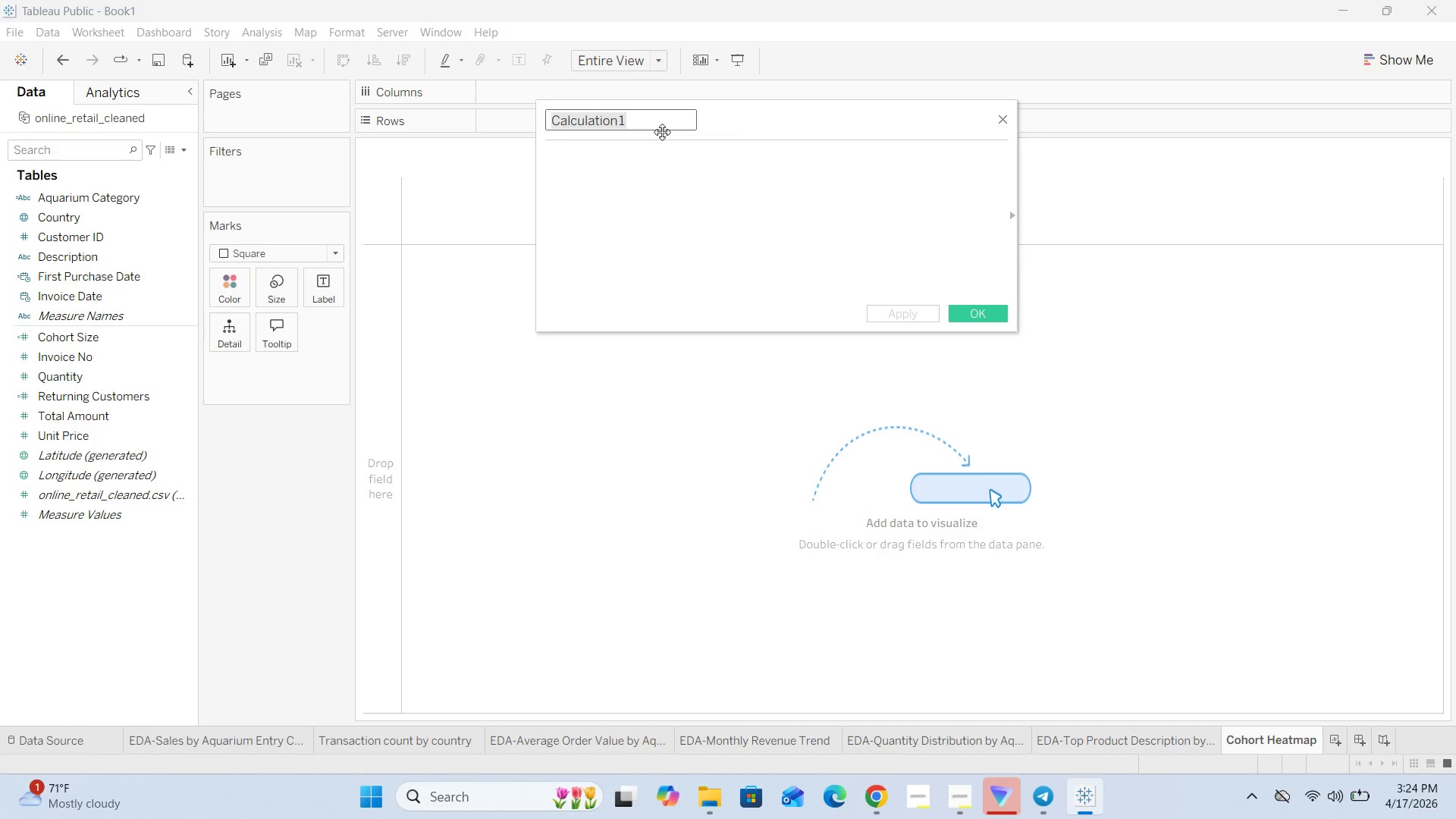 
left_click([647, 121])
 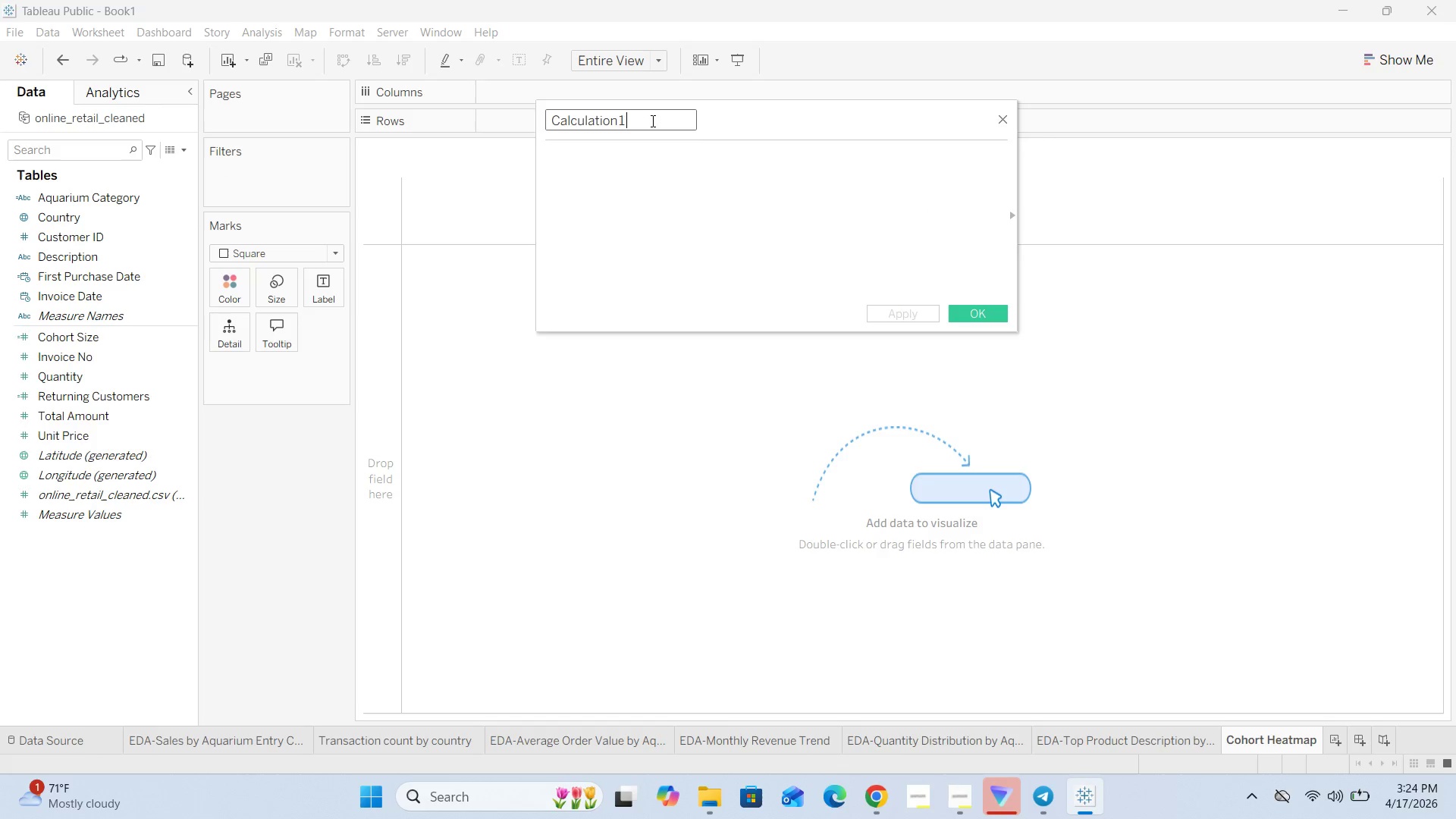 
hold_key(key=Backspace, duration=1.3)
 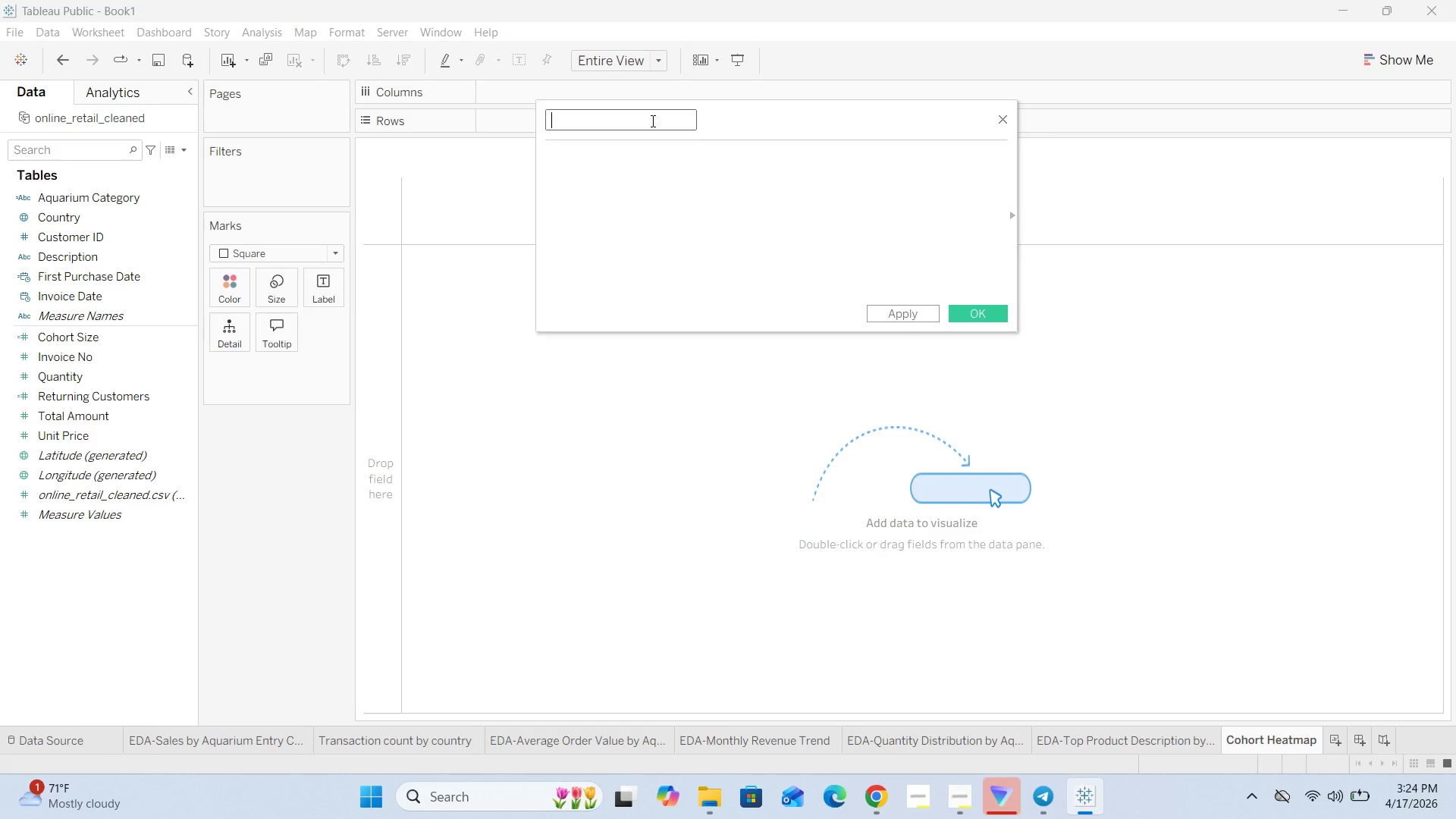 
type(Cohort Month Date)
 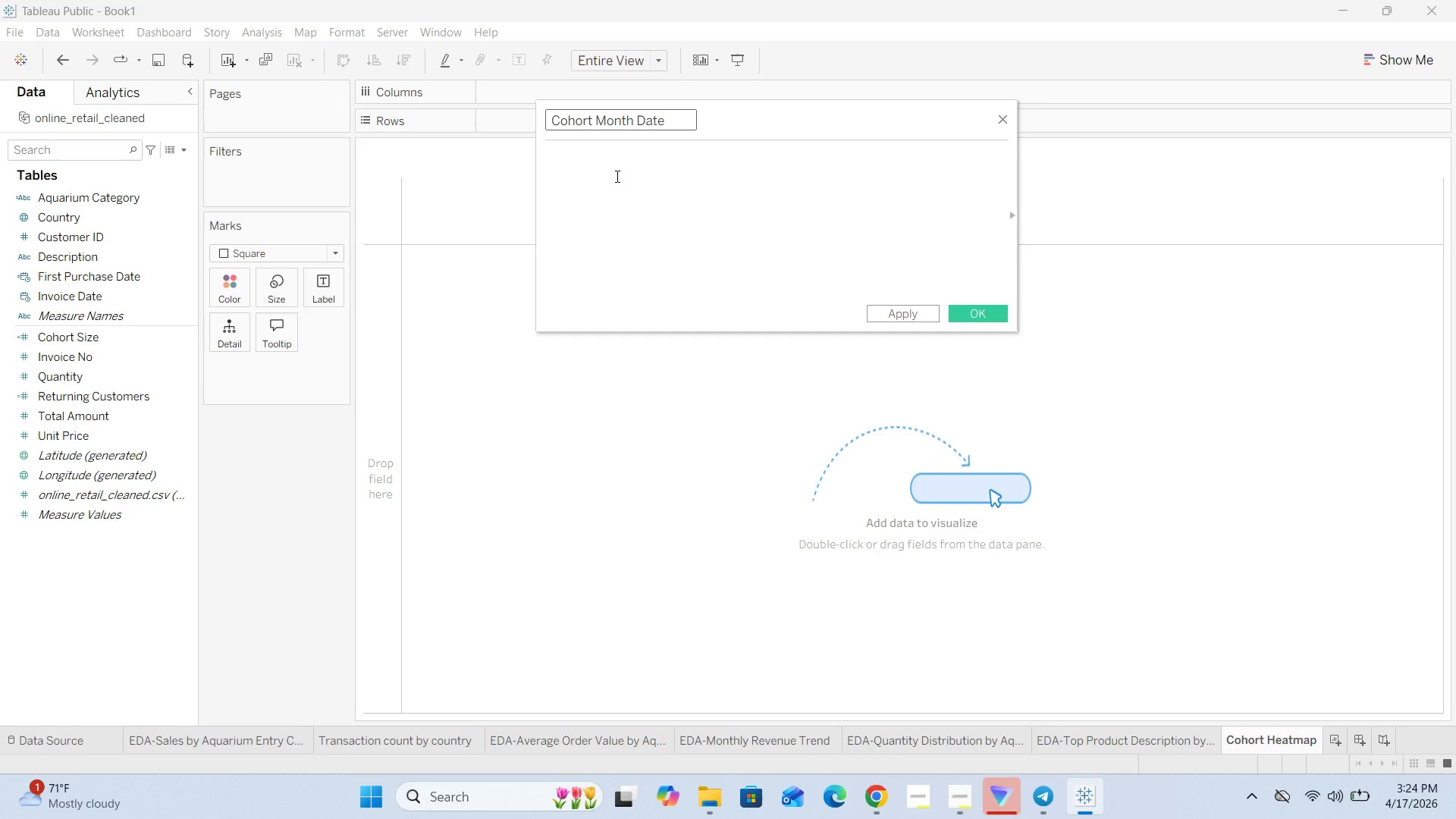 
left_click([616, 176])
 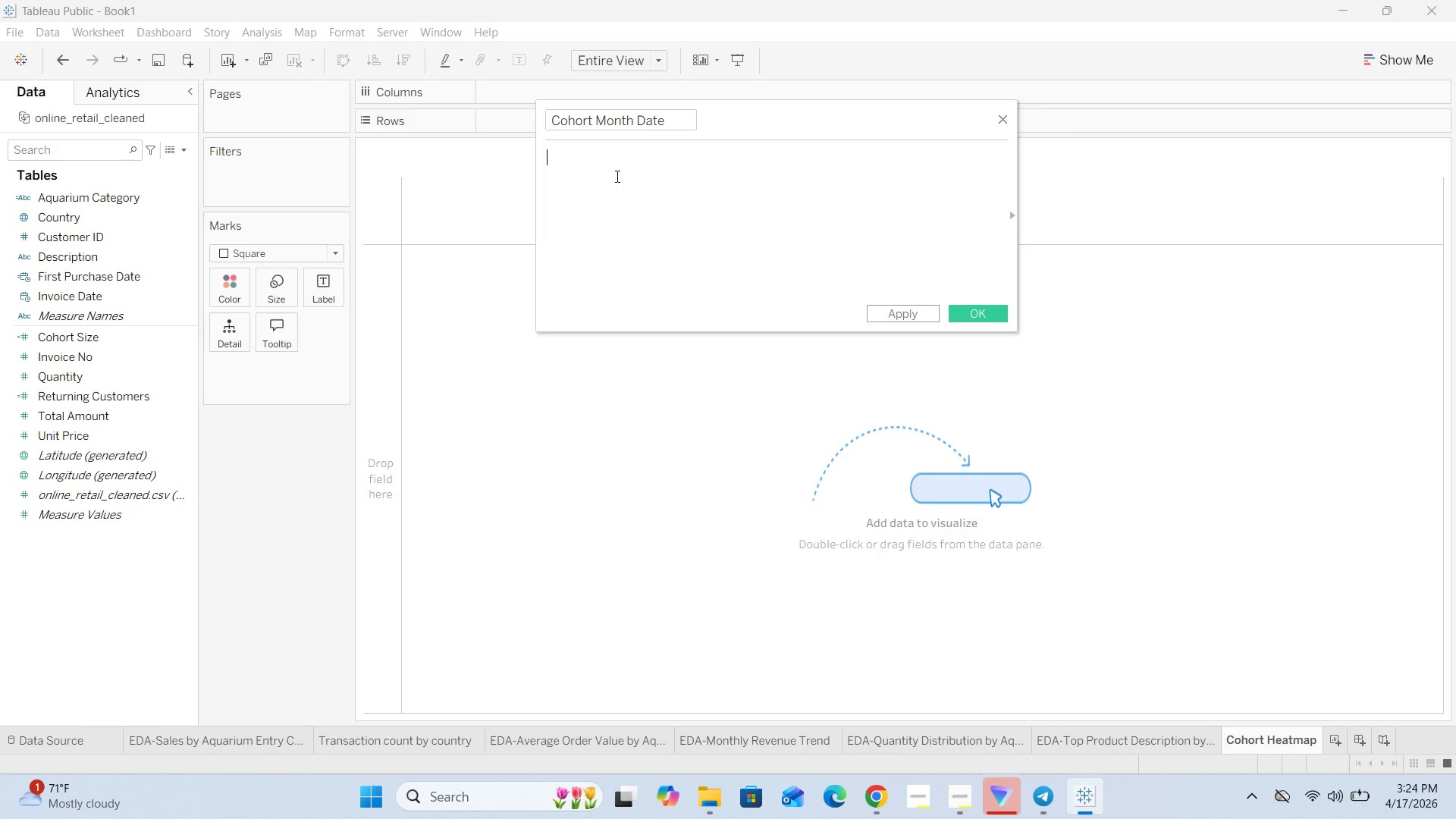 
hold_key(key=ShiftRight, duration=0.47)
 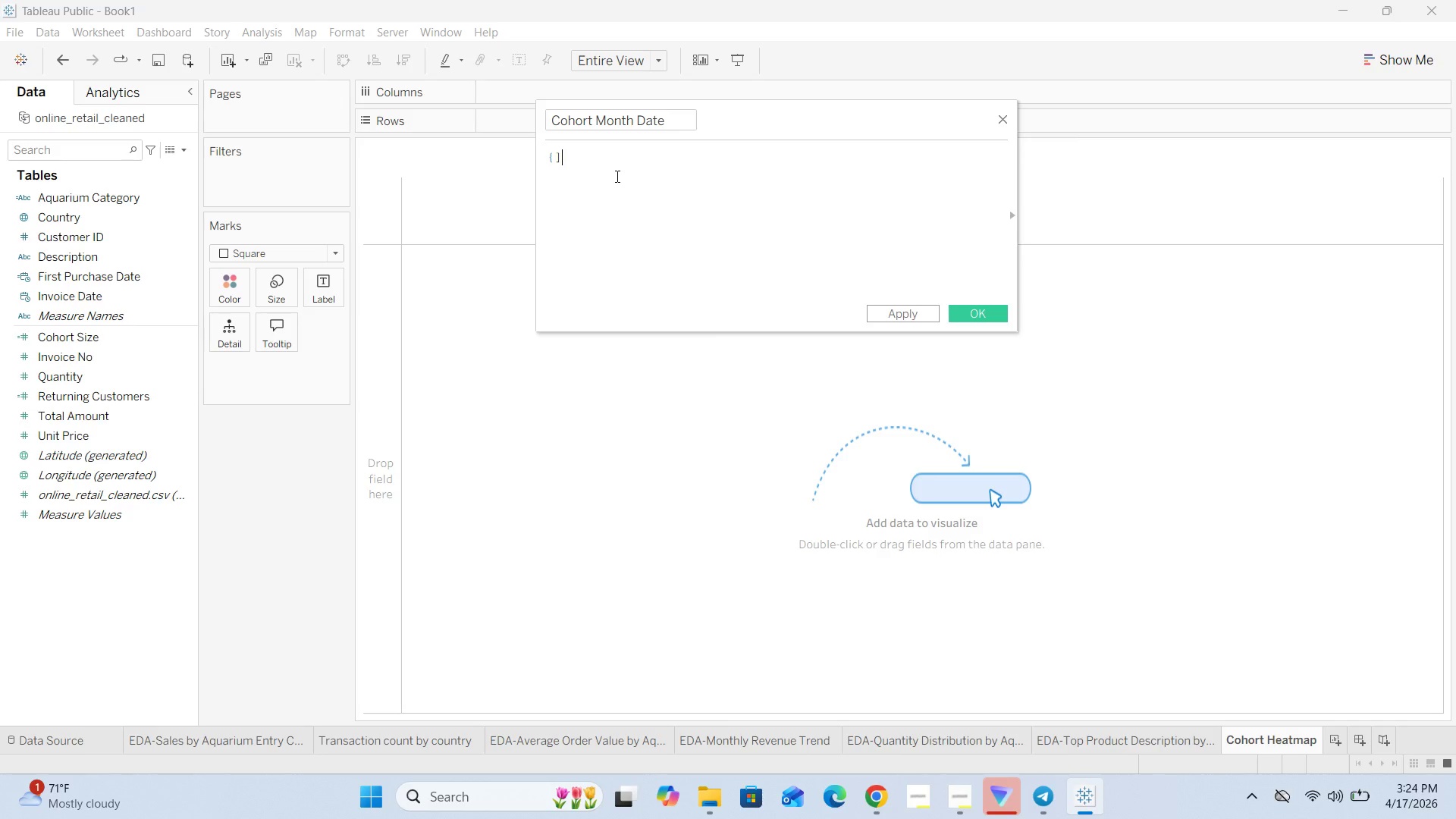 
hold_key(key=BracketLeft, duration=0.31)
 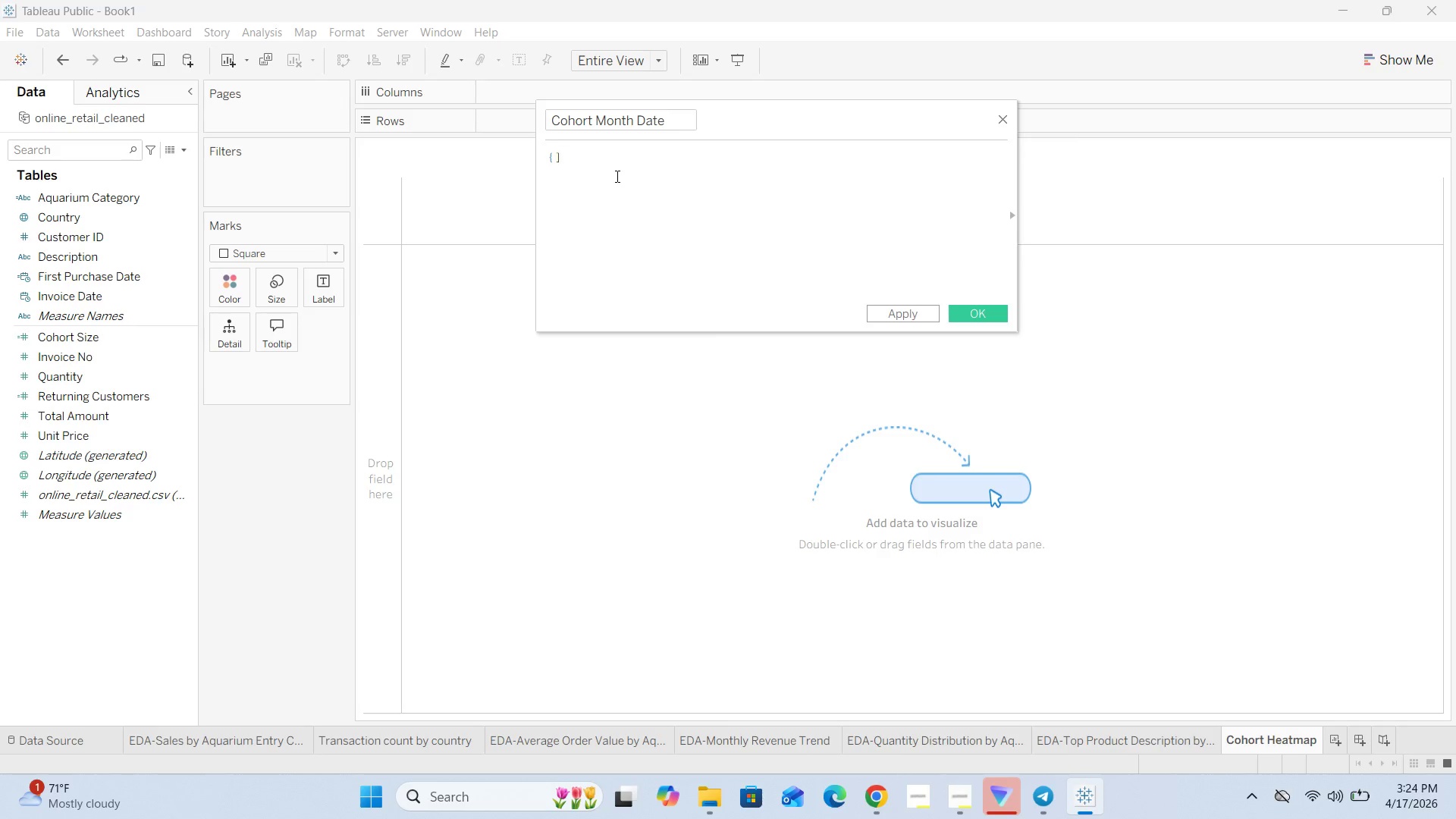 
key(BracketRight)
 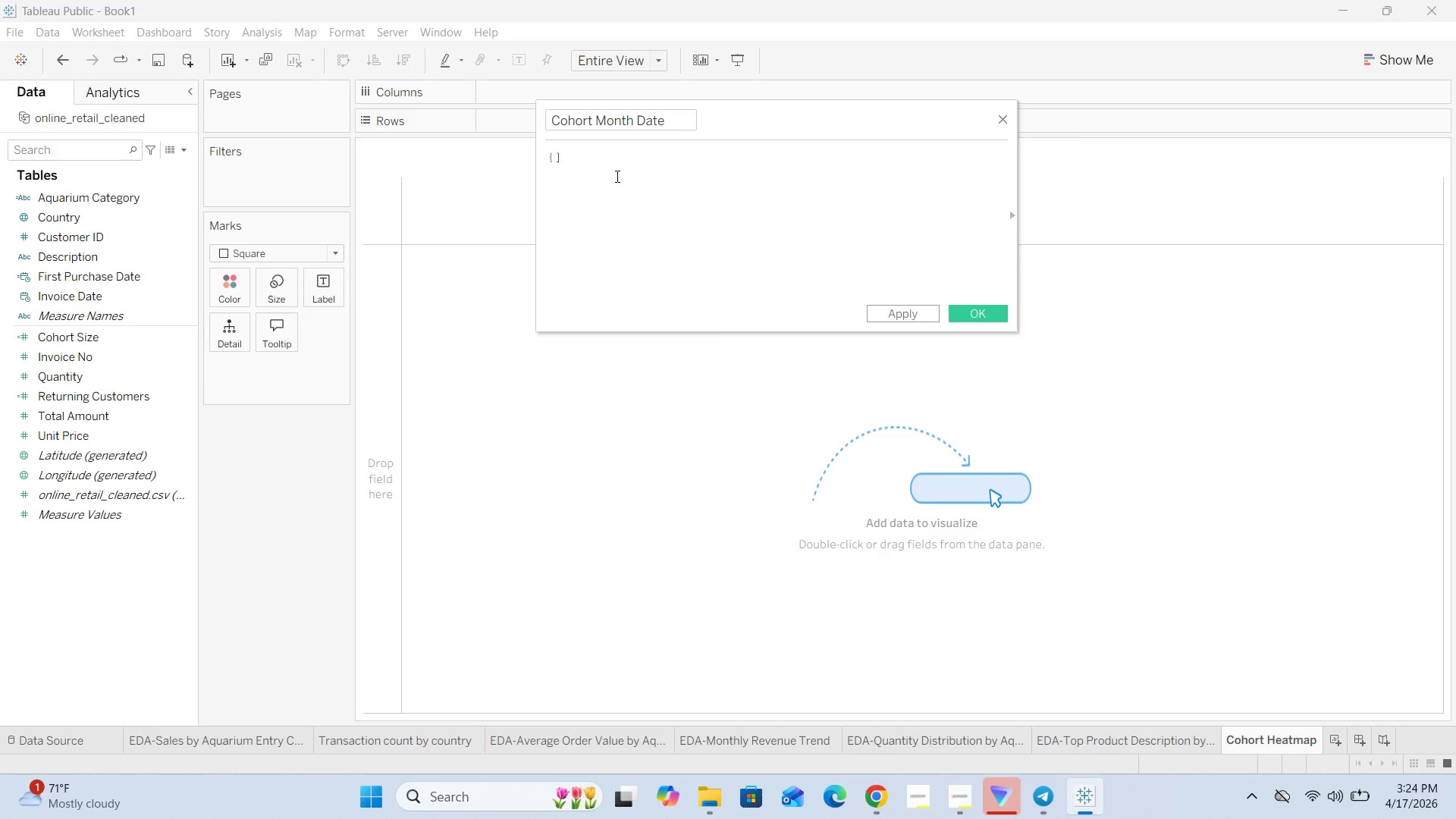 
key(Backspace)
 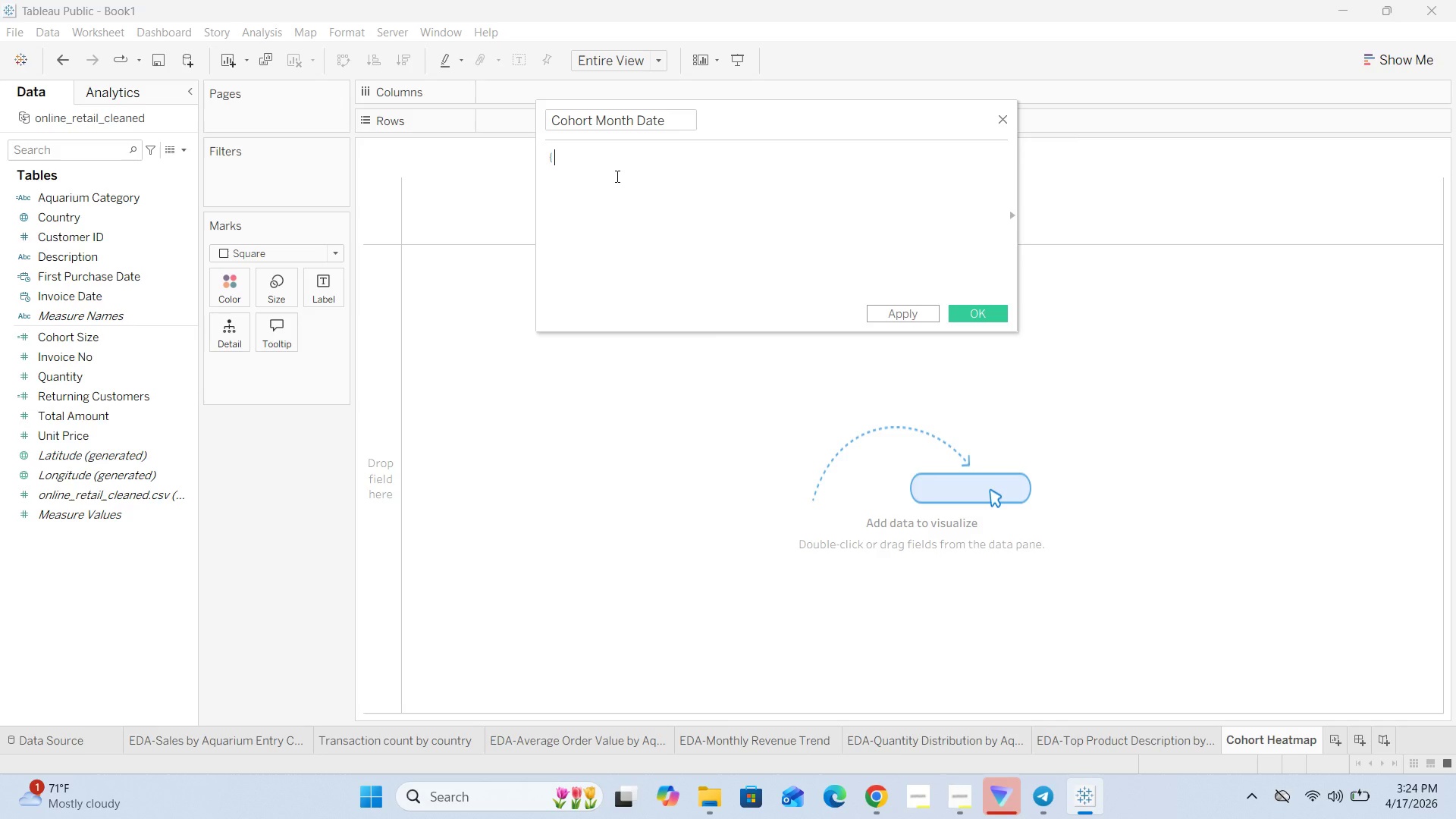 
key(Shift+BracketRight)
 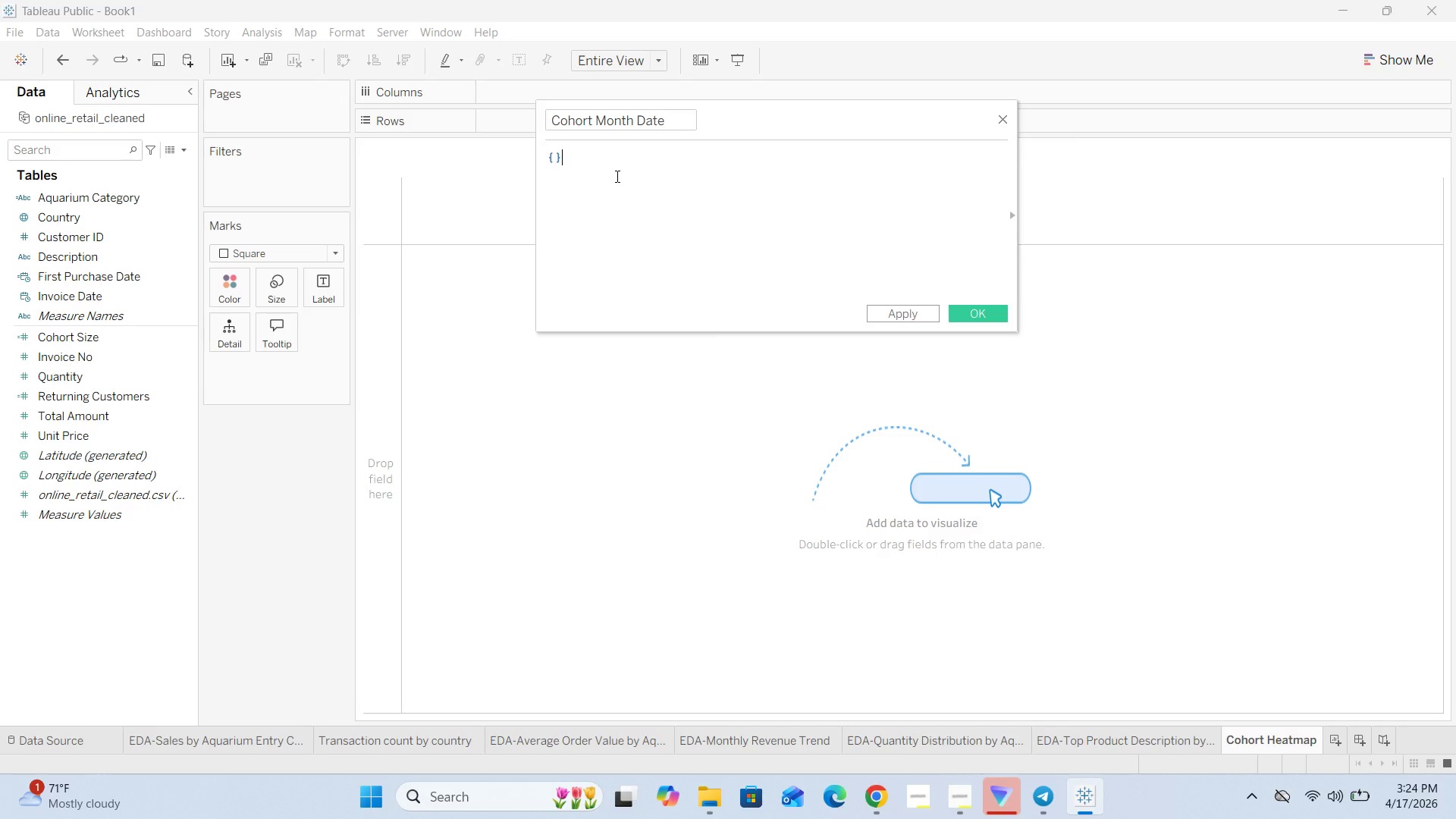 
key(ArrowLeft)
 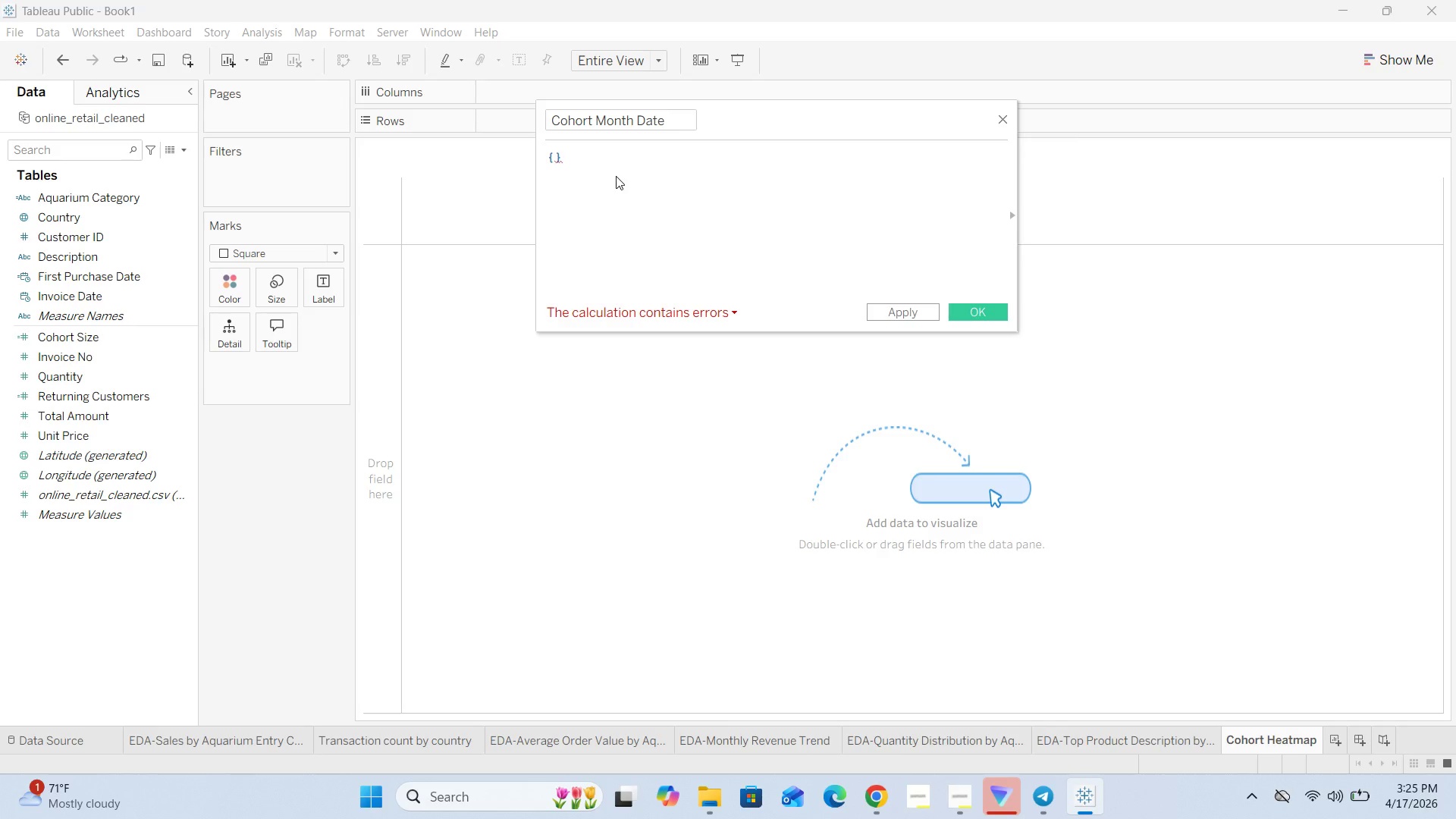 
type( FIXED [])
 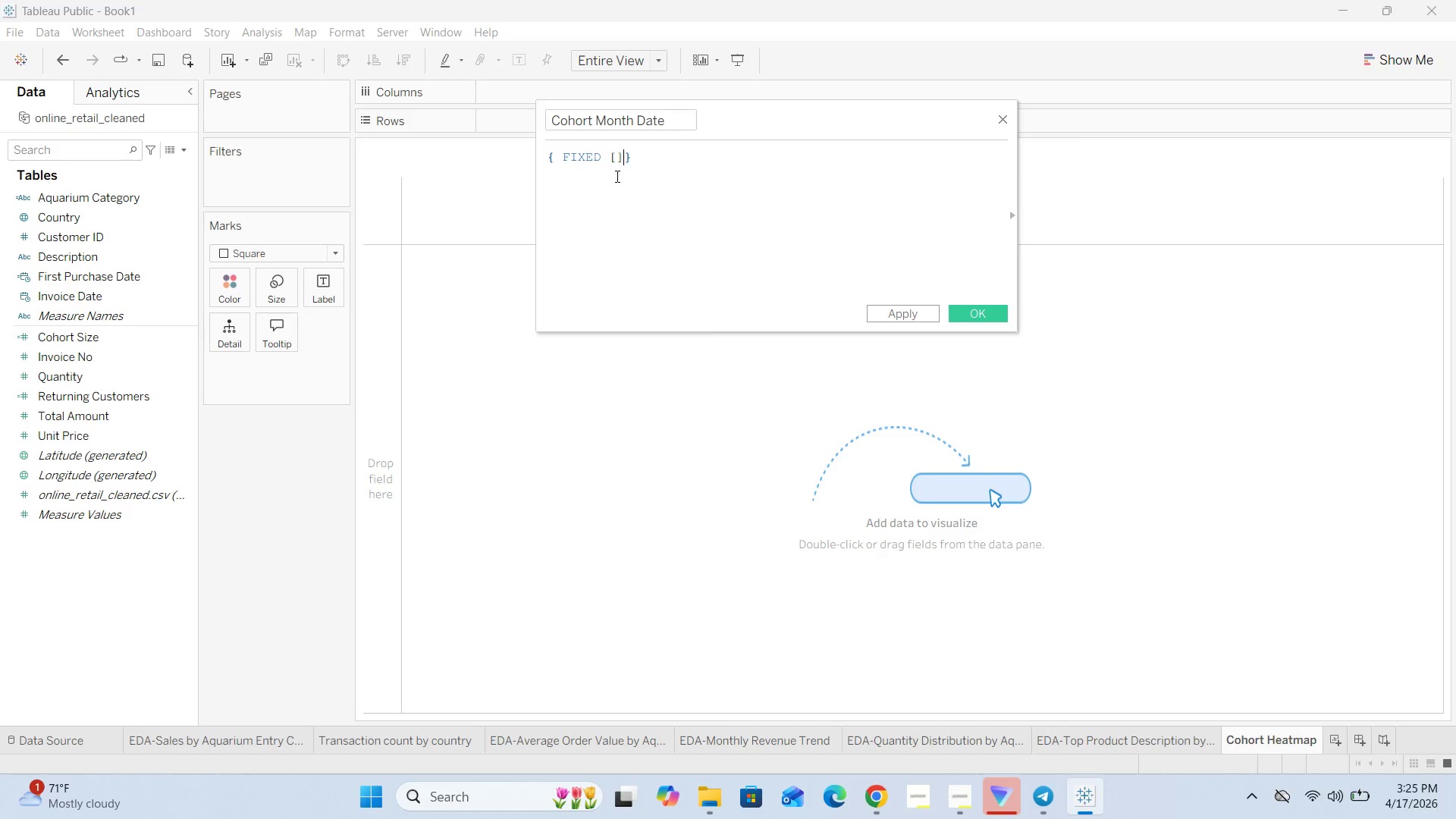 
key(ArrowLeft)
 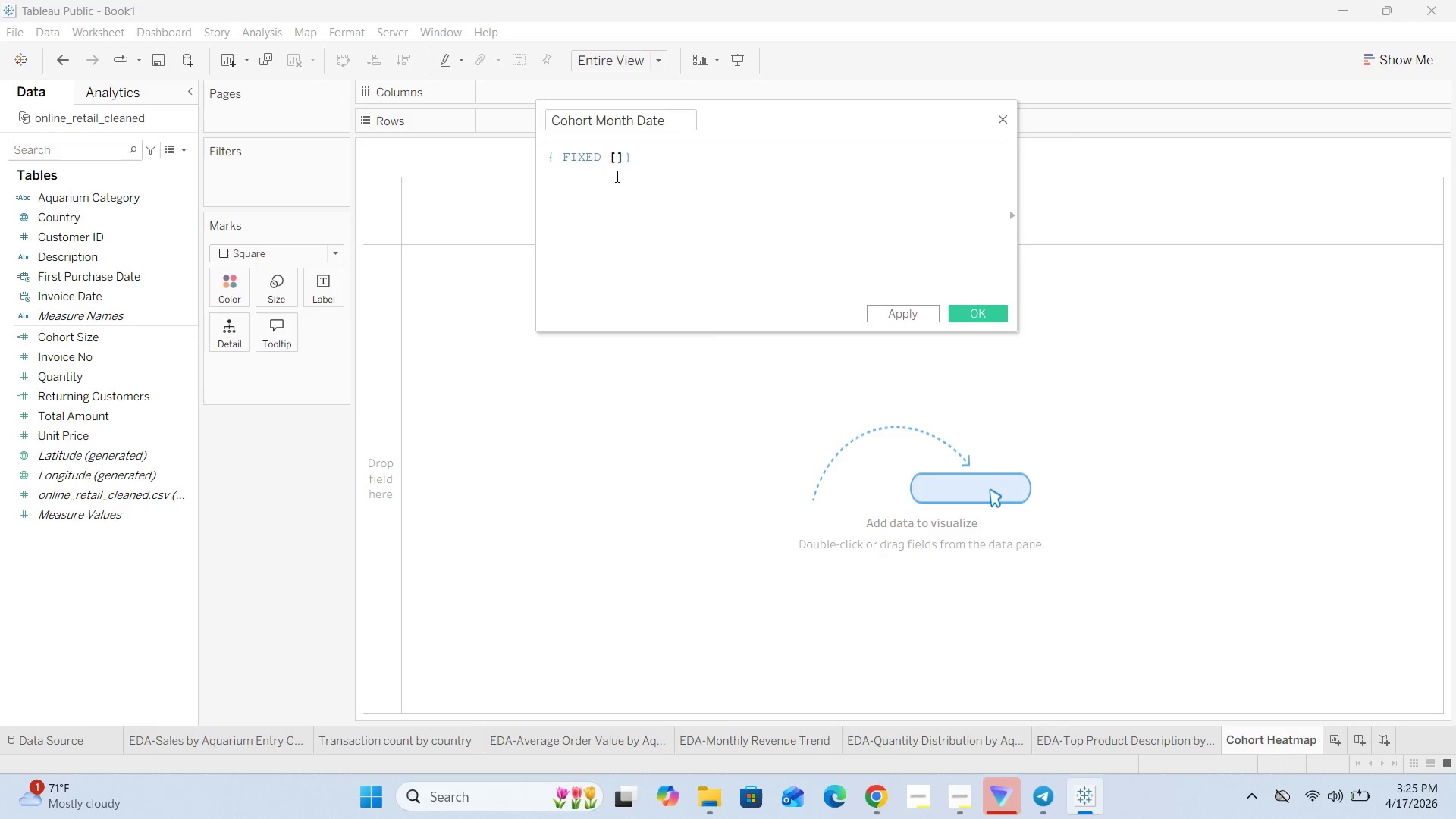 
type(Customer ID)
 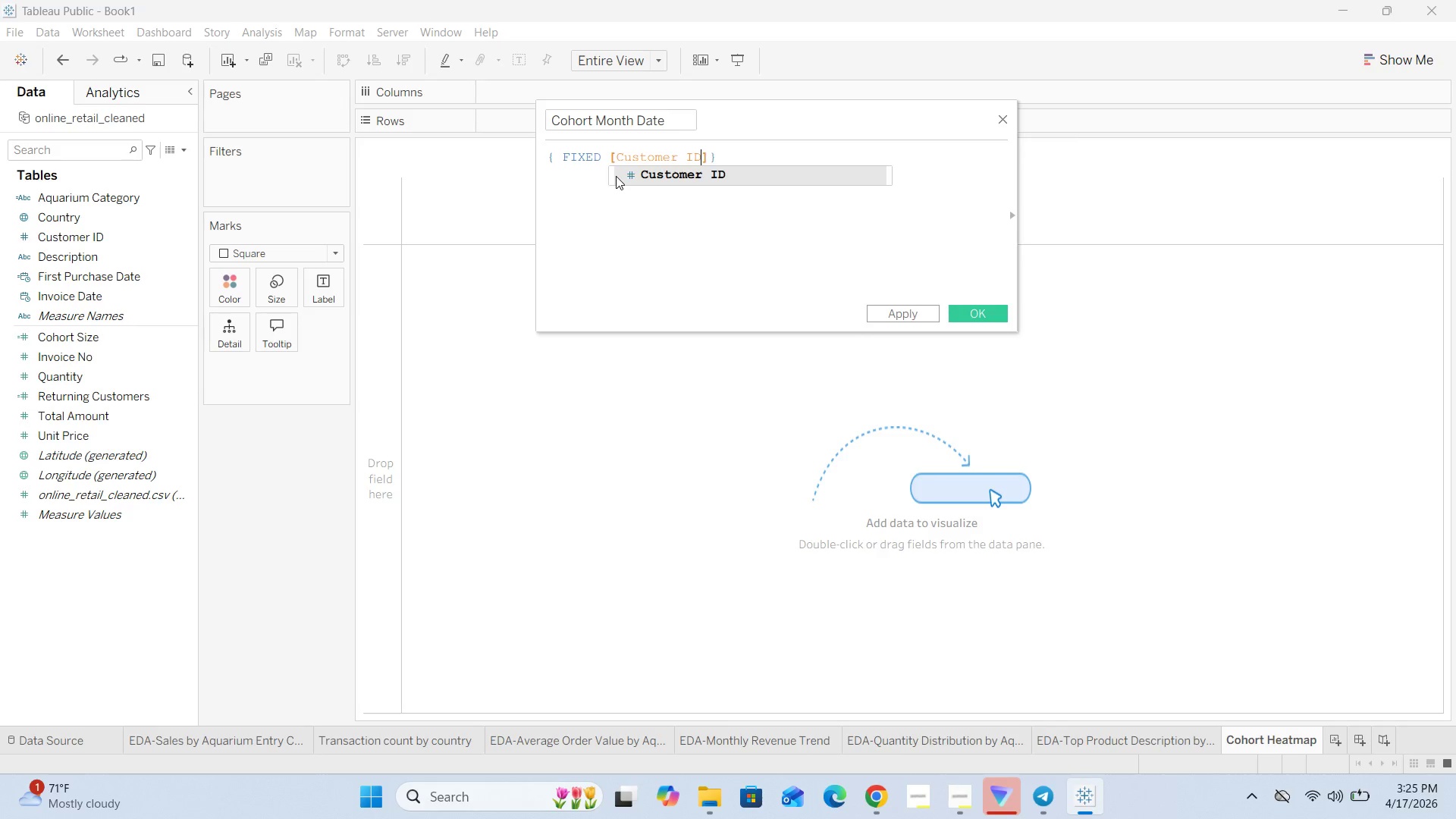 
key(ArrowRight)
 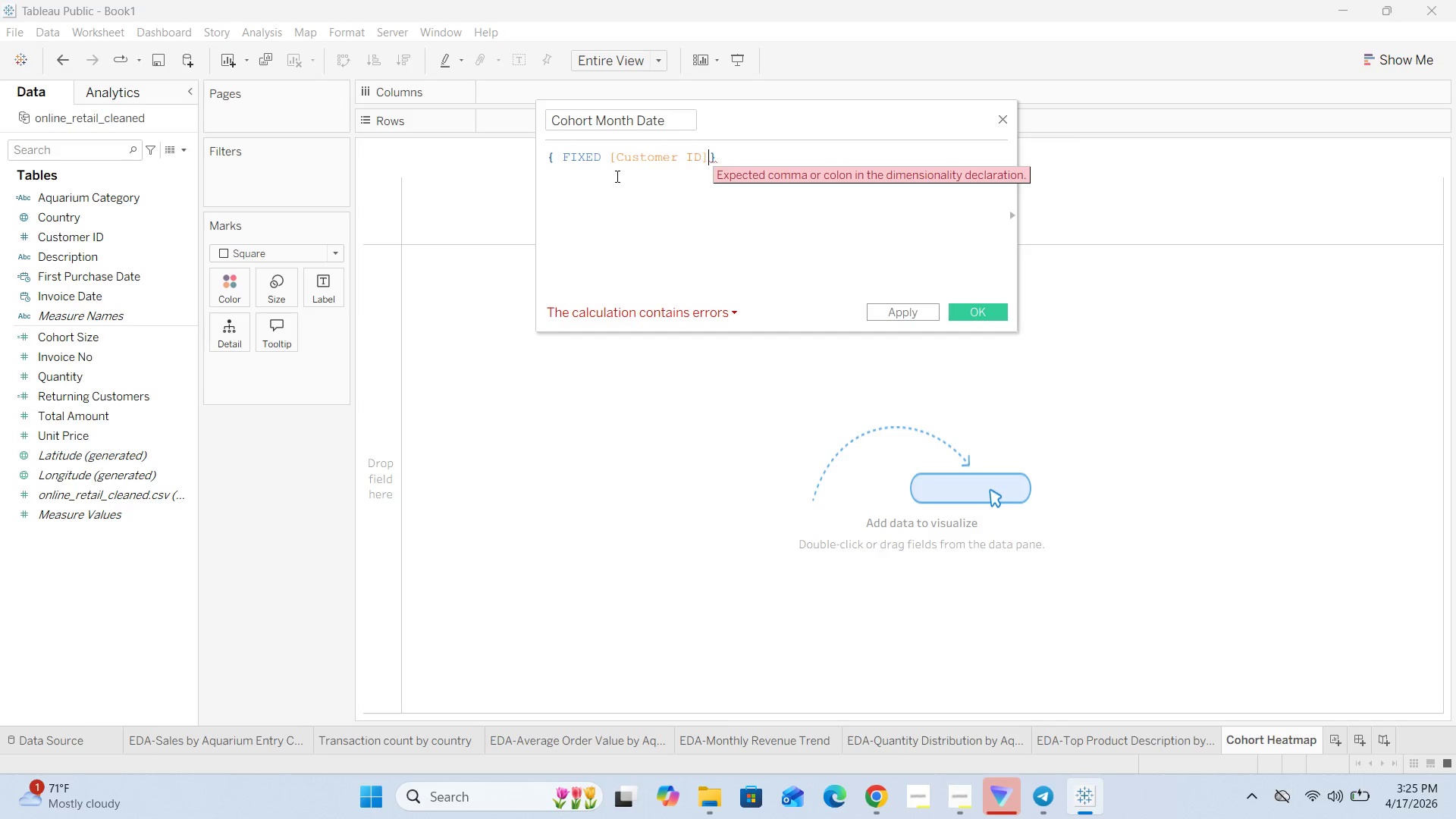 
type( : DATETRUNC())
 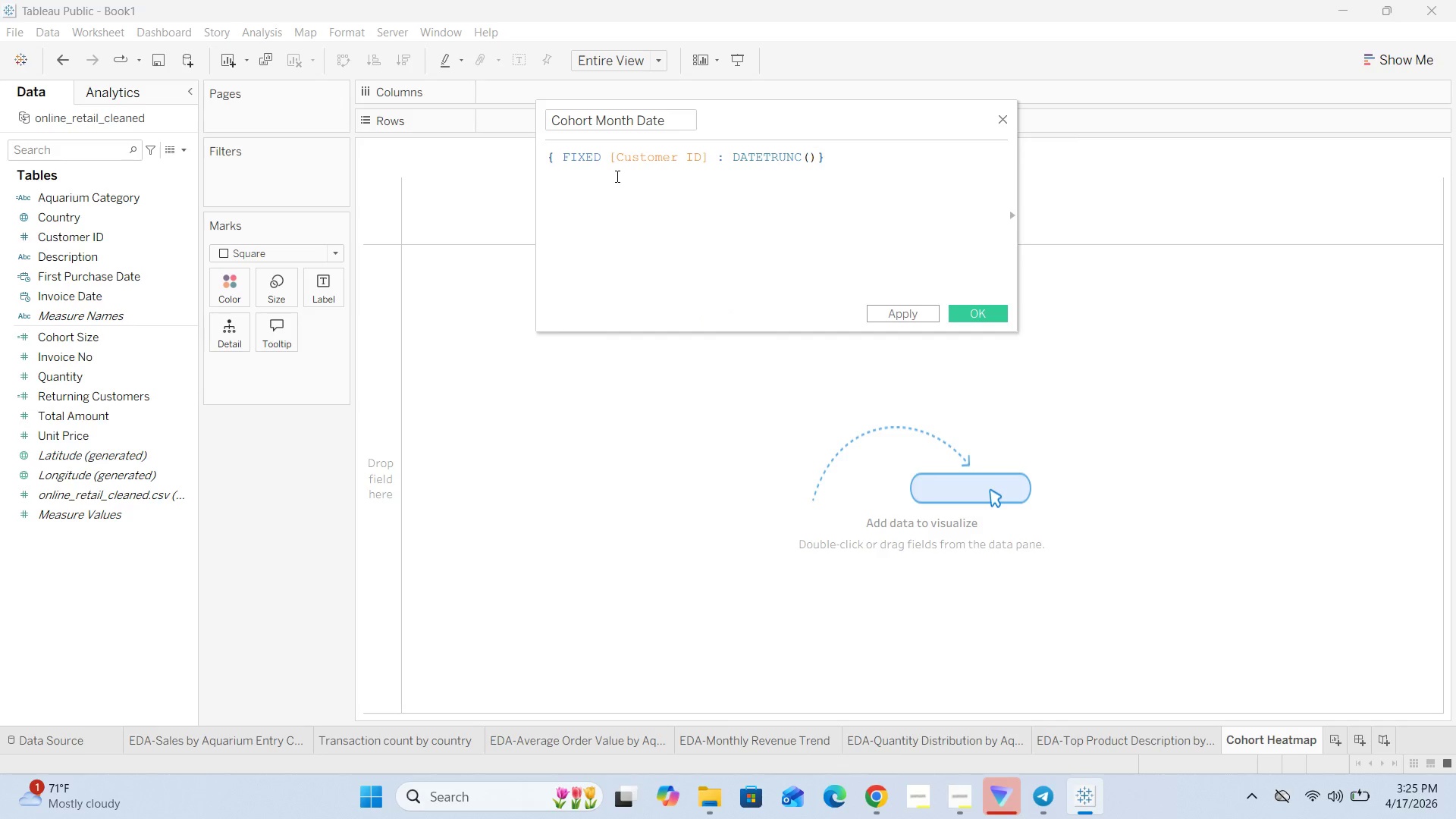 
key(ArrowLeft)
 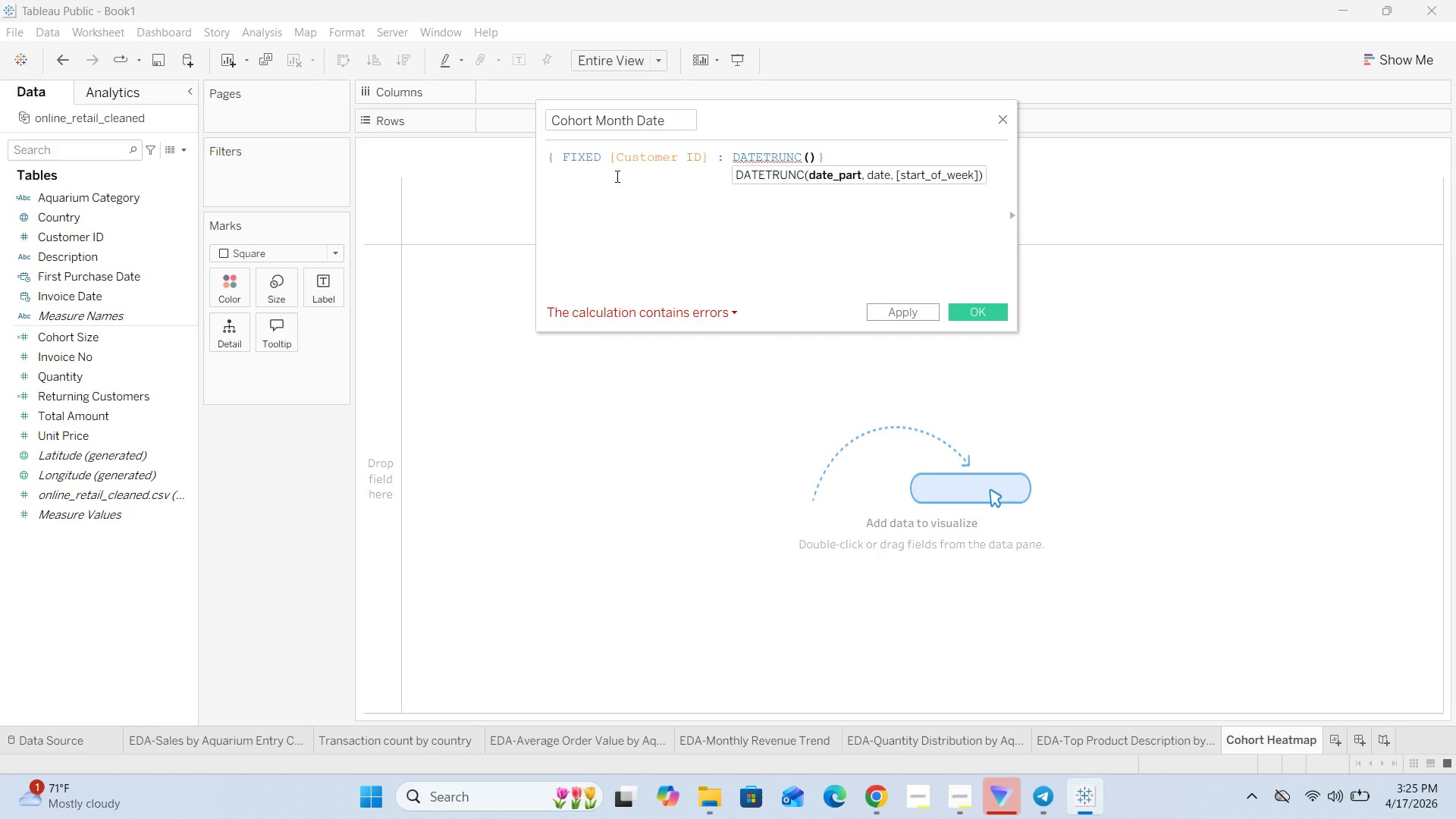 
key(Quote)
 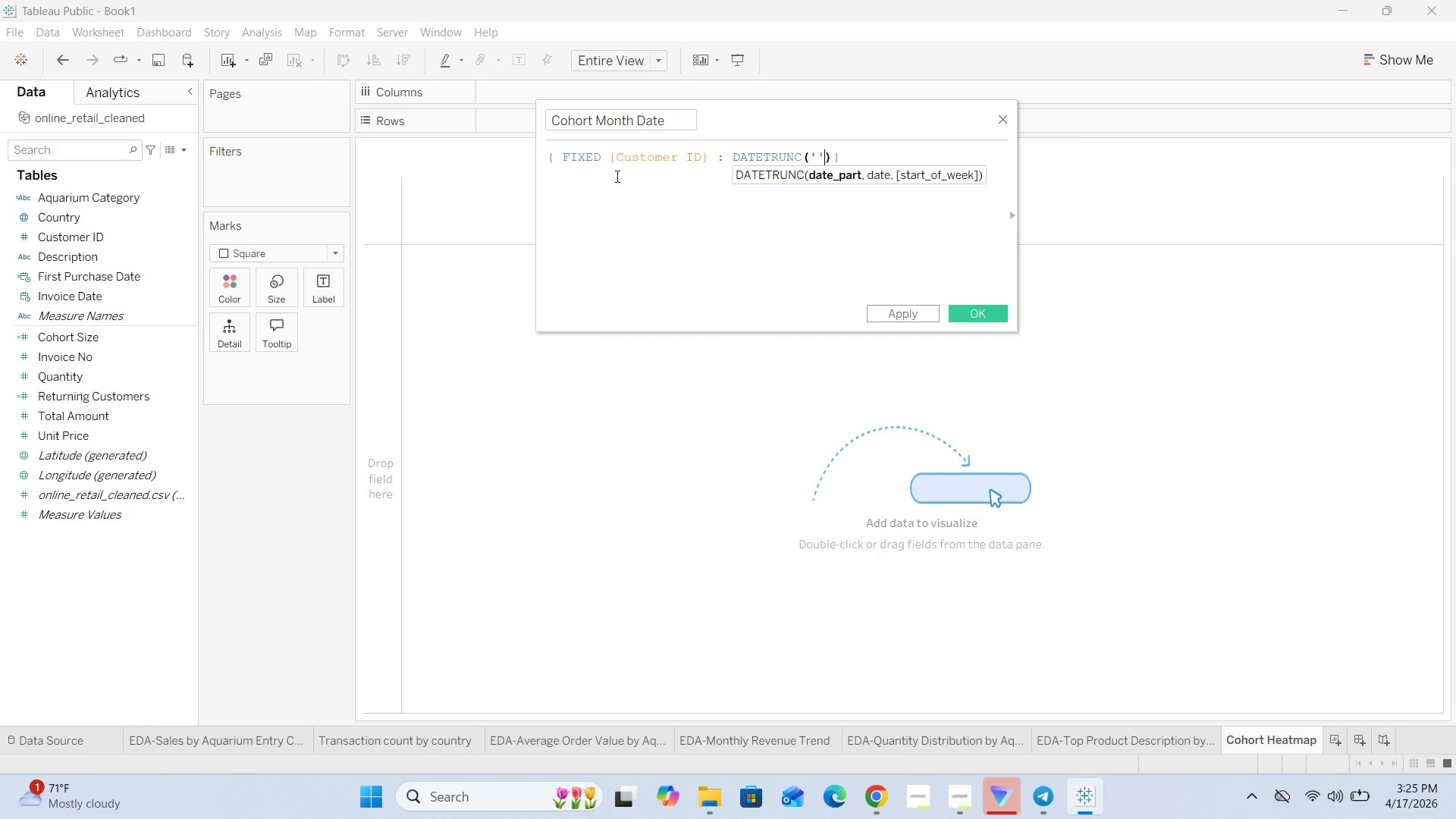 
key(Quote)
 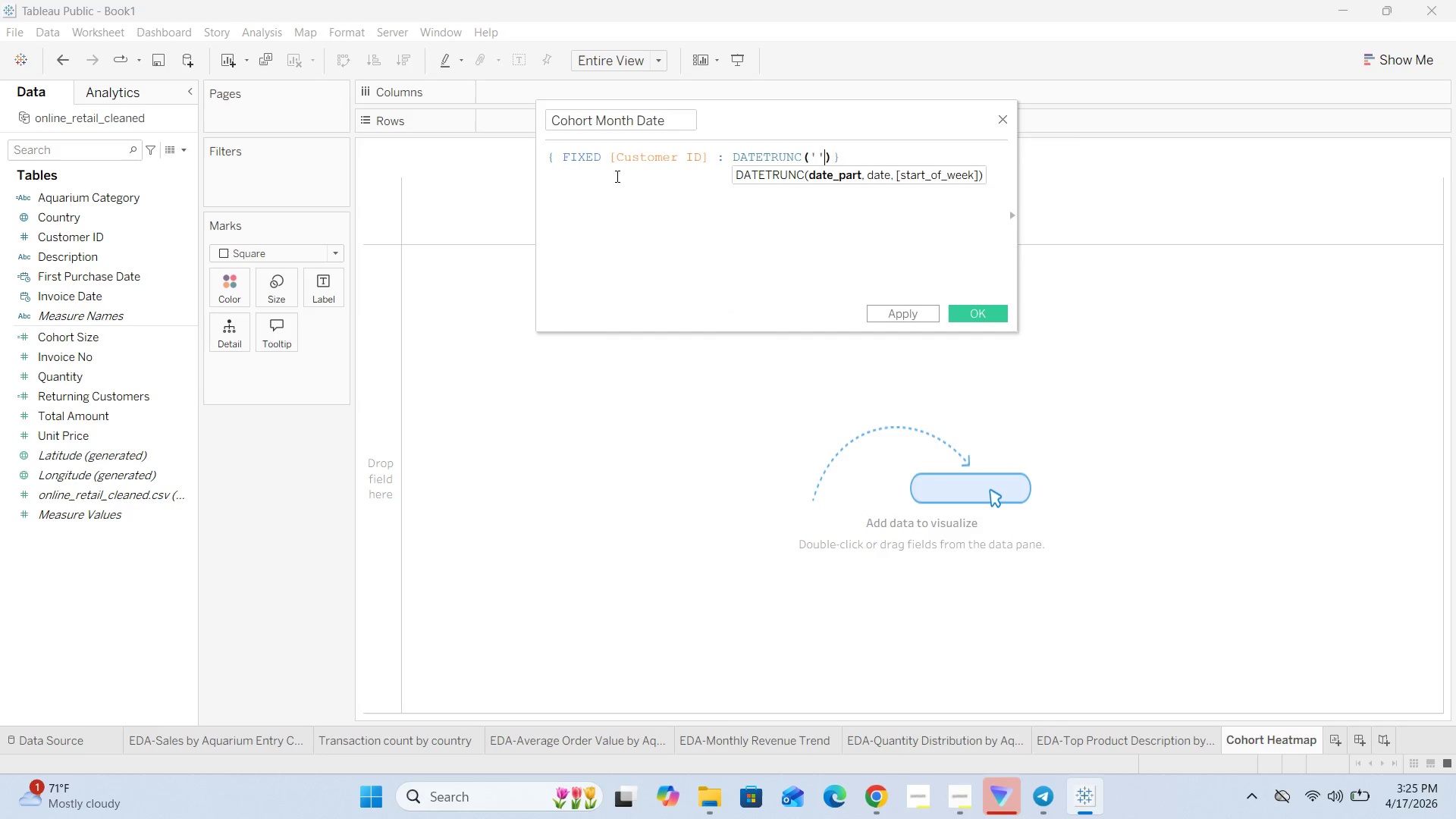 
key(ArrowUp)
 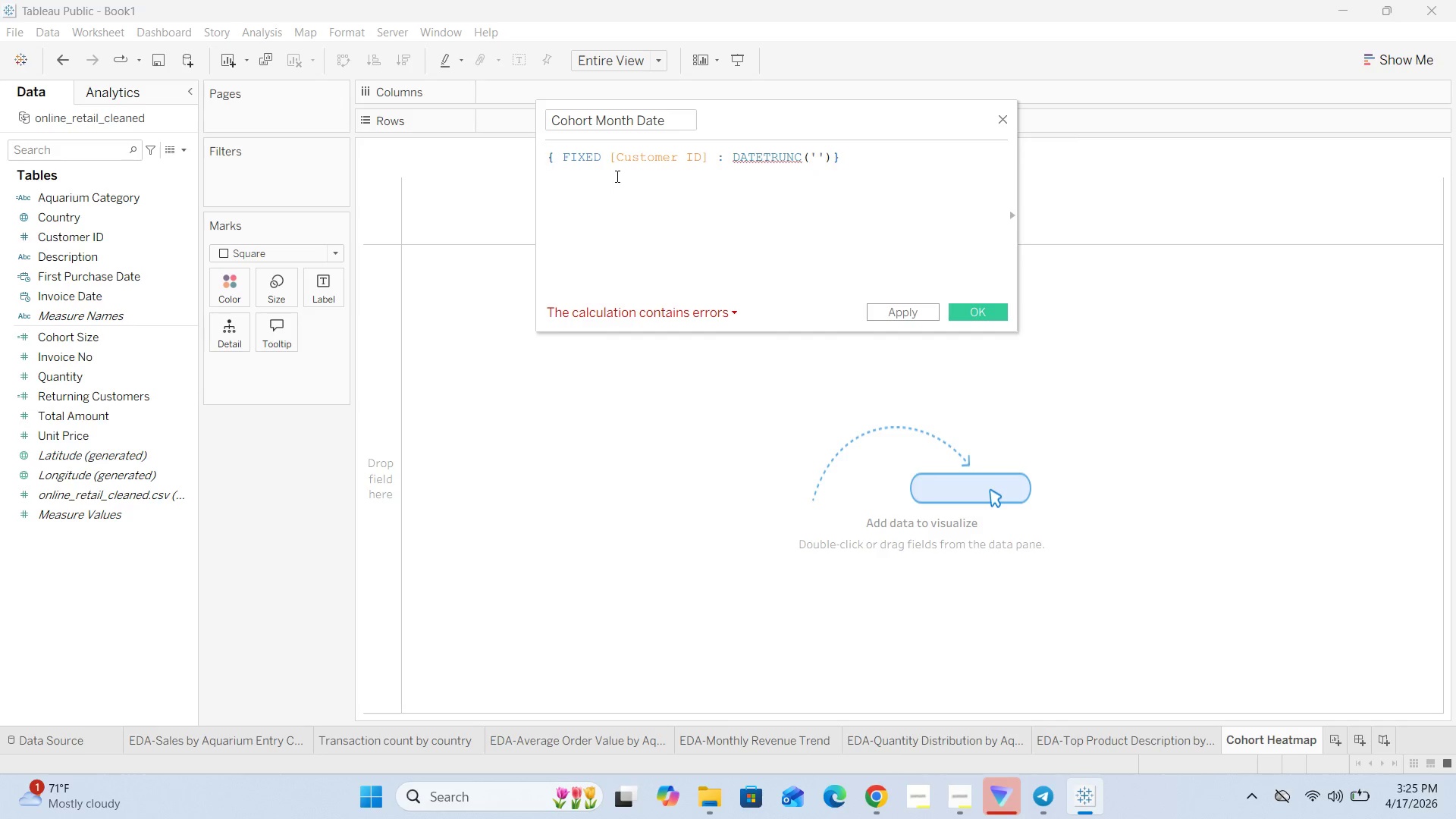 
key(ArrowLeft)
 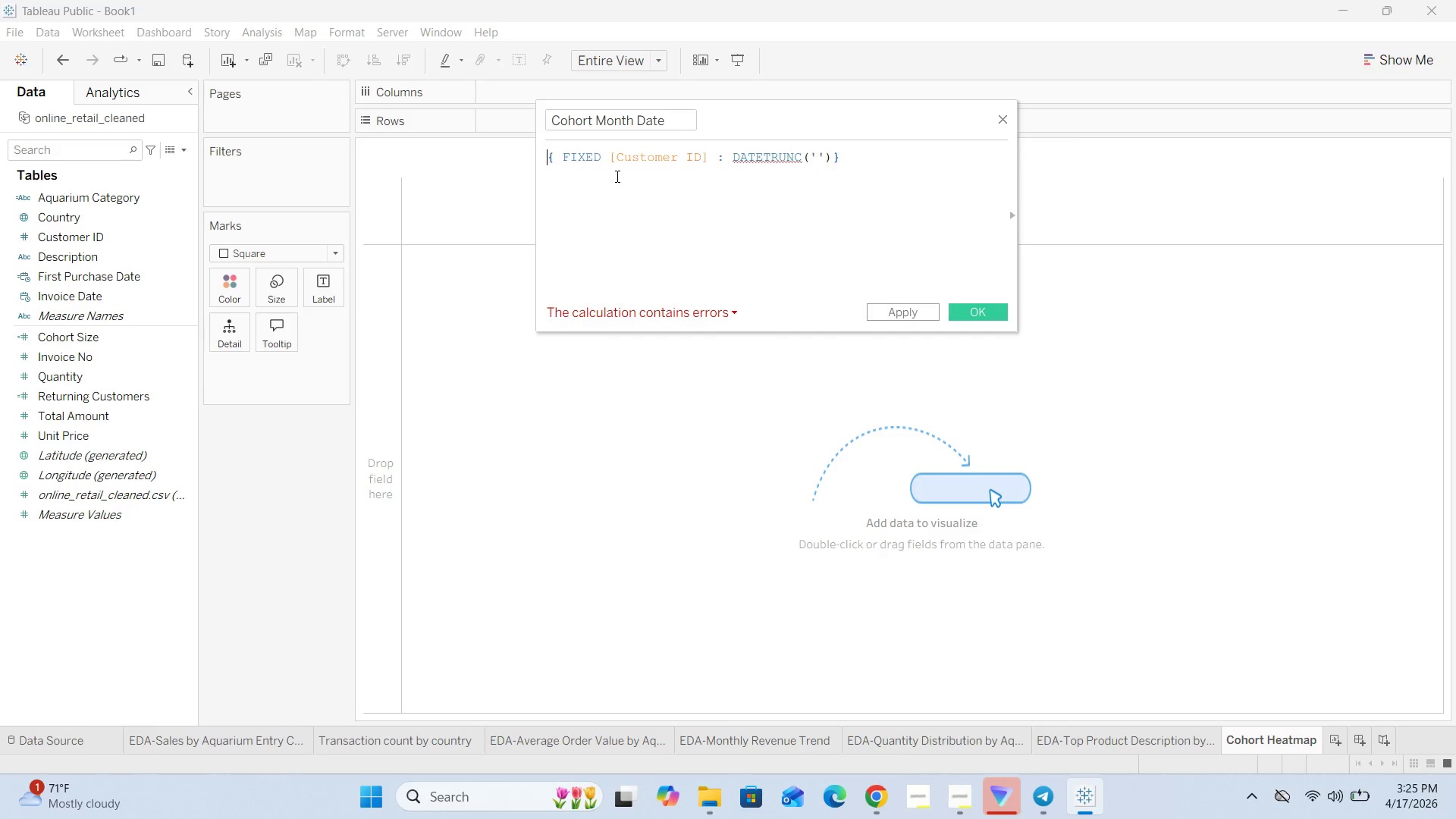 
key(ArrowLeft)
 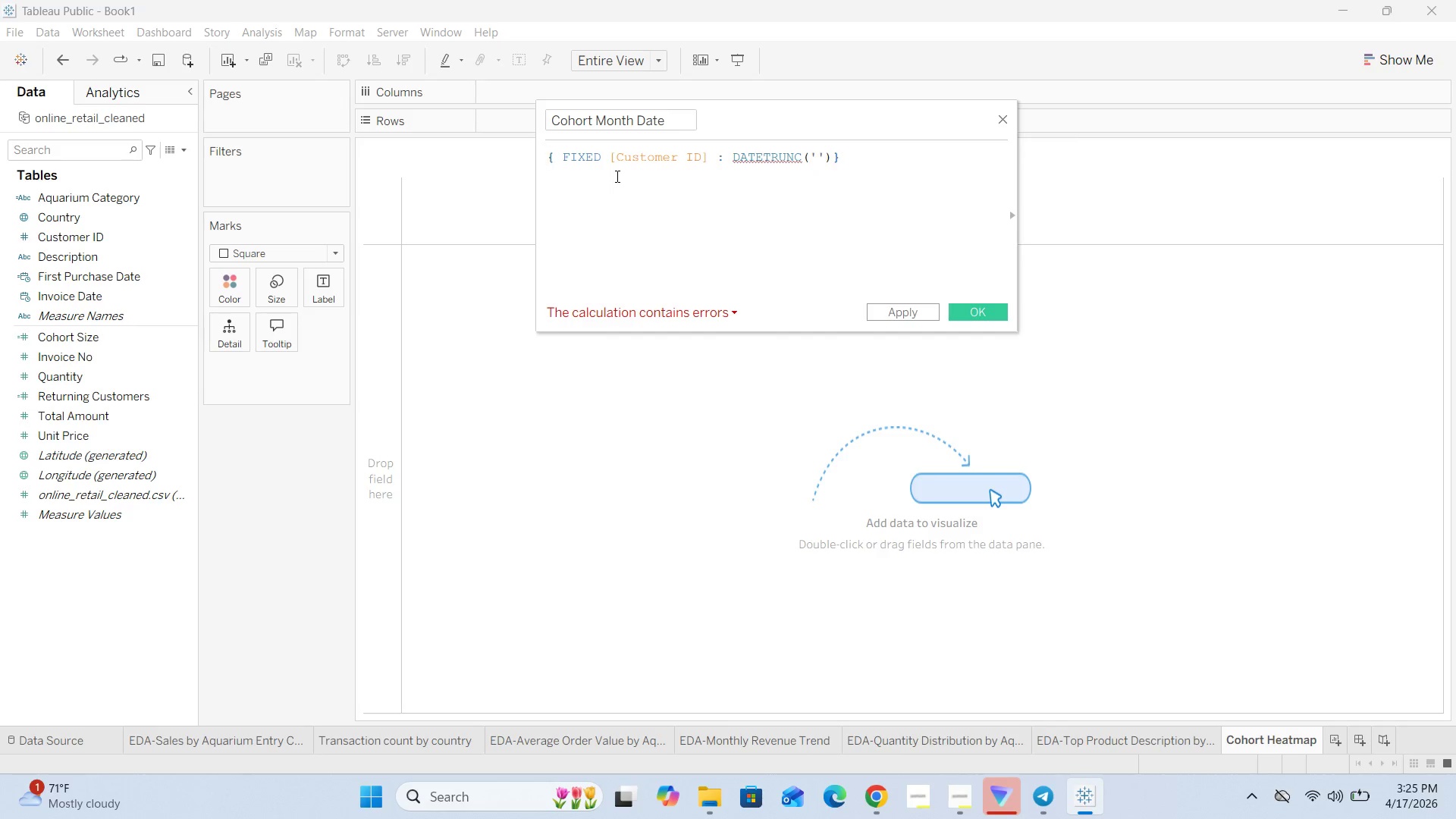 
key(ArrowRight)
 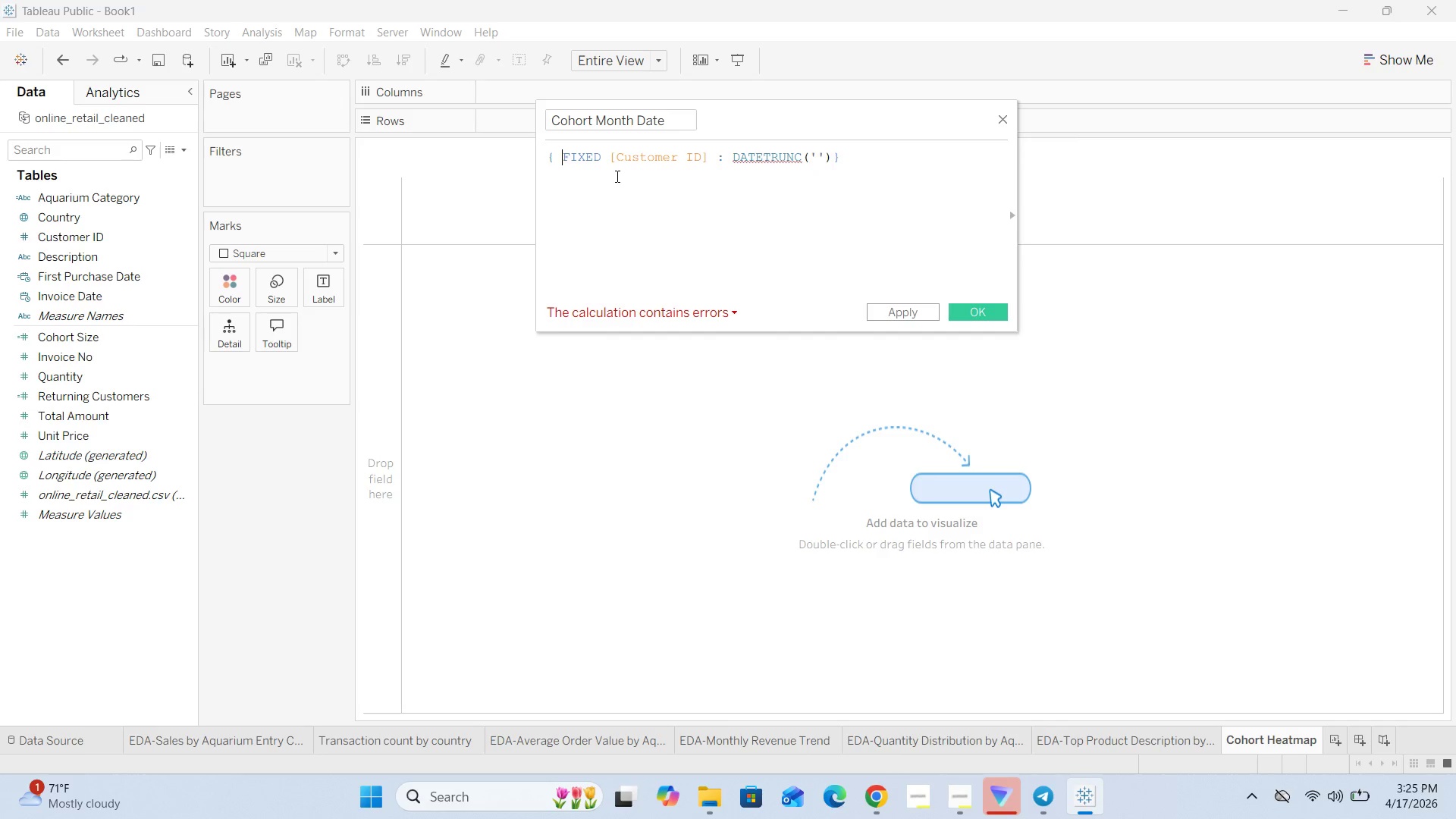 
hold_key(key=ArrowRight, duration=1.44)
 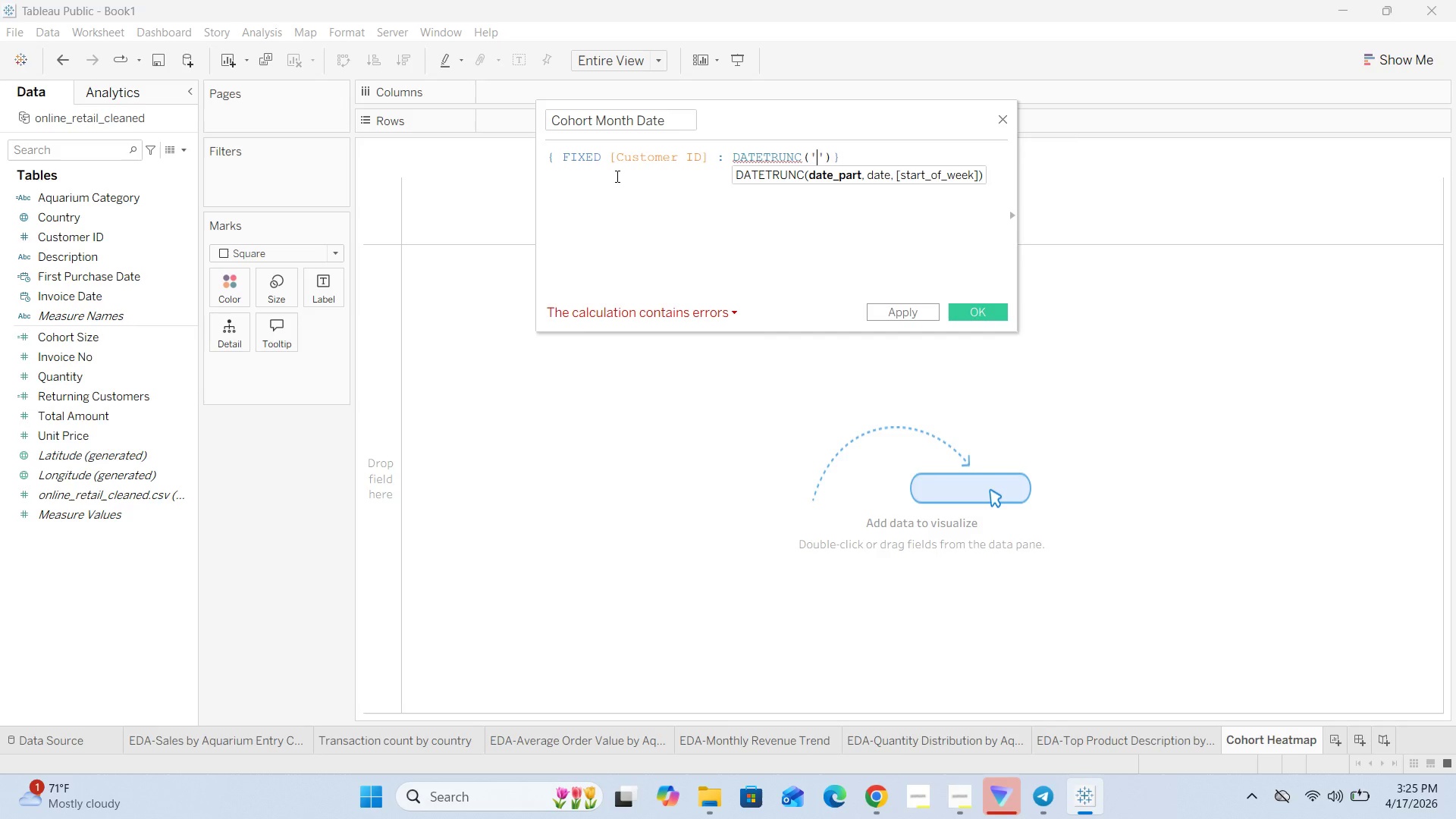 
hold_key(key=ArrowRight, duration=0.36)
 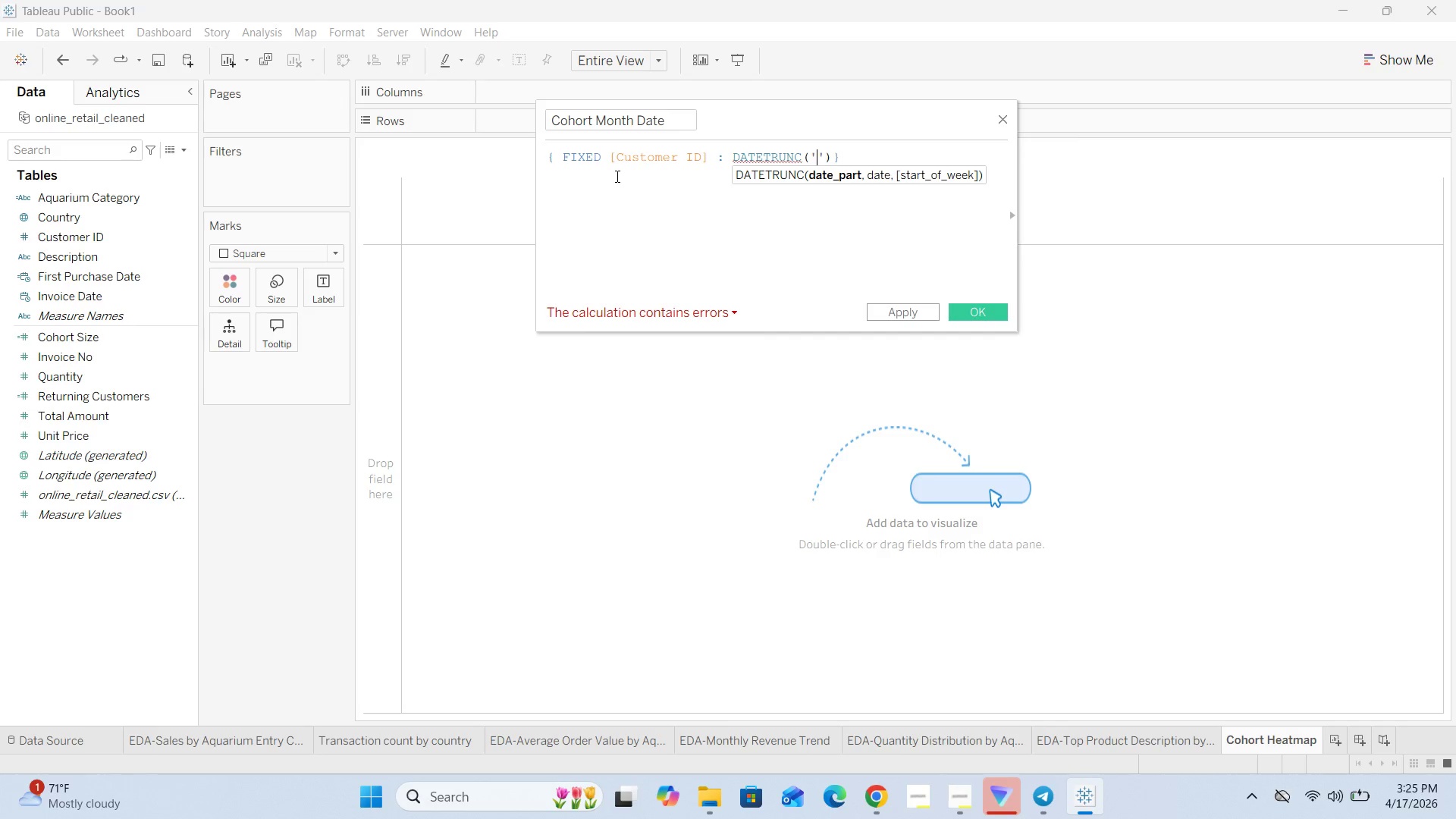 
type(month)
 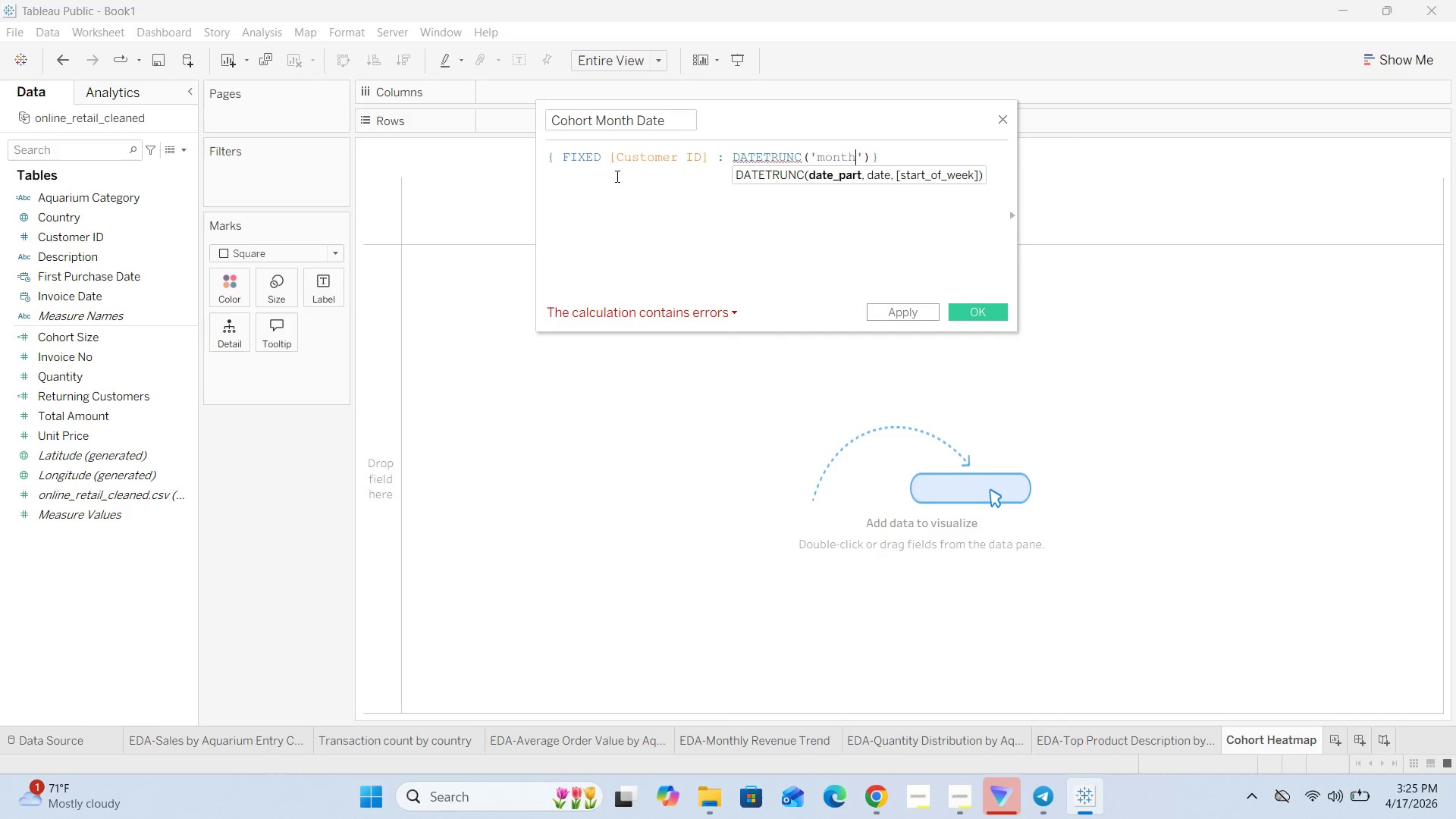 
key(ArrowRight)
 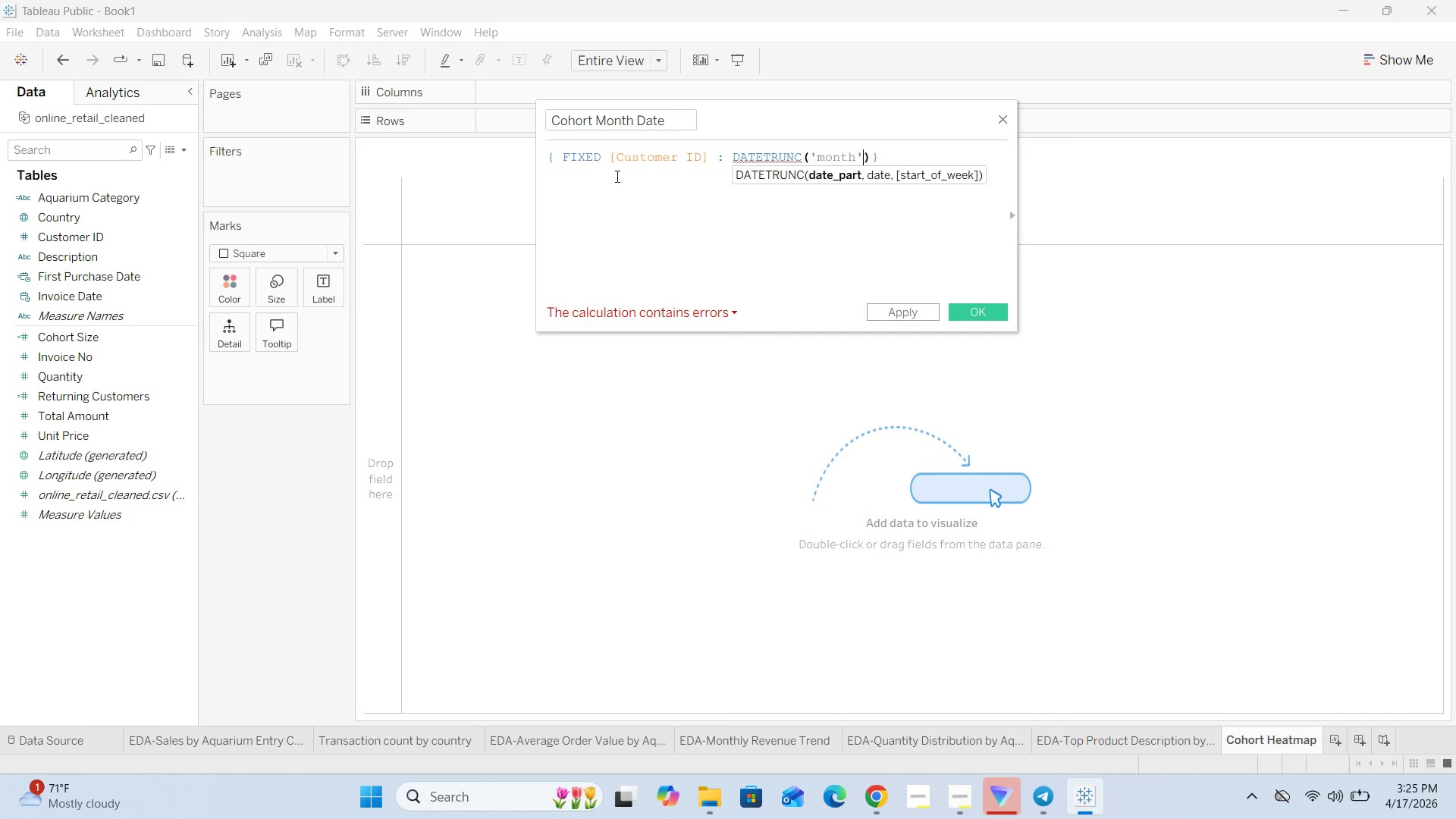 
key(ArrowRight)
 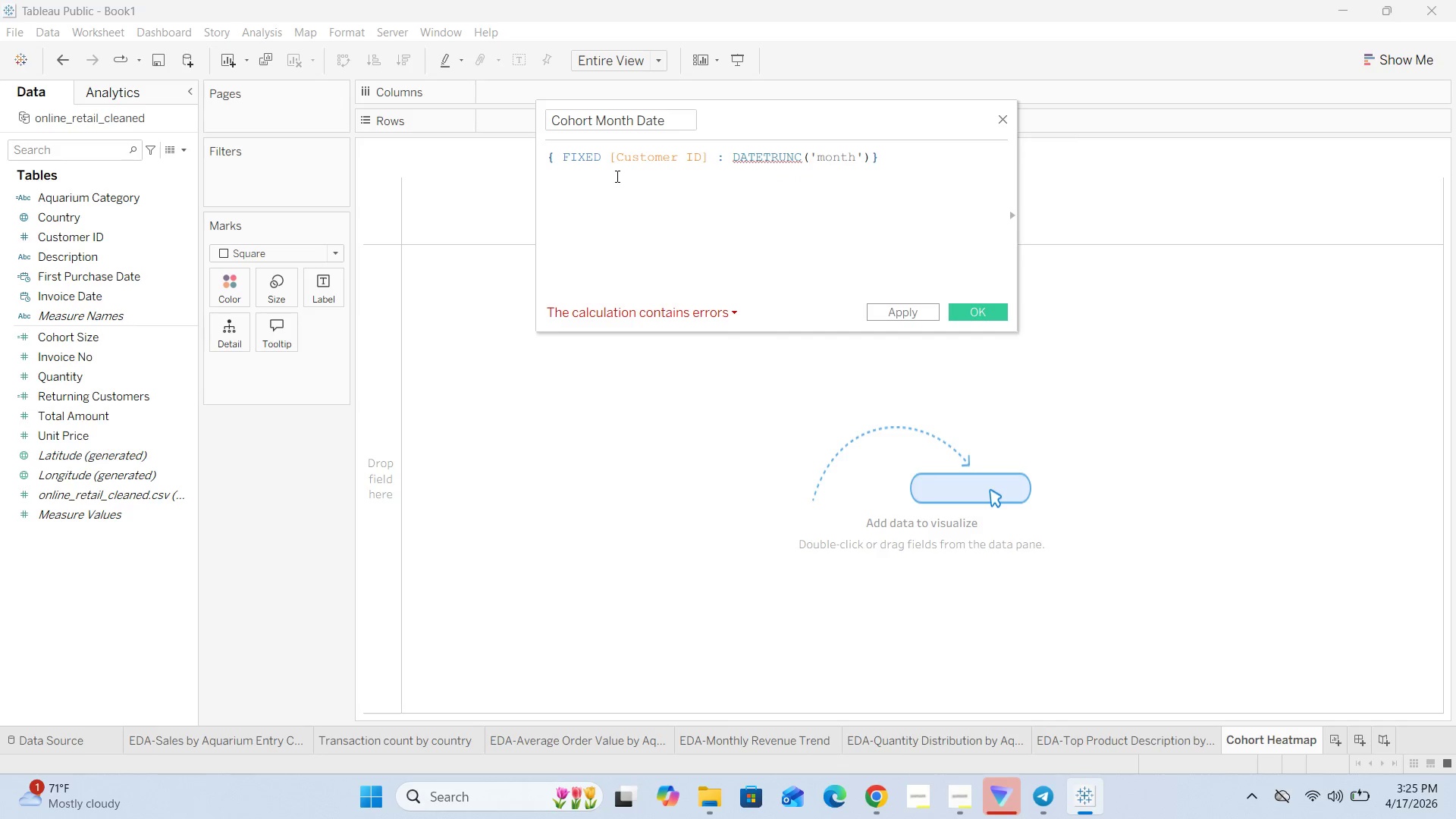 
key(ArrowLeft)
 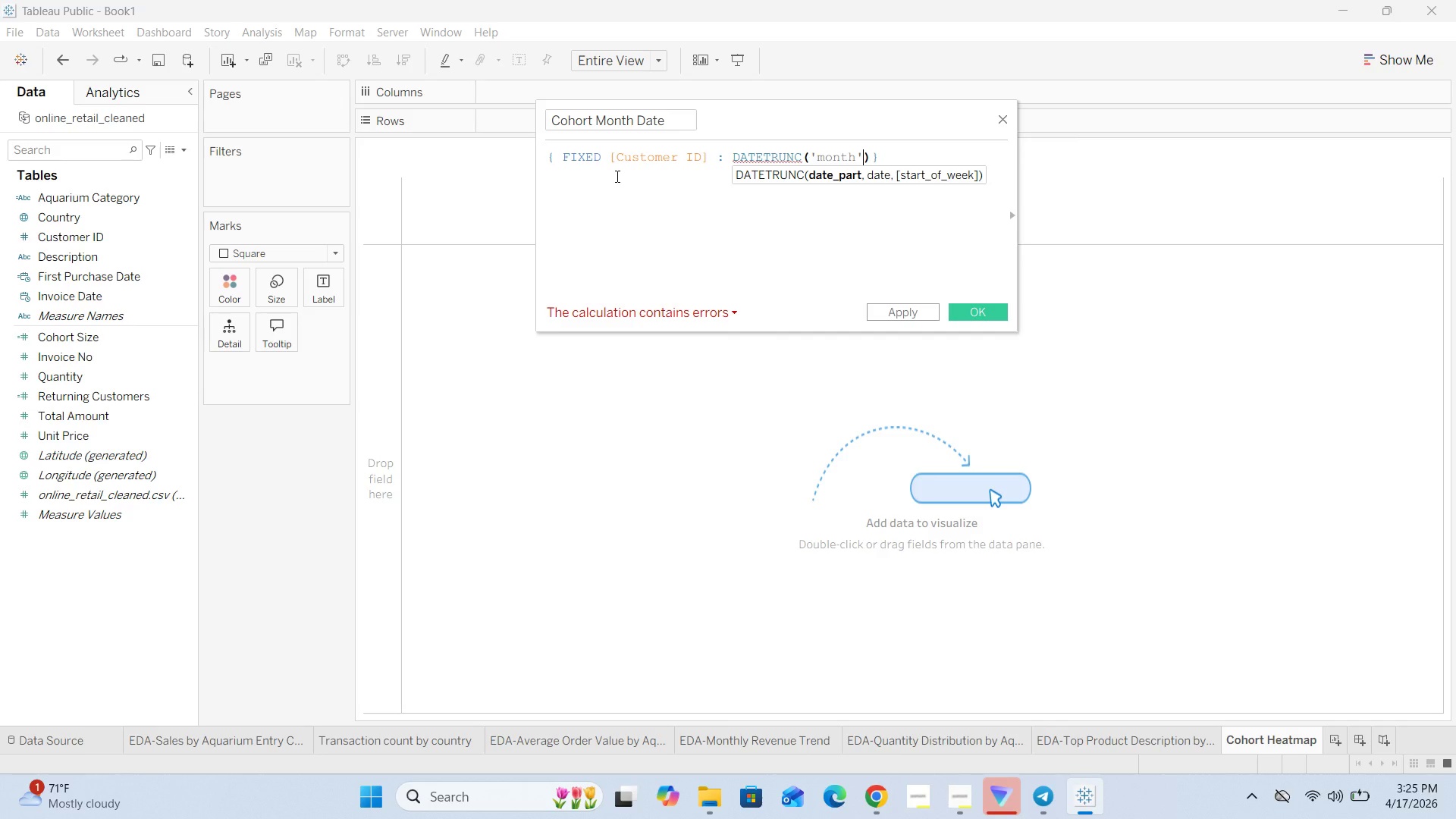 
type(, MIN())
 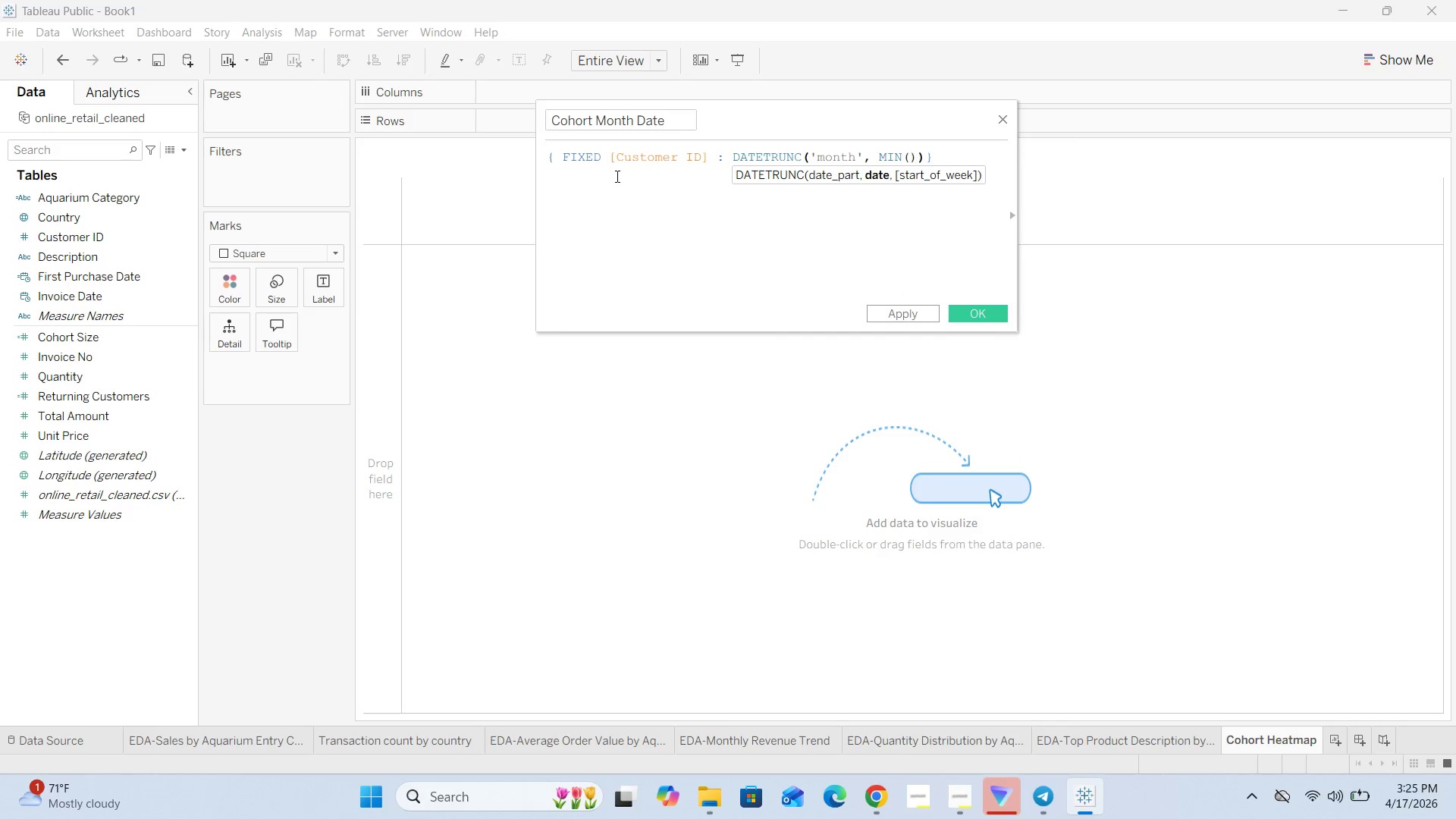 
key(ArrowLeft)
 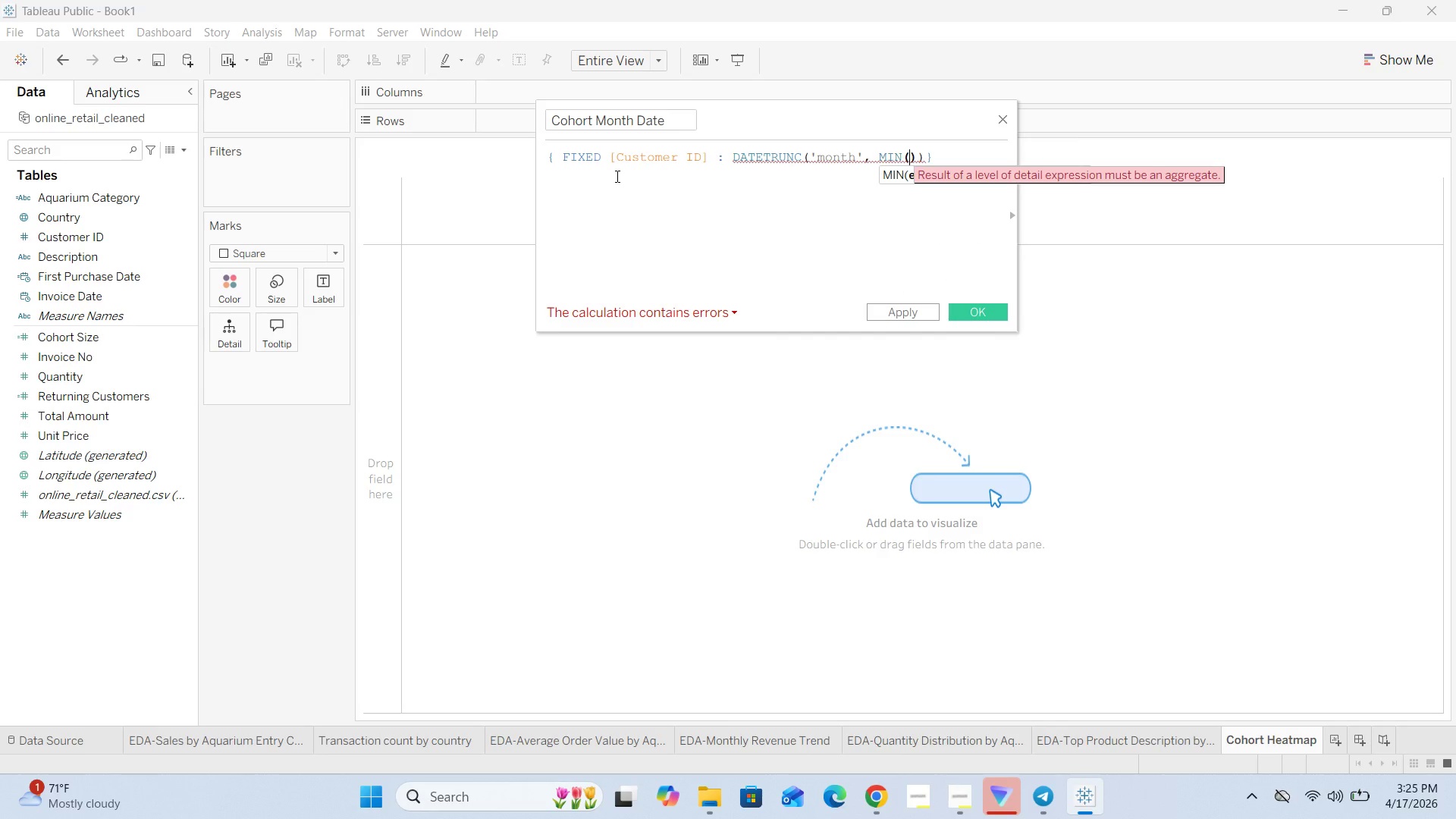 
key(BracketLeft)
 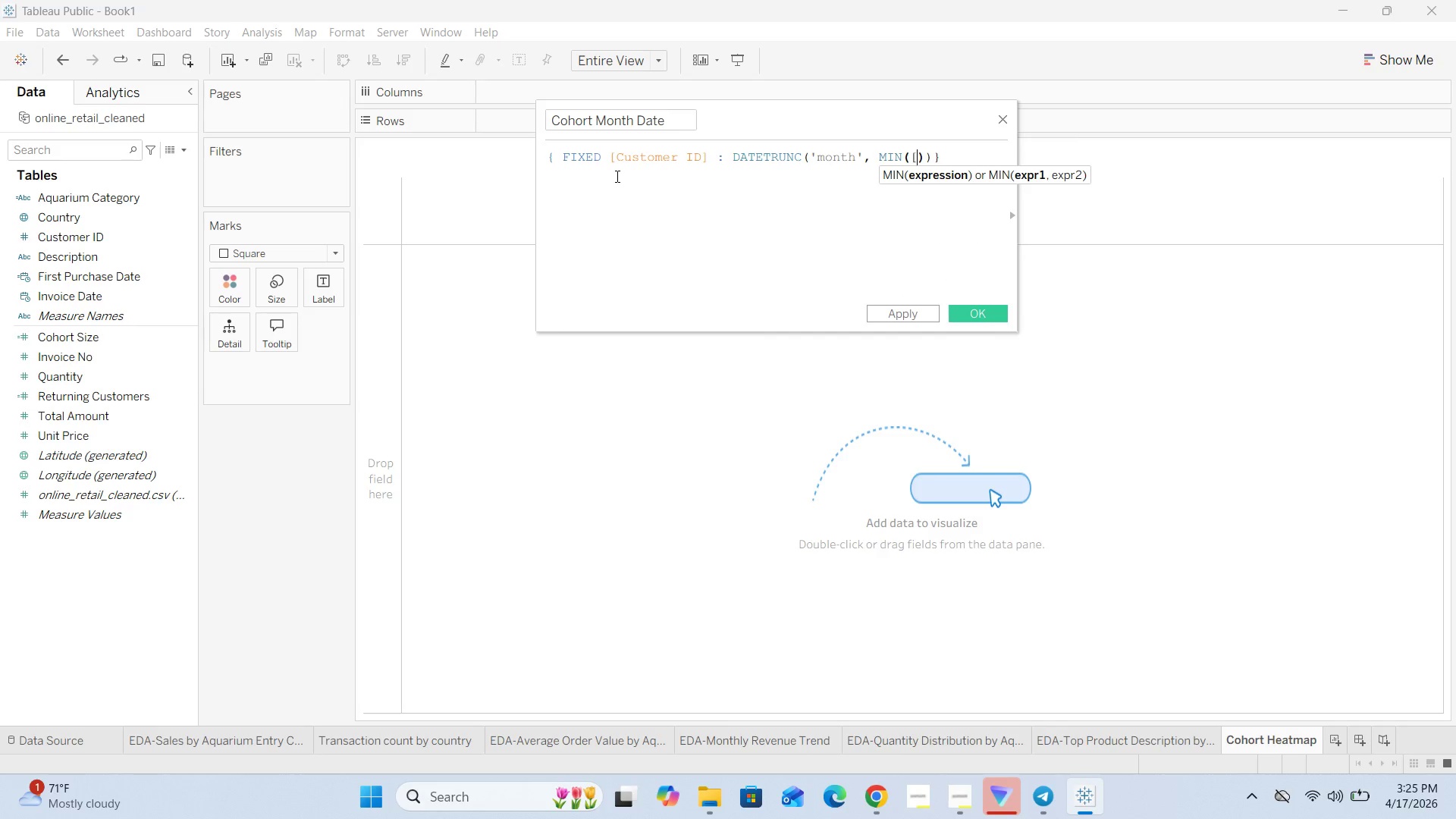 
key(BracketRight)
 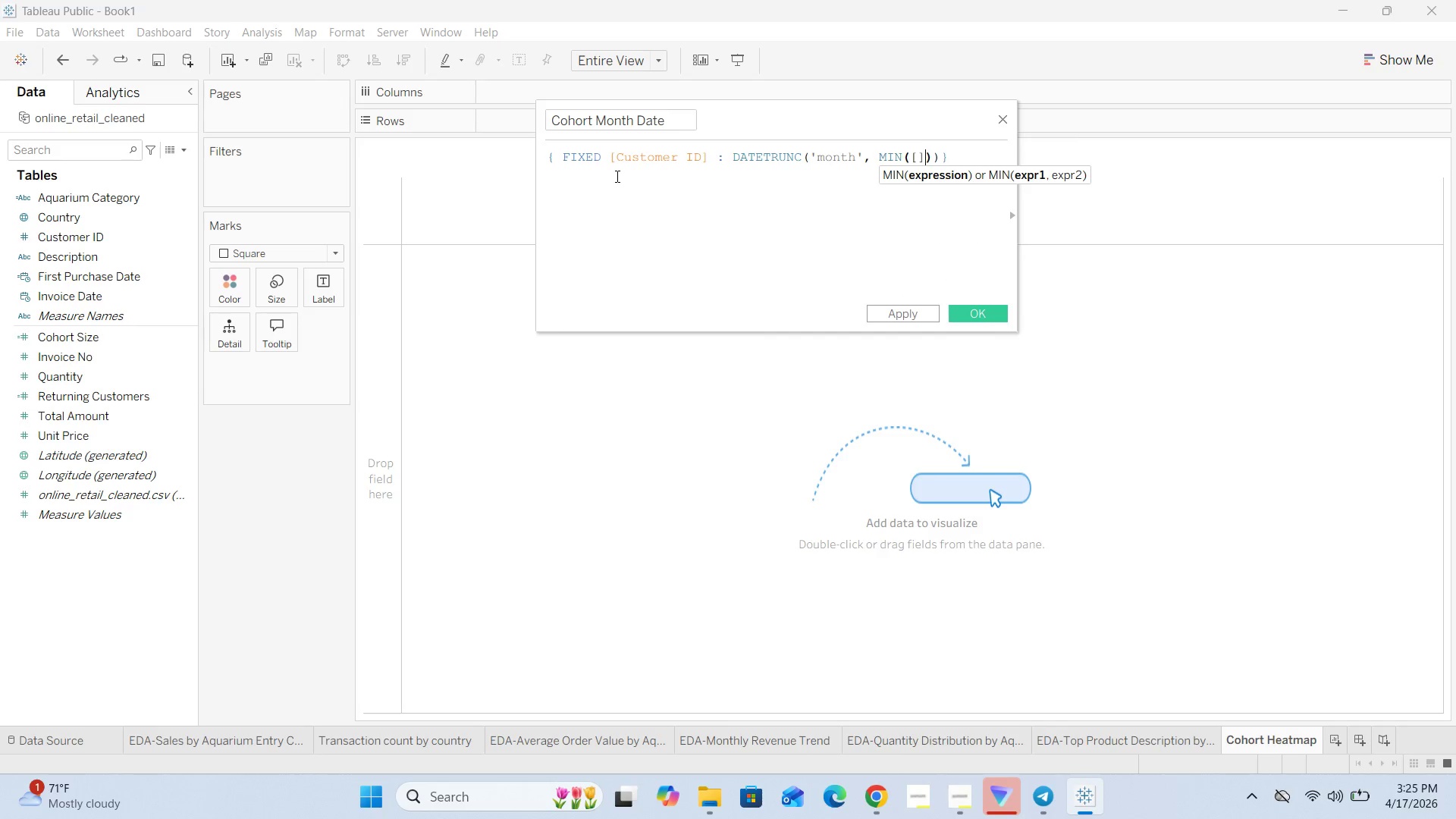 
key(ArrowLeft)
 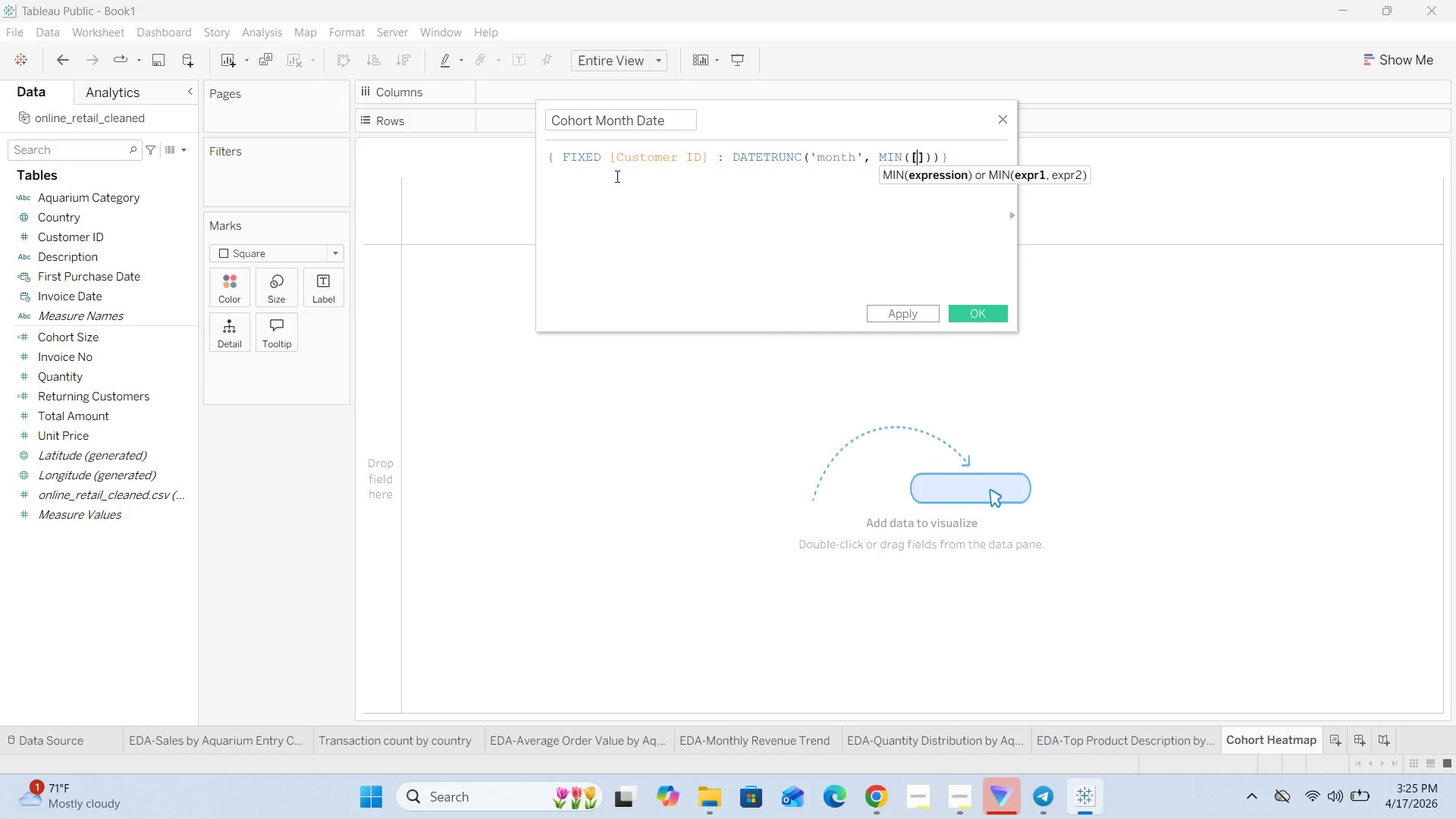 
type(Invoice)
 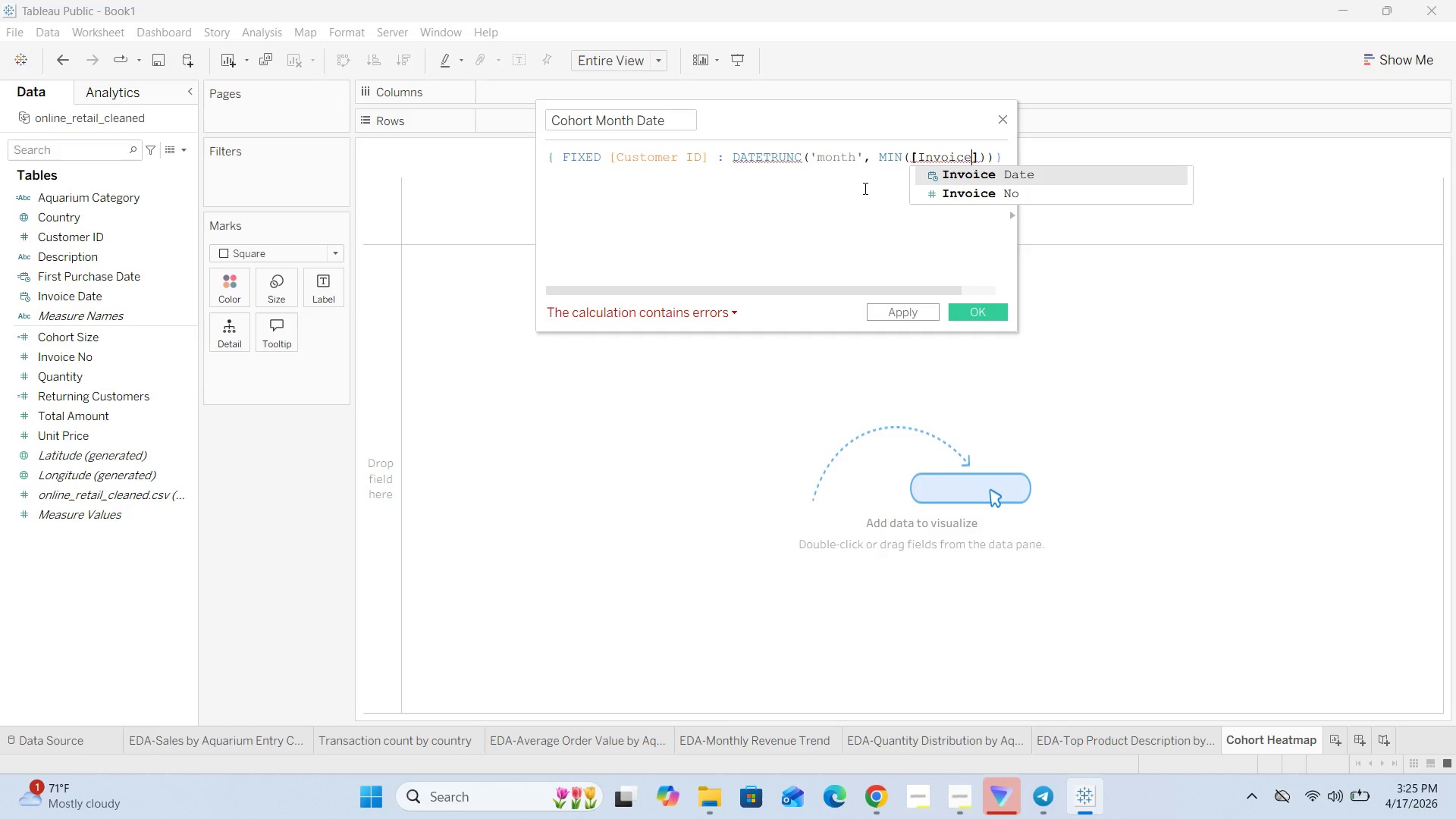 
key(Space)
 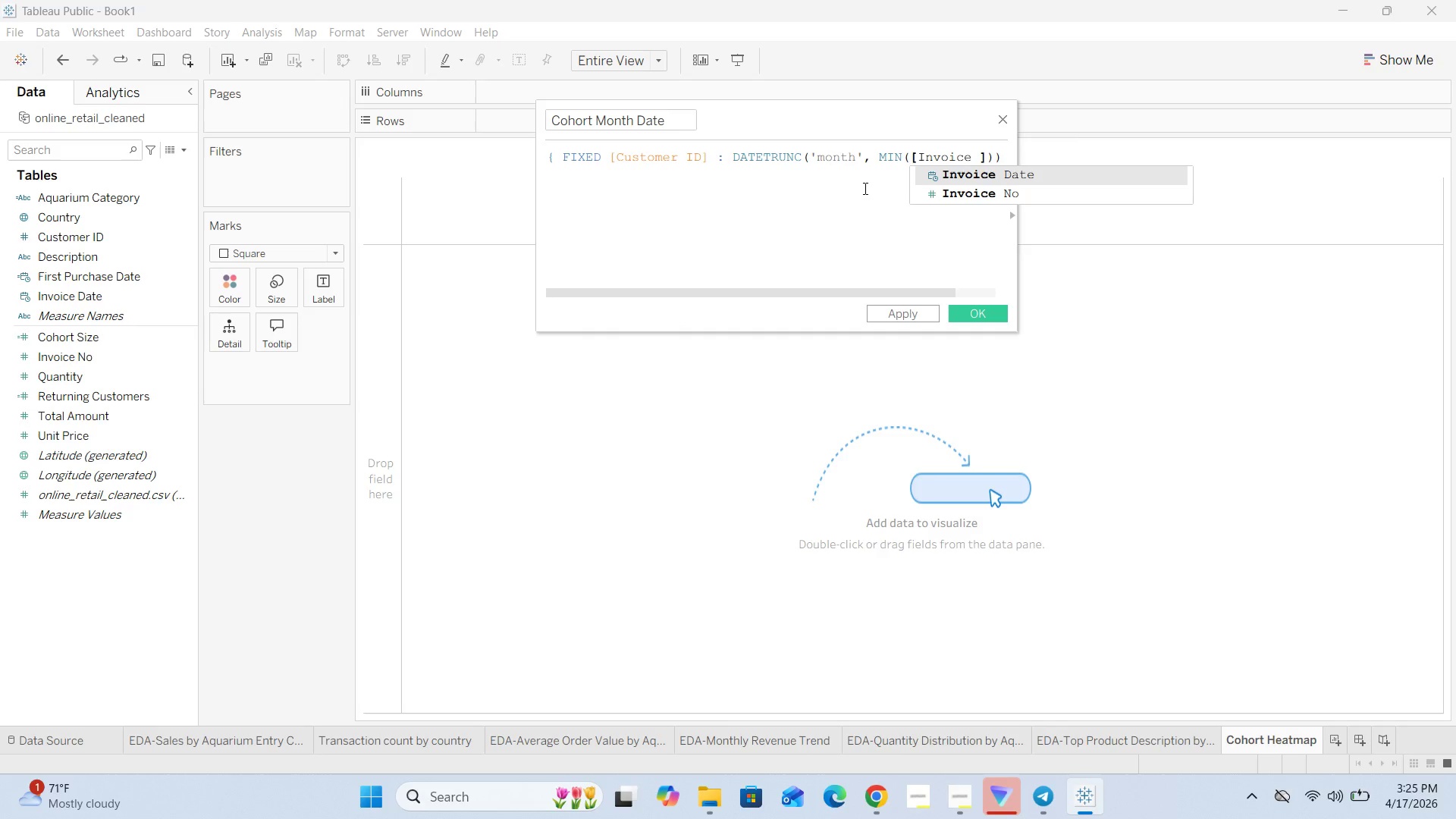 
key(CapsLock)
 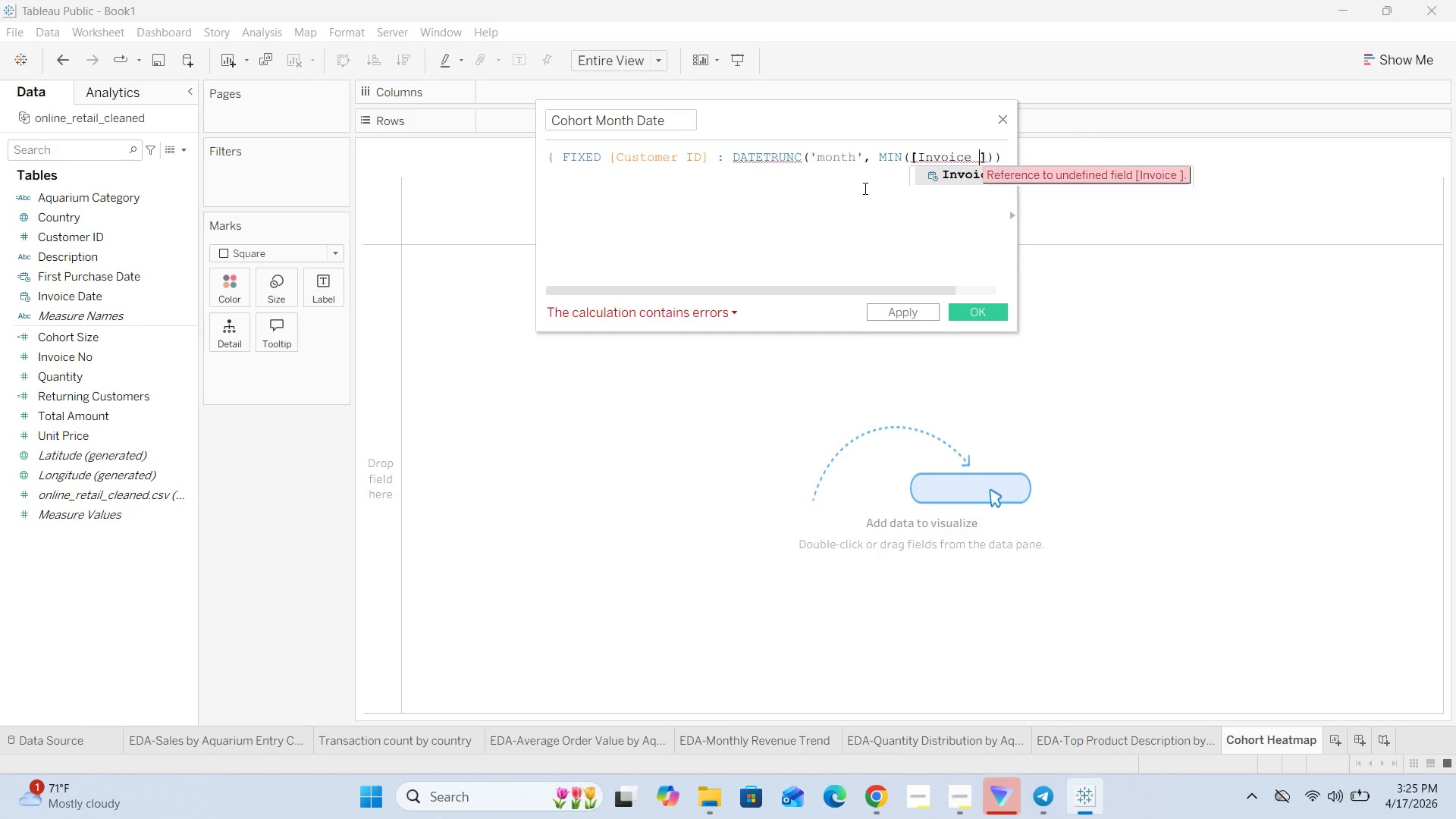 
key(D)
 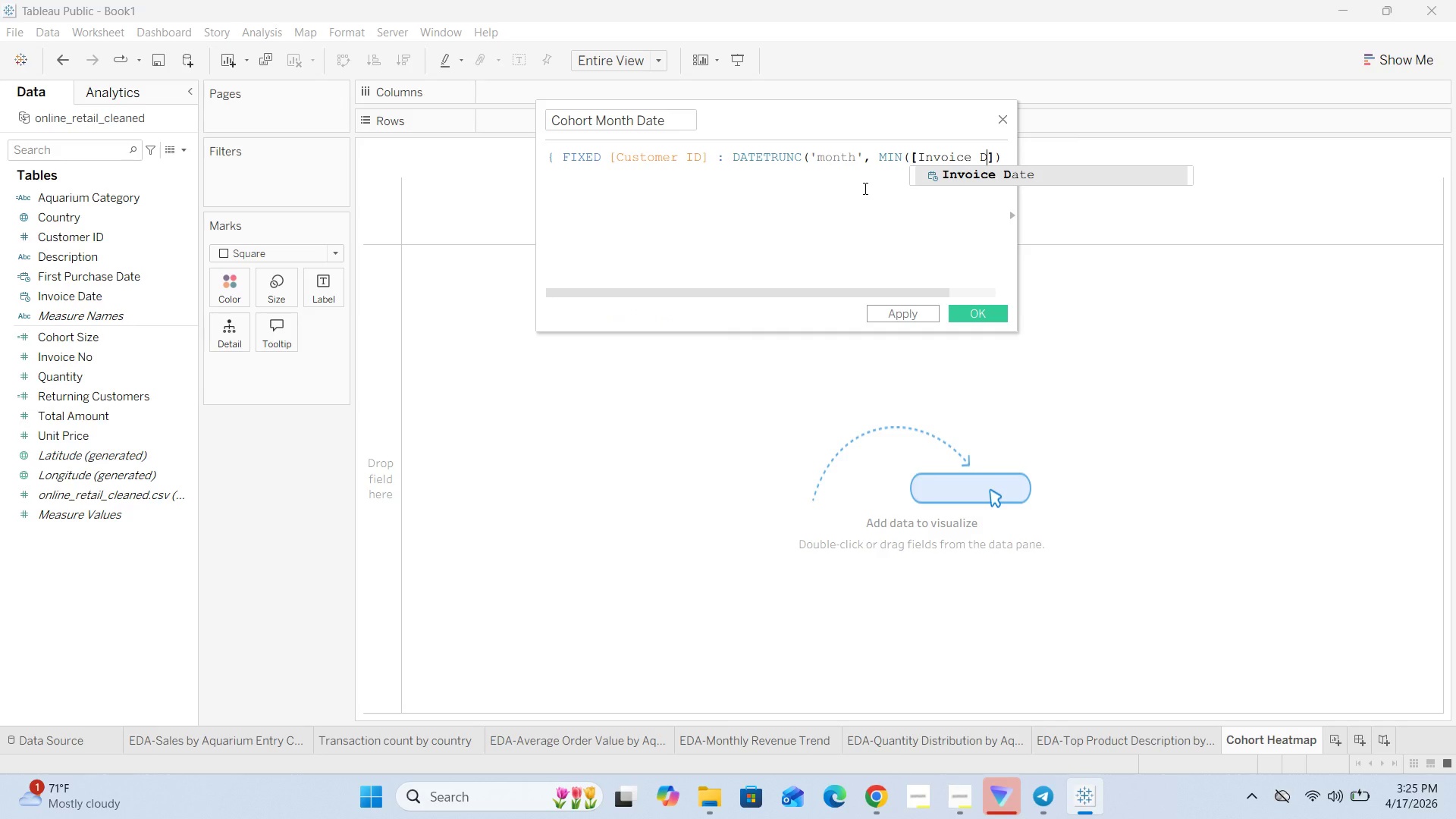 
key(CapsLock)
 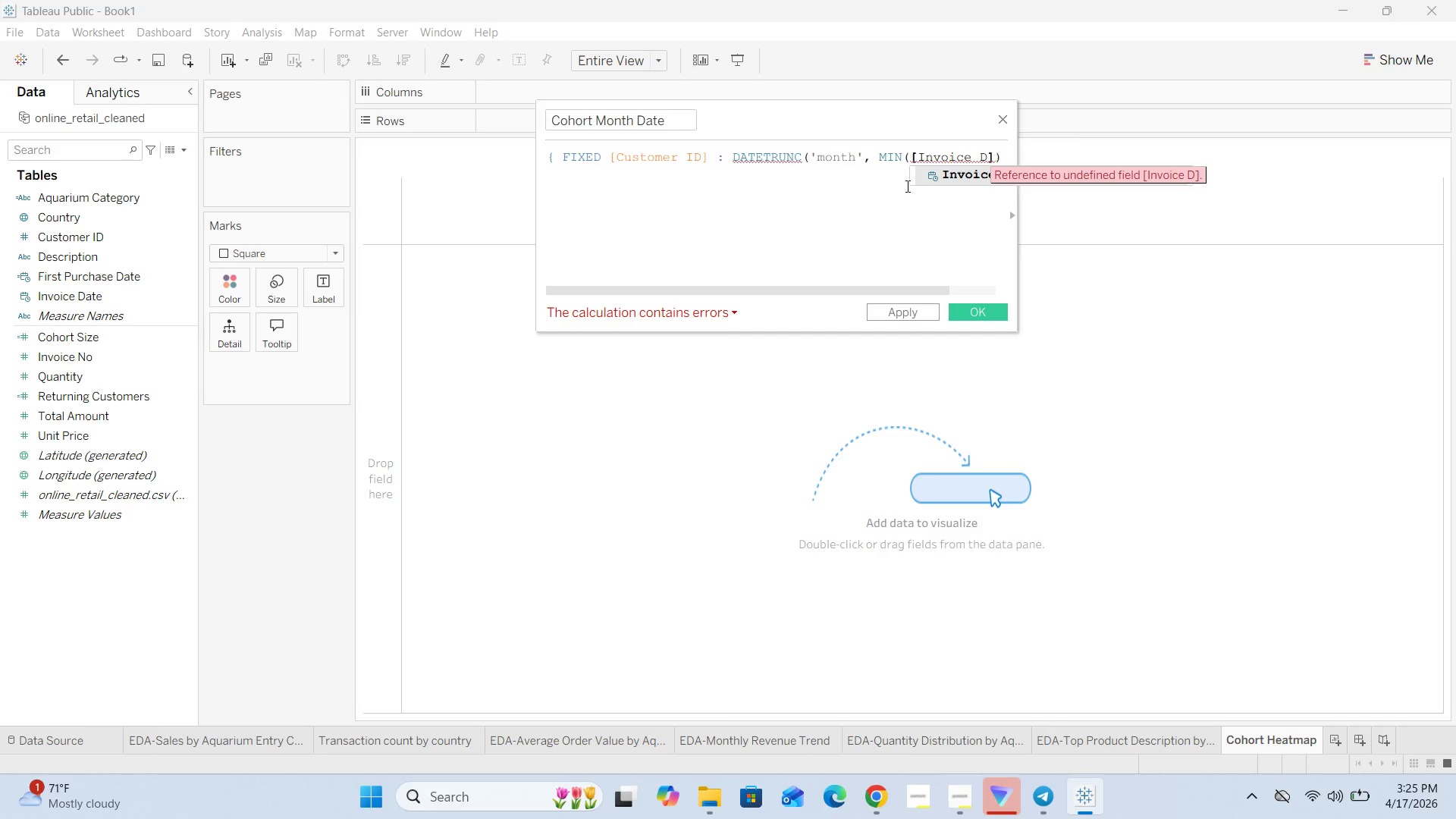 
left_click([970, 179])
 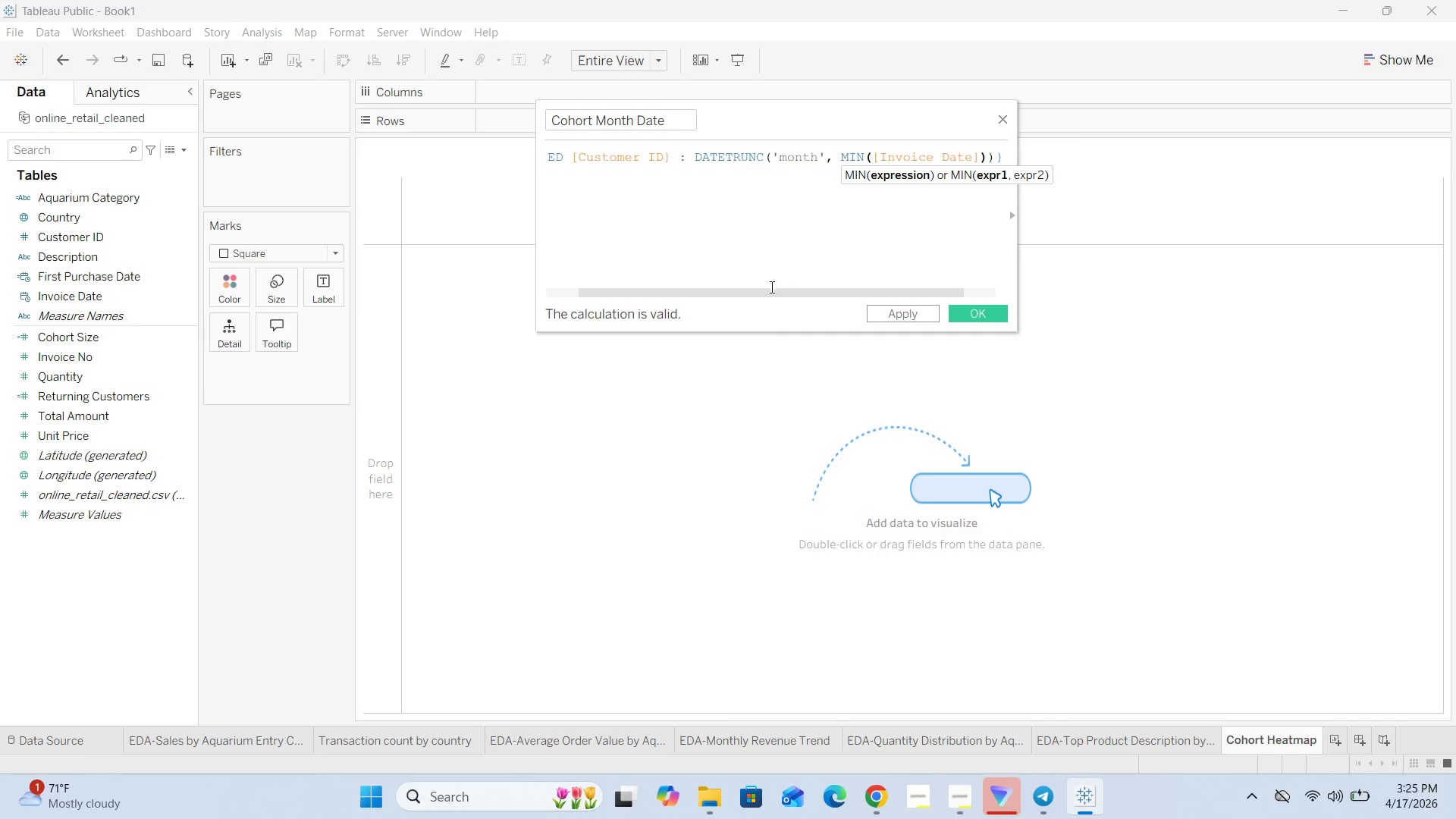 
left_click_drag(start_coordinate=[767, 290], to_coordinate=[629, 284])
 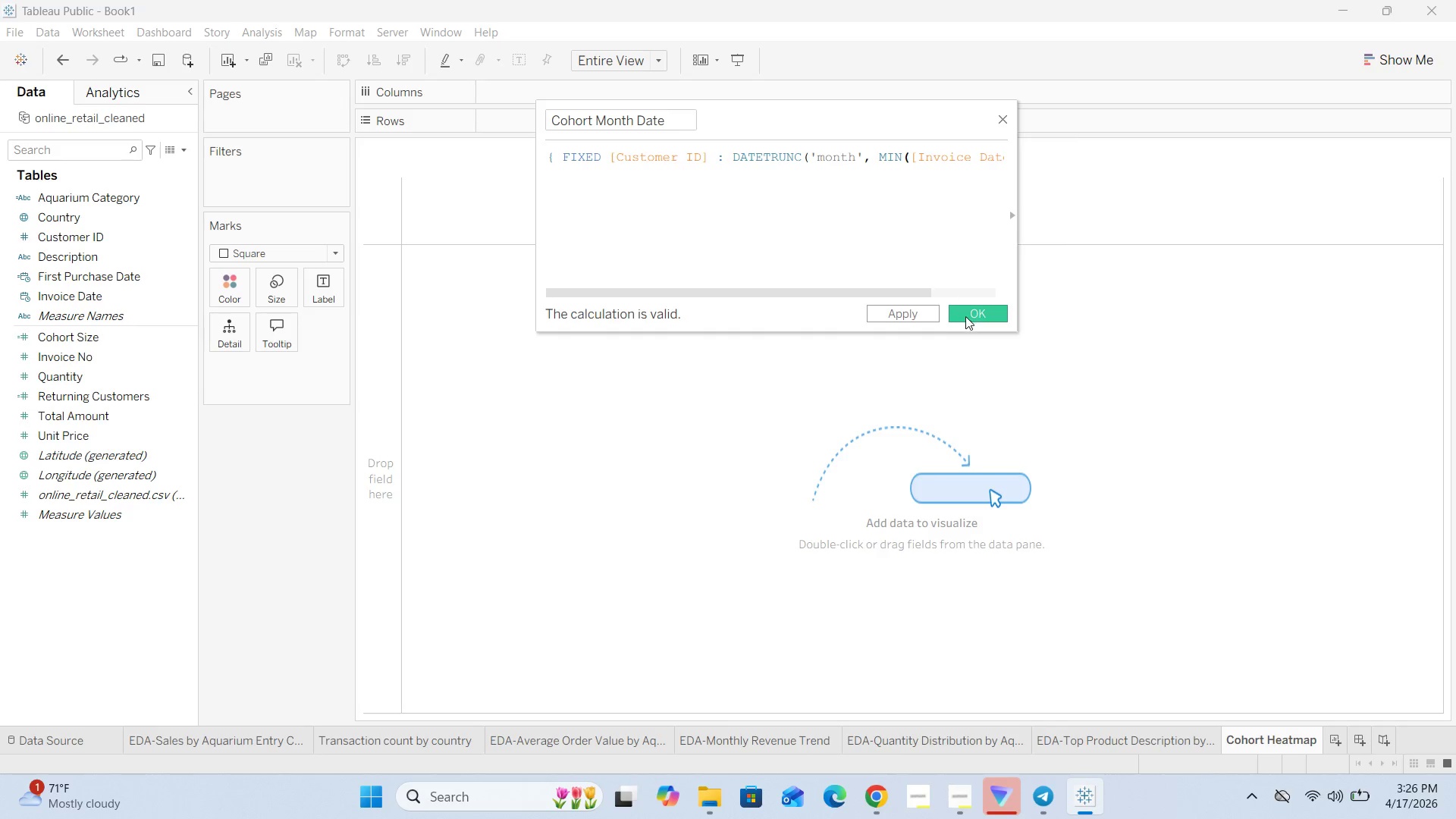 
left_click([971, 314])
 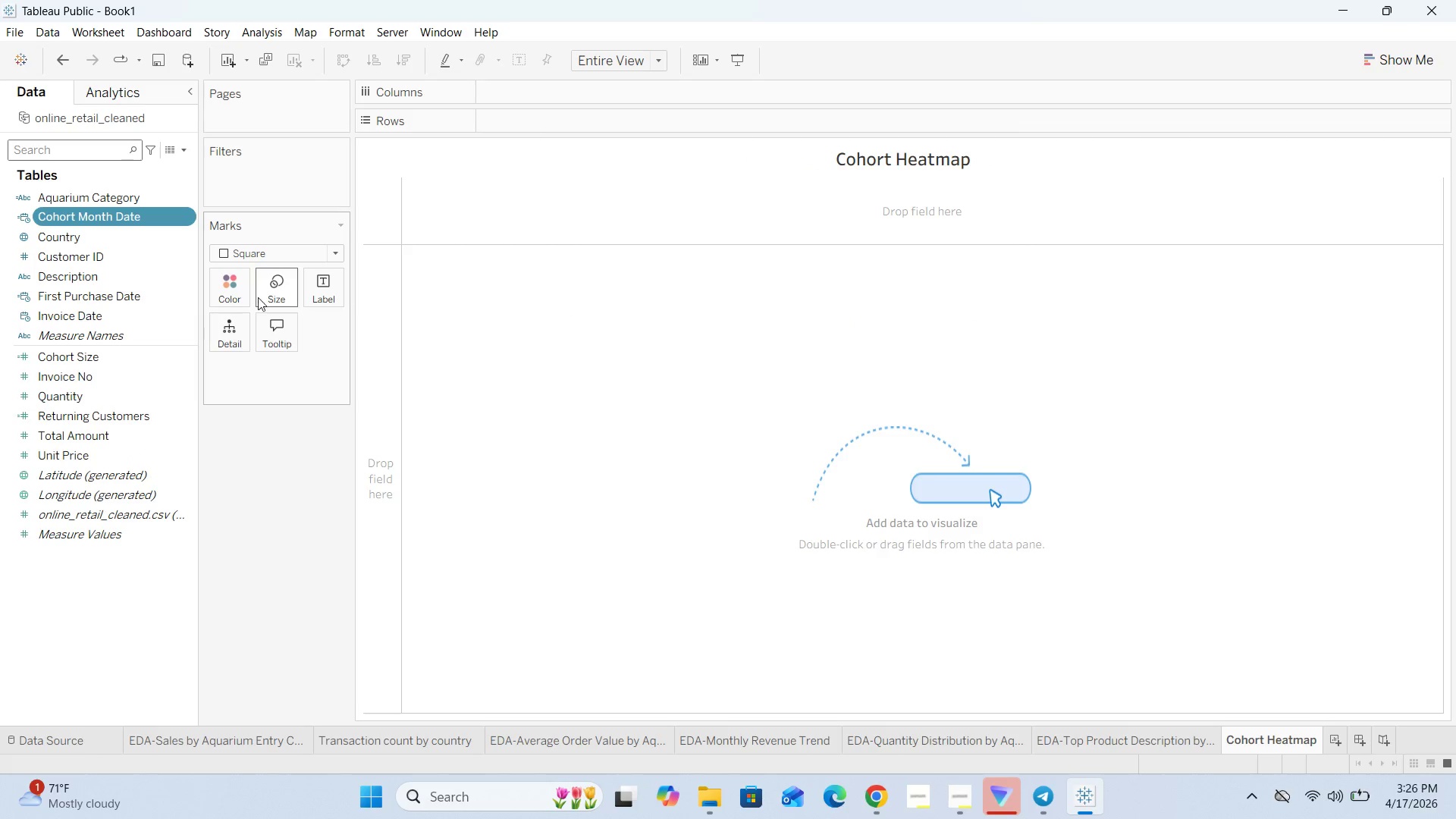 
mouse_move([132, 454])
 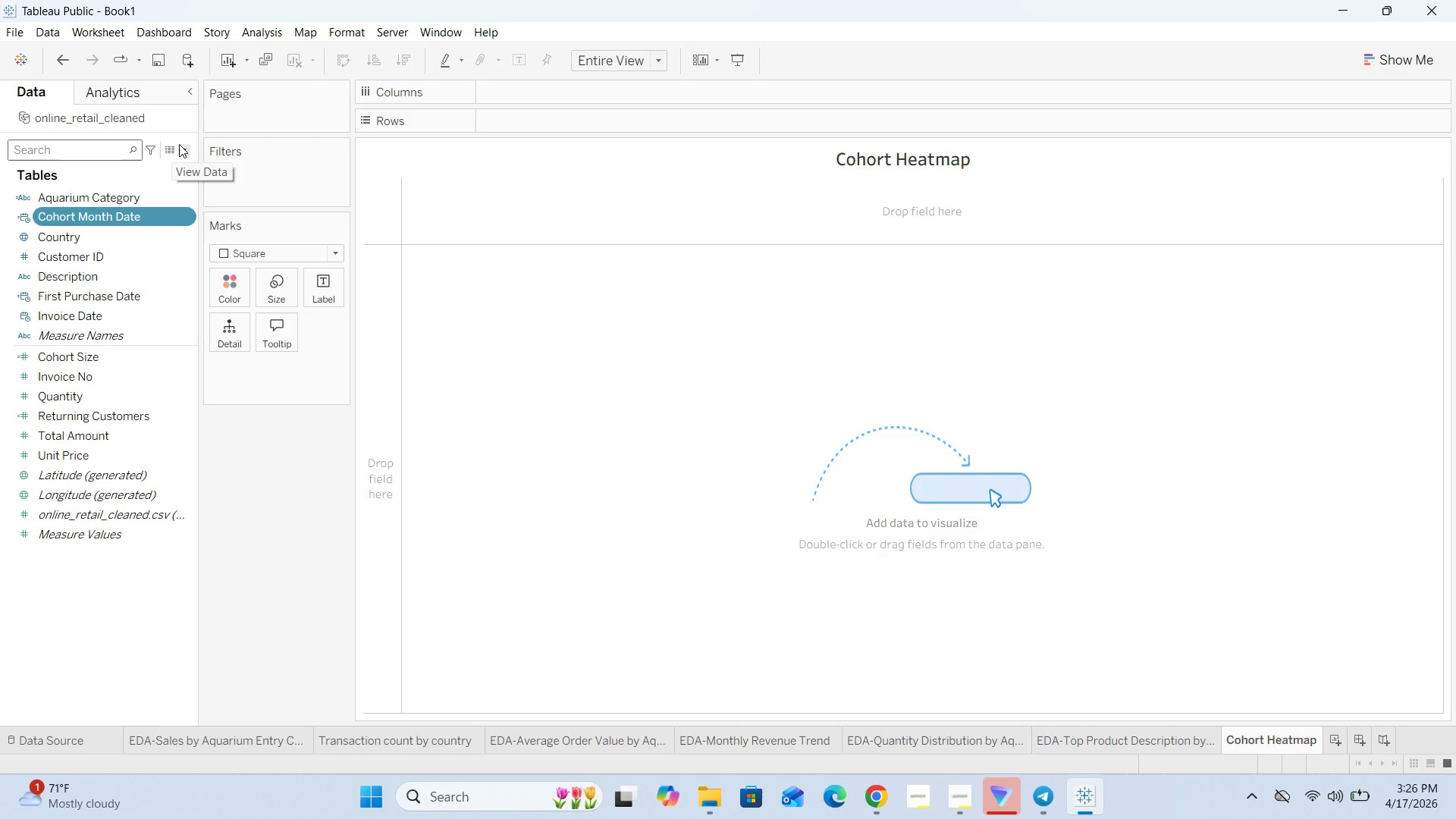 
left_click([183, 144])
 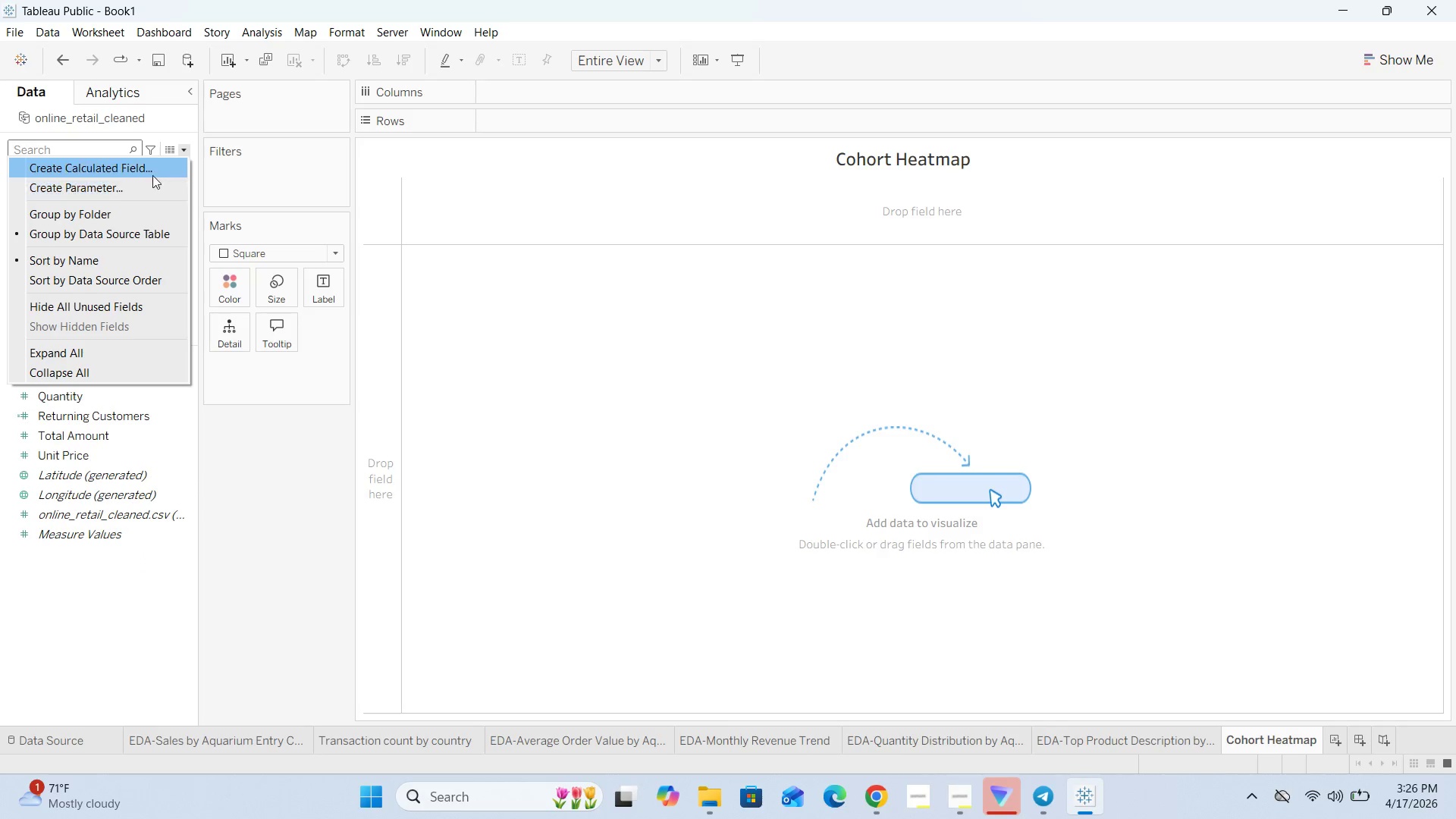 
left_click([150, 170])
 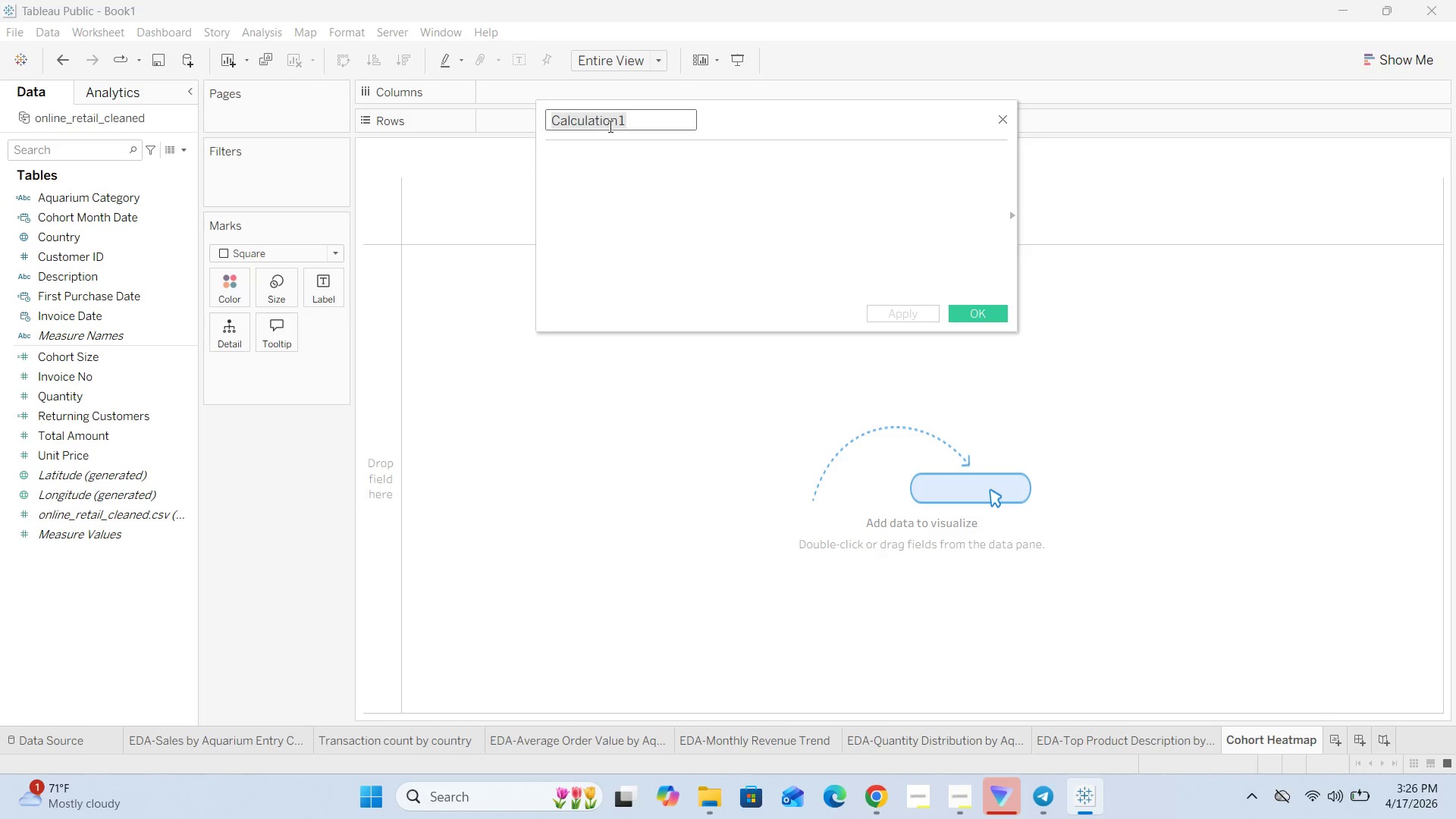 
left_click([647, 123])
 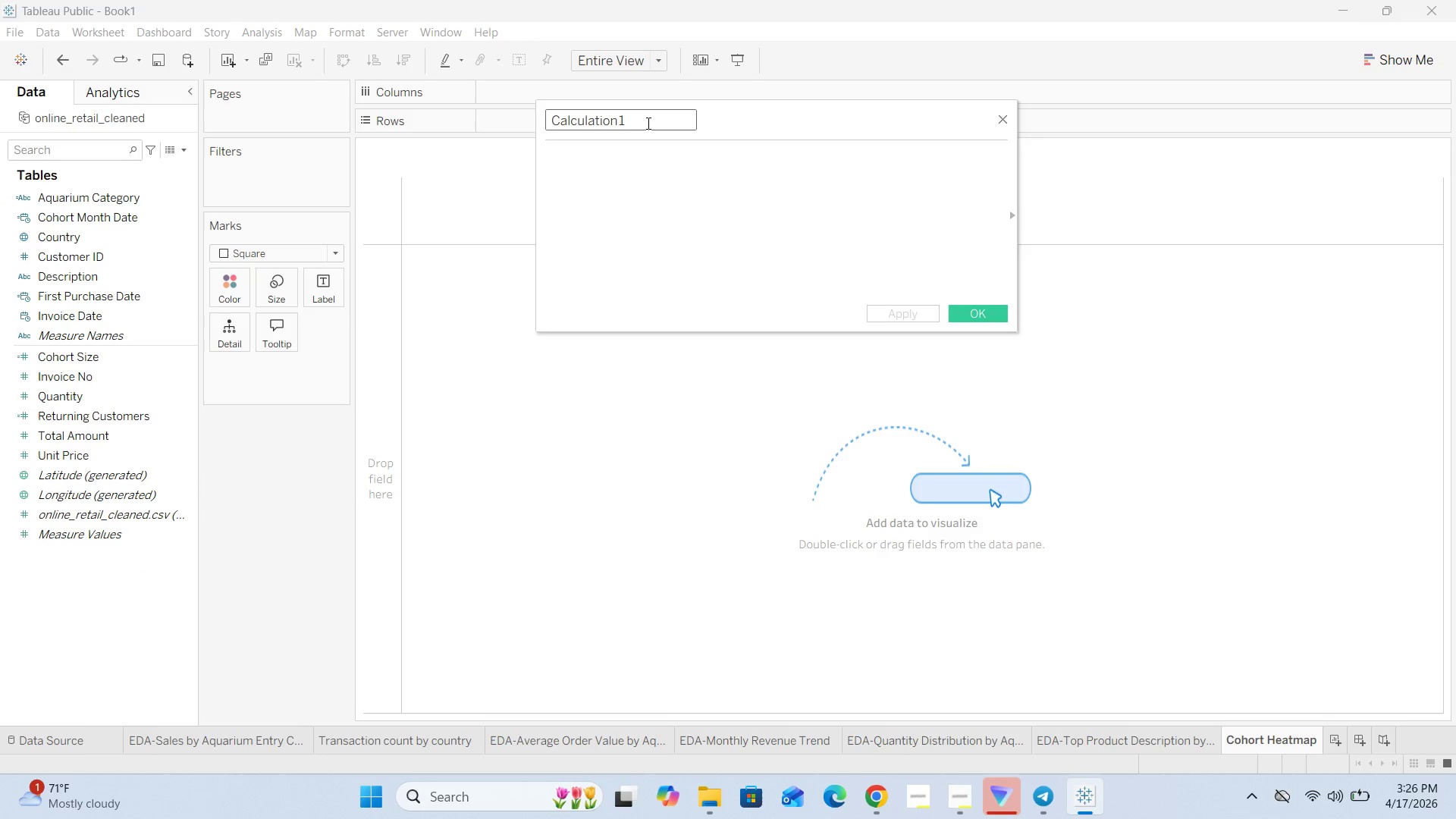 
hold_key(key=Backspace, duration=1.08)
 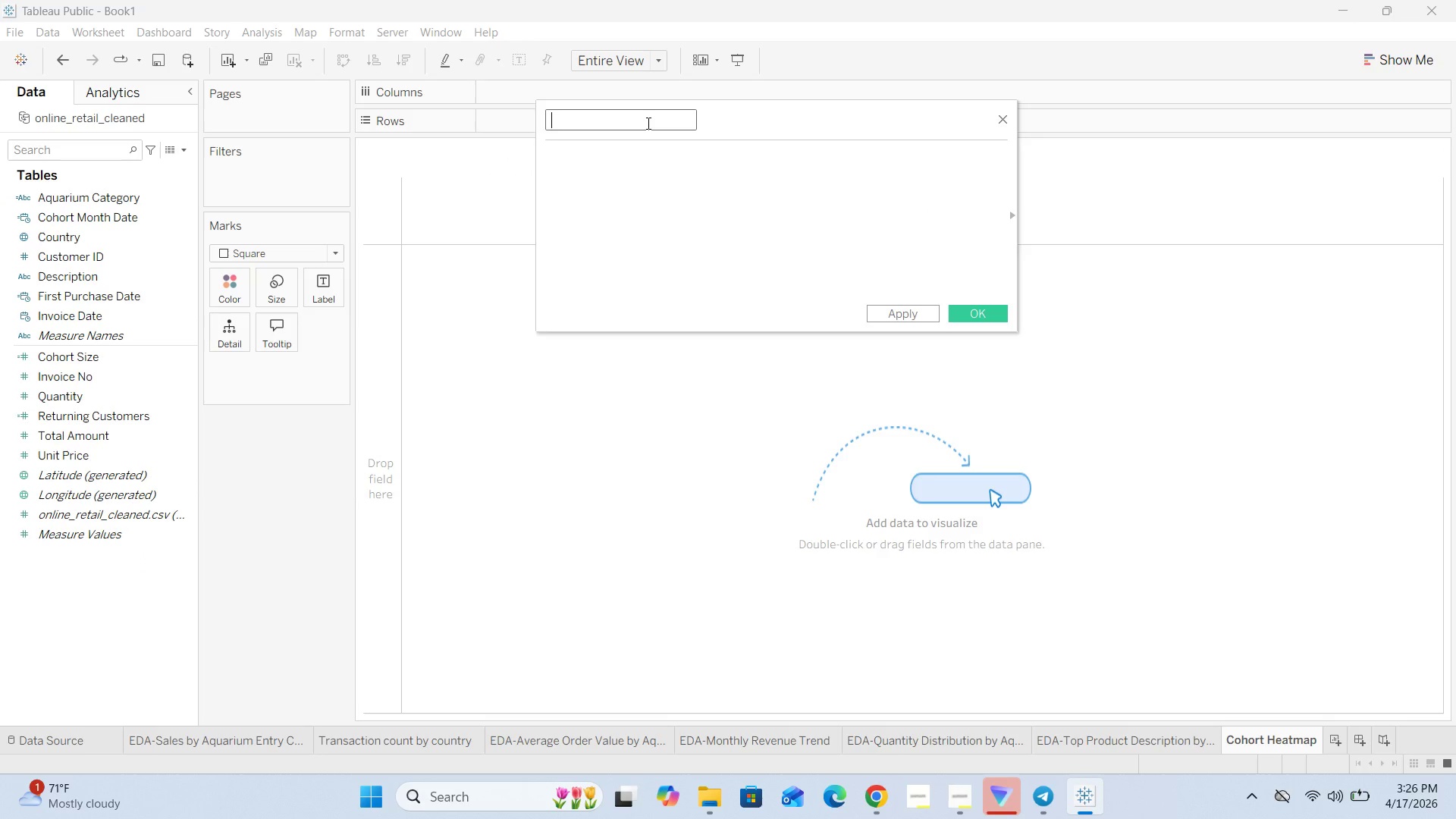 
type(Months Since First Purchase)
 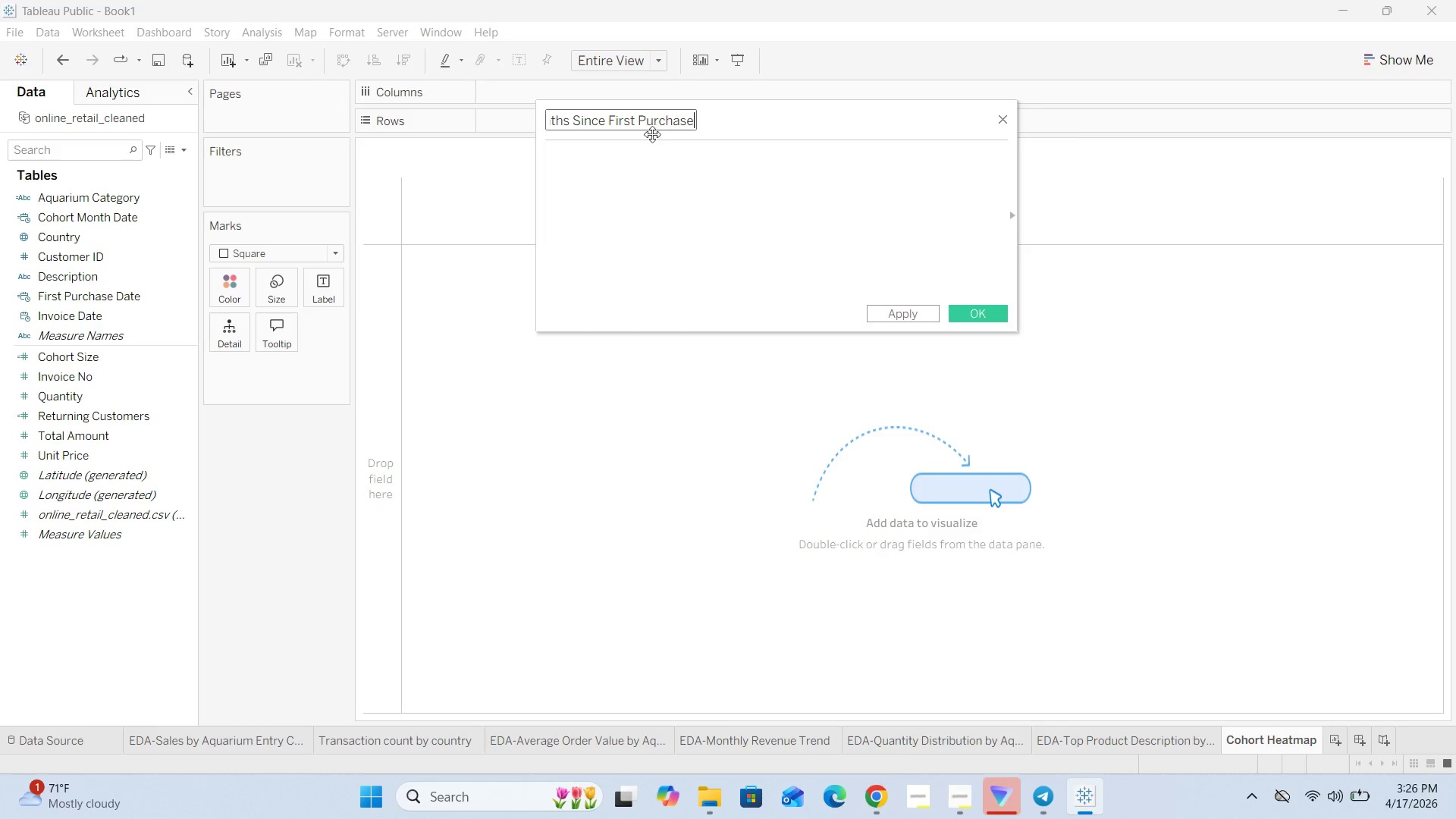 
left_click([647, 152])
 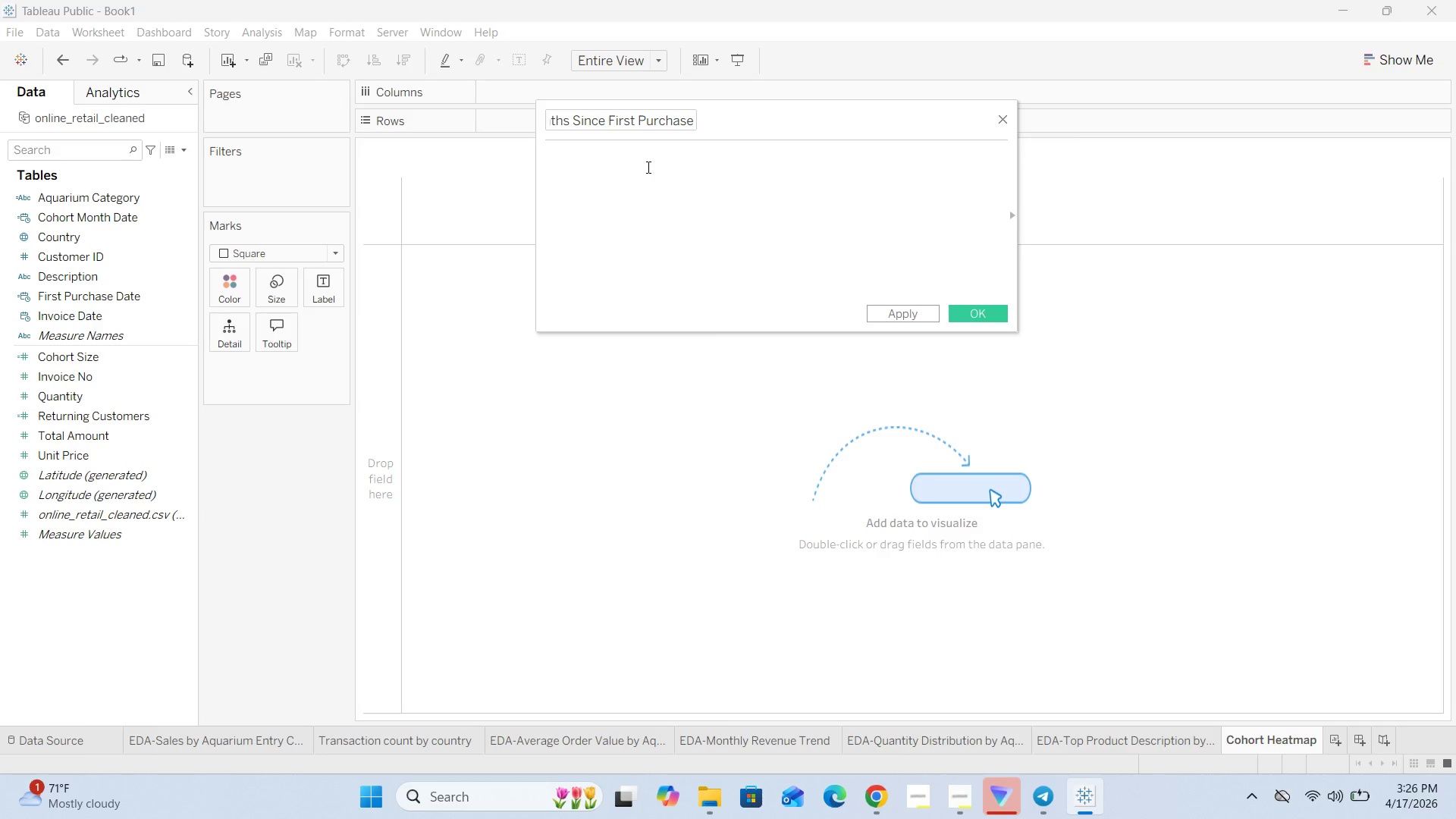 
type(DATEIFF())
 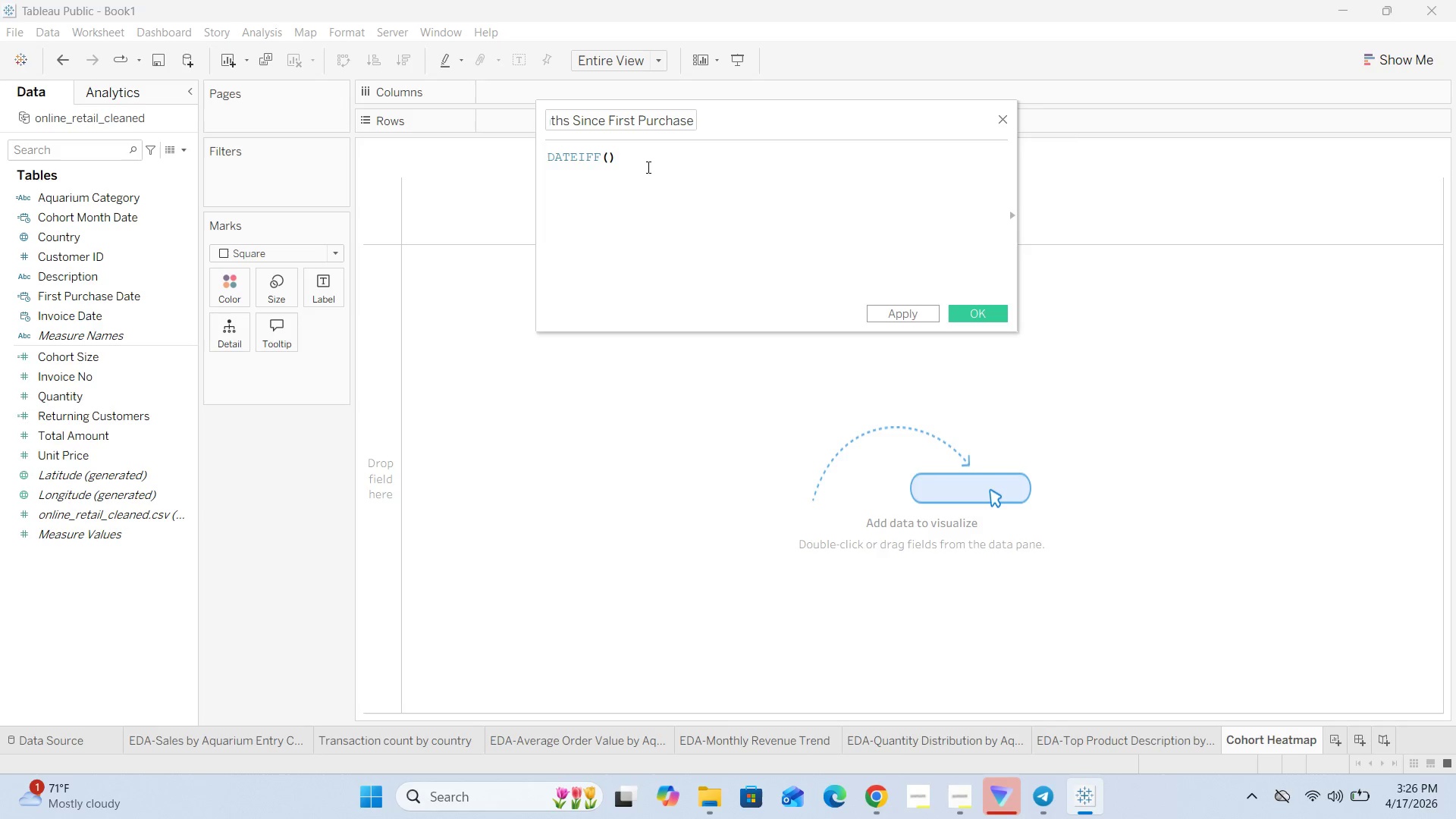 
key(ArrowLeft)
 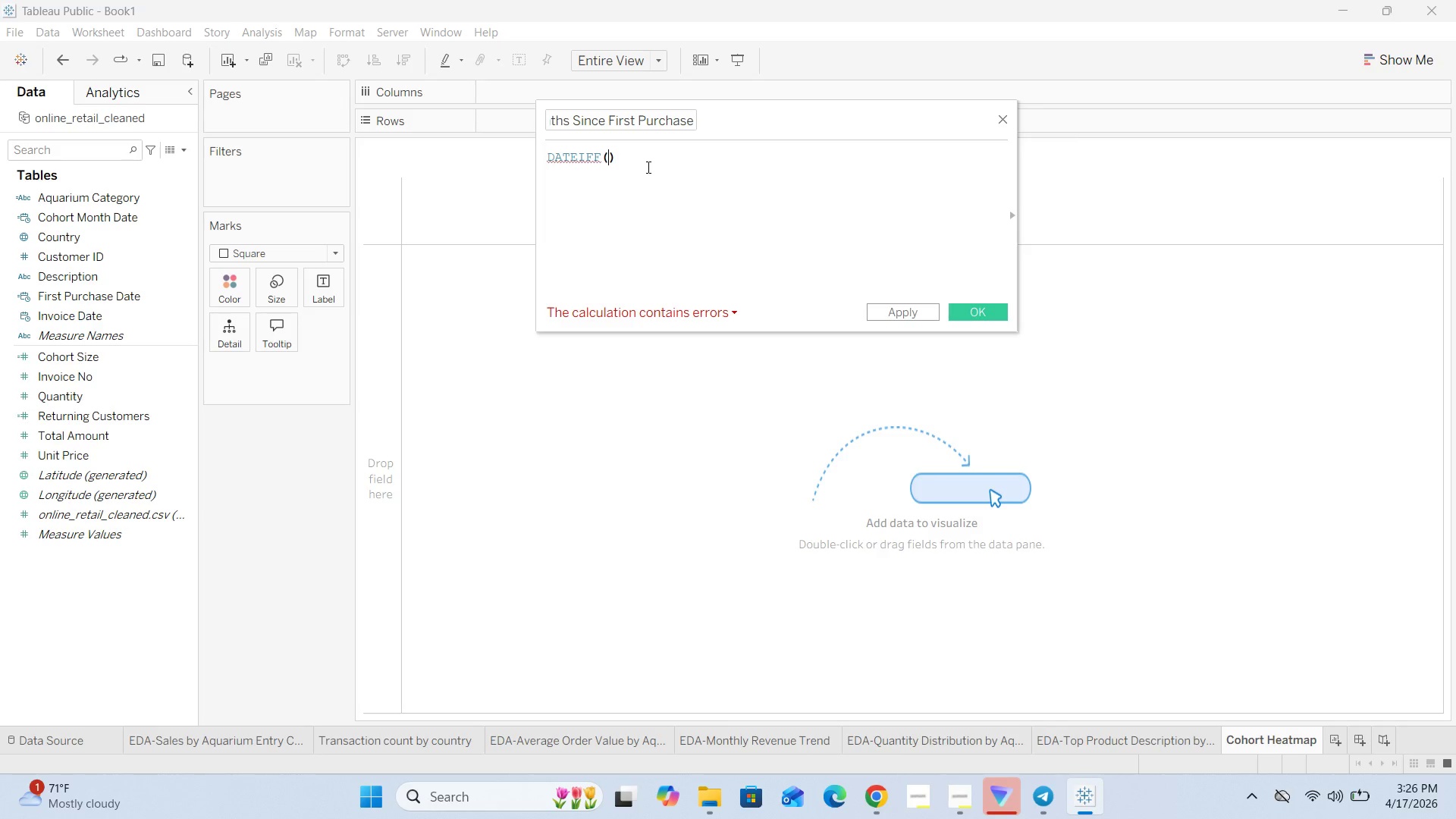 
key(Shift+ShiftRight)
 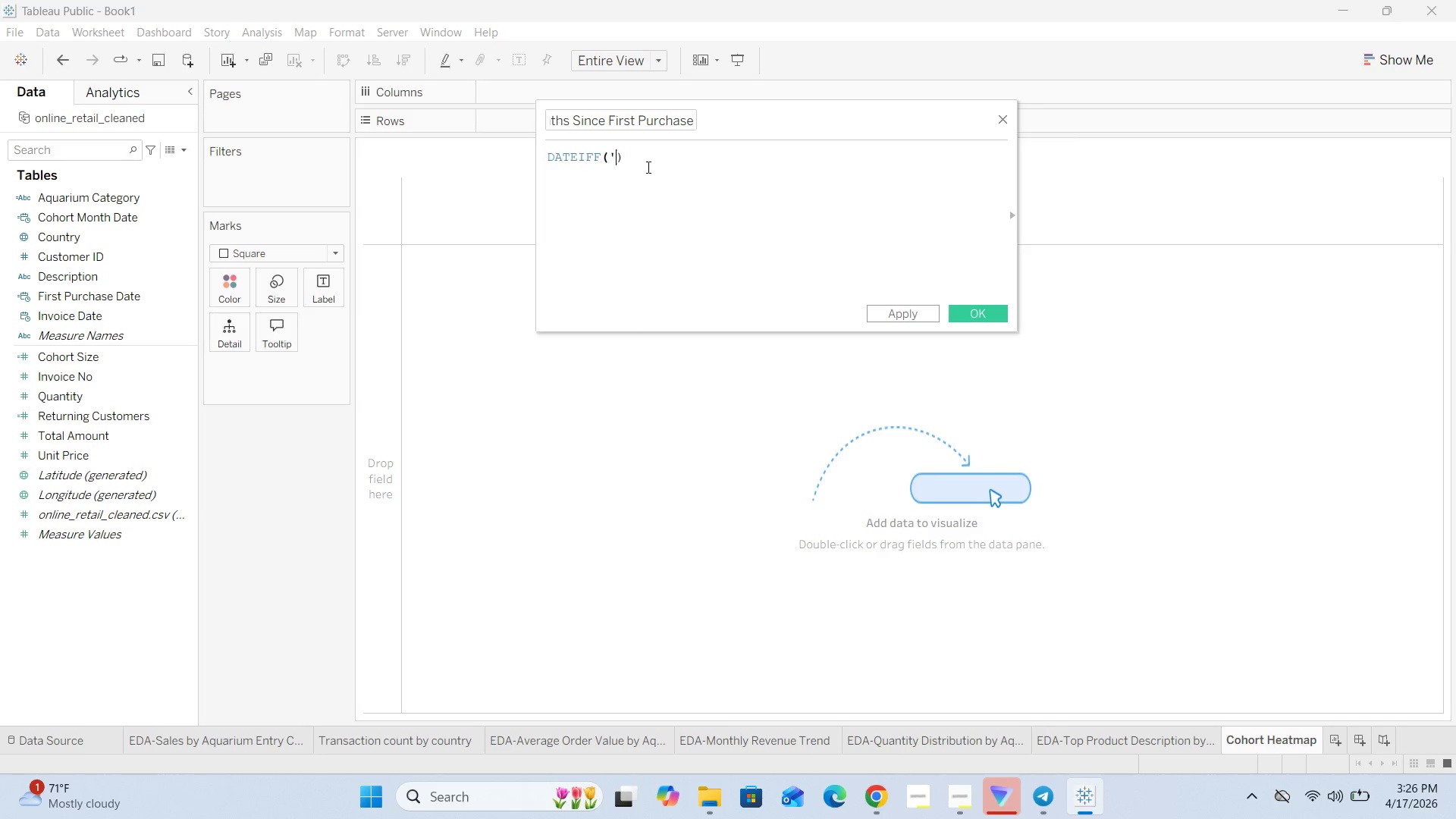 
key(Quote)
 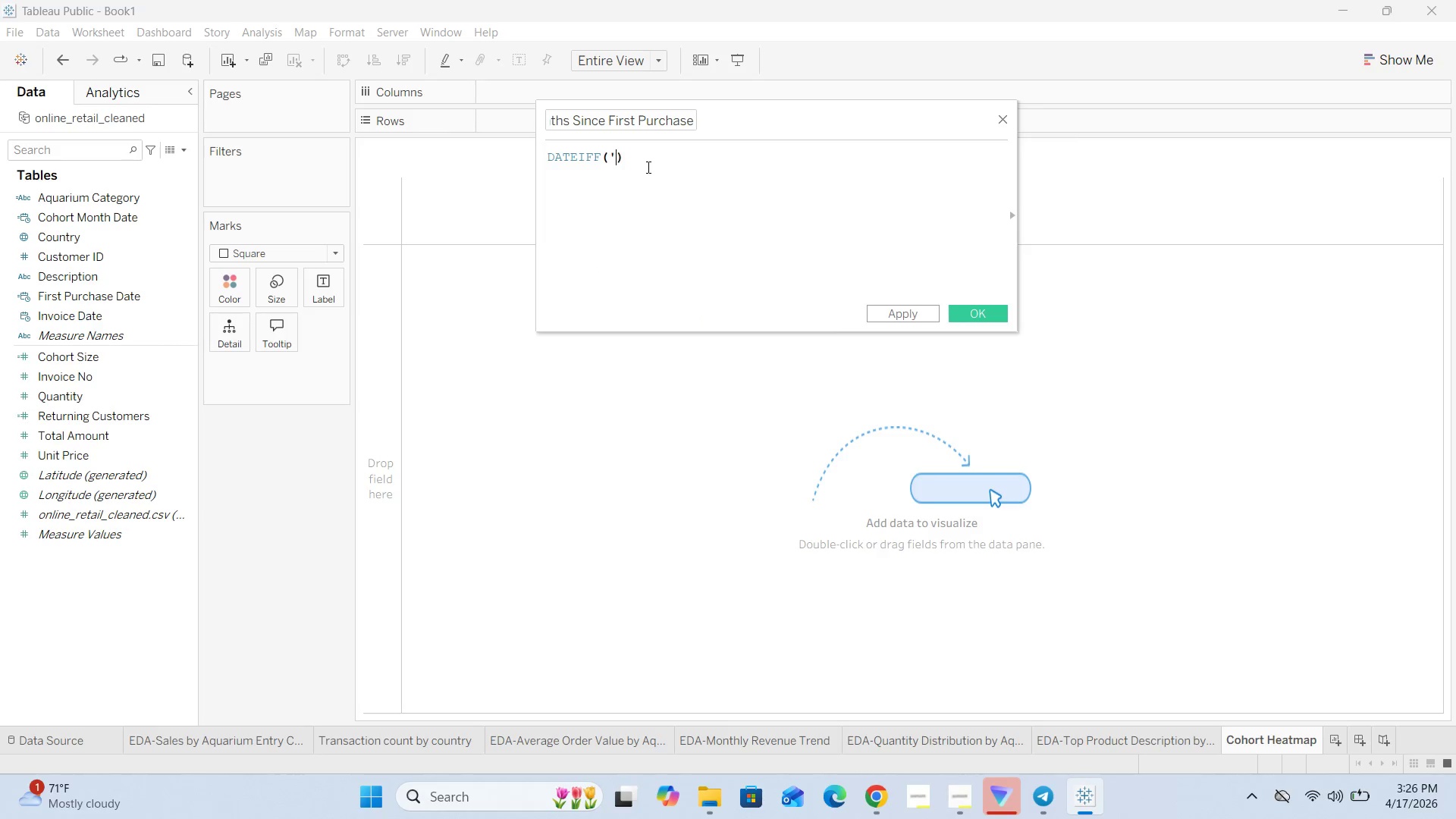 
key(Quote)
 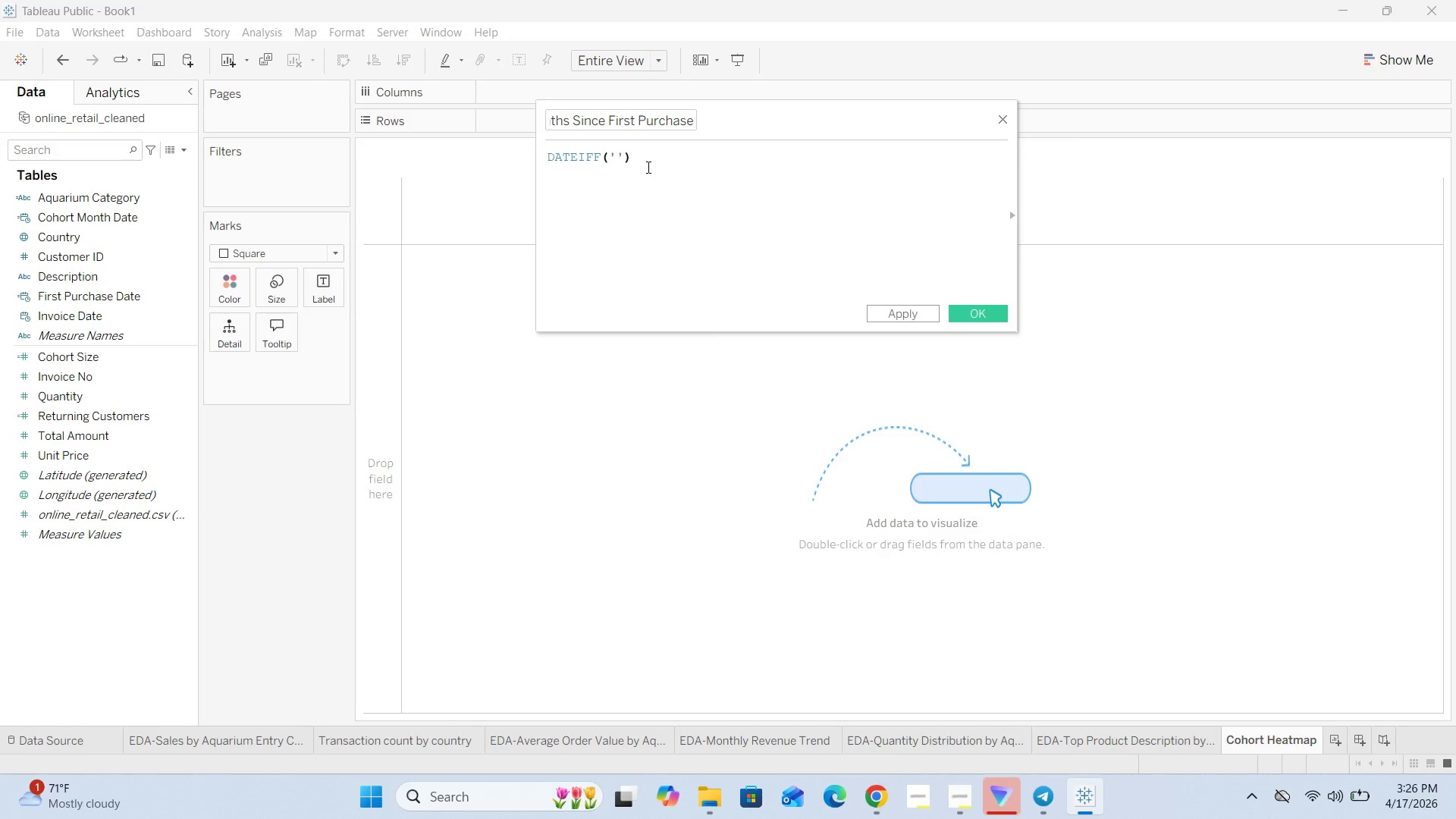 
key(ArrowLeft)
 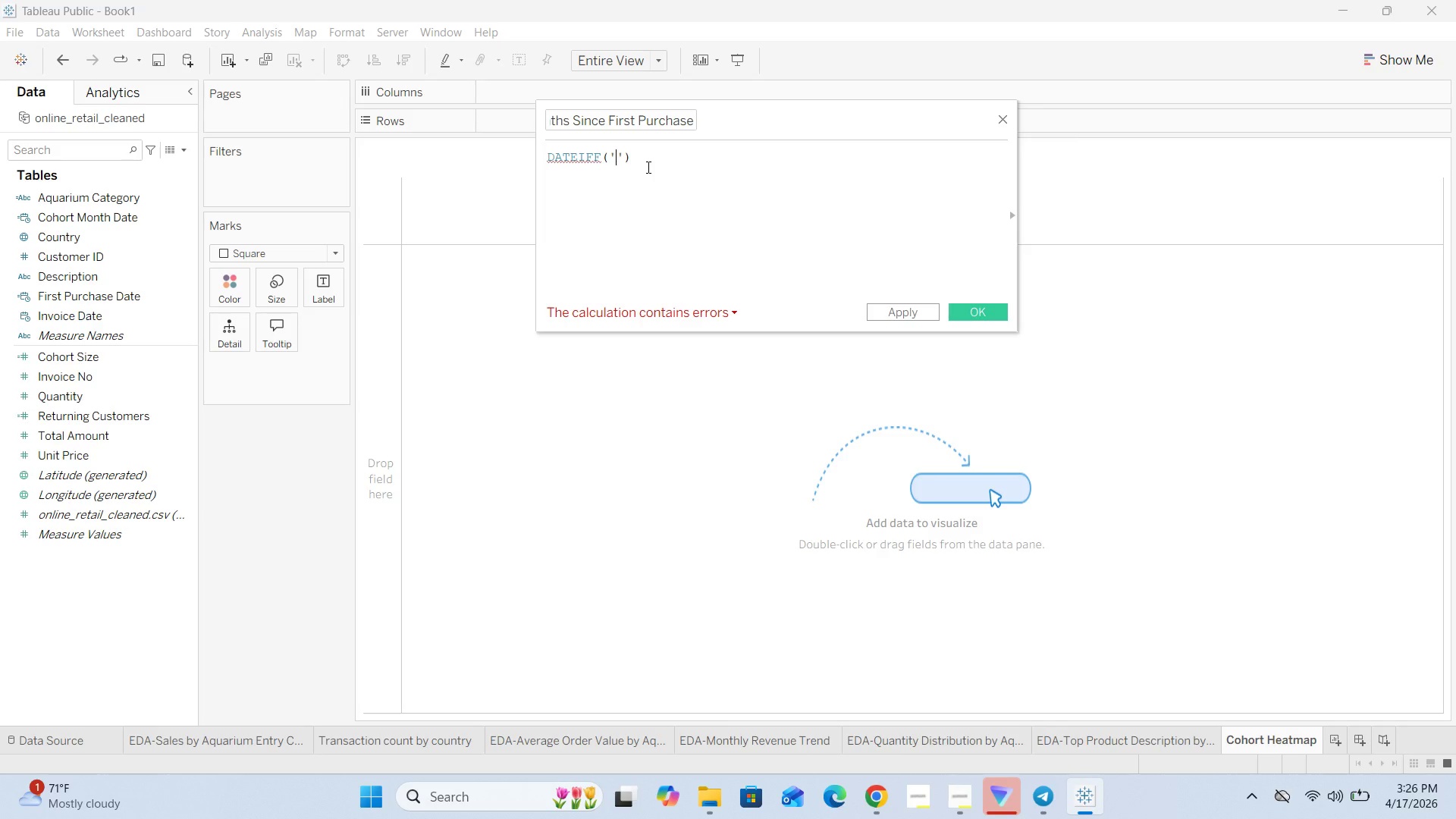 
type(MONYH)
key(Backspace)
key(Backspace)
key(Backspace)
key(Backspace)
type(month)
 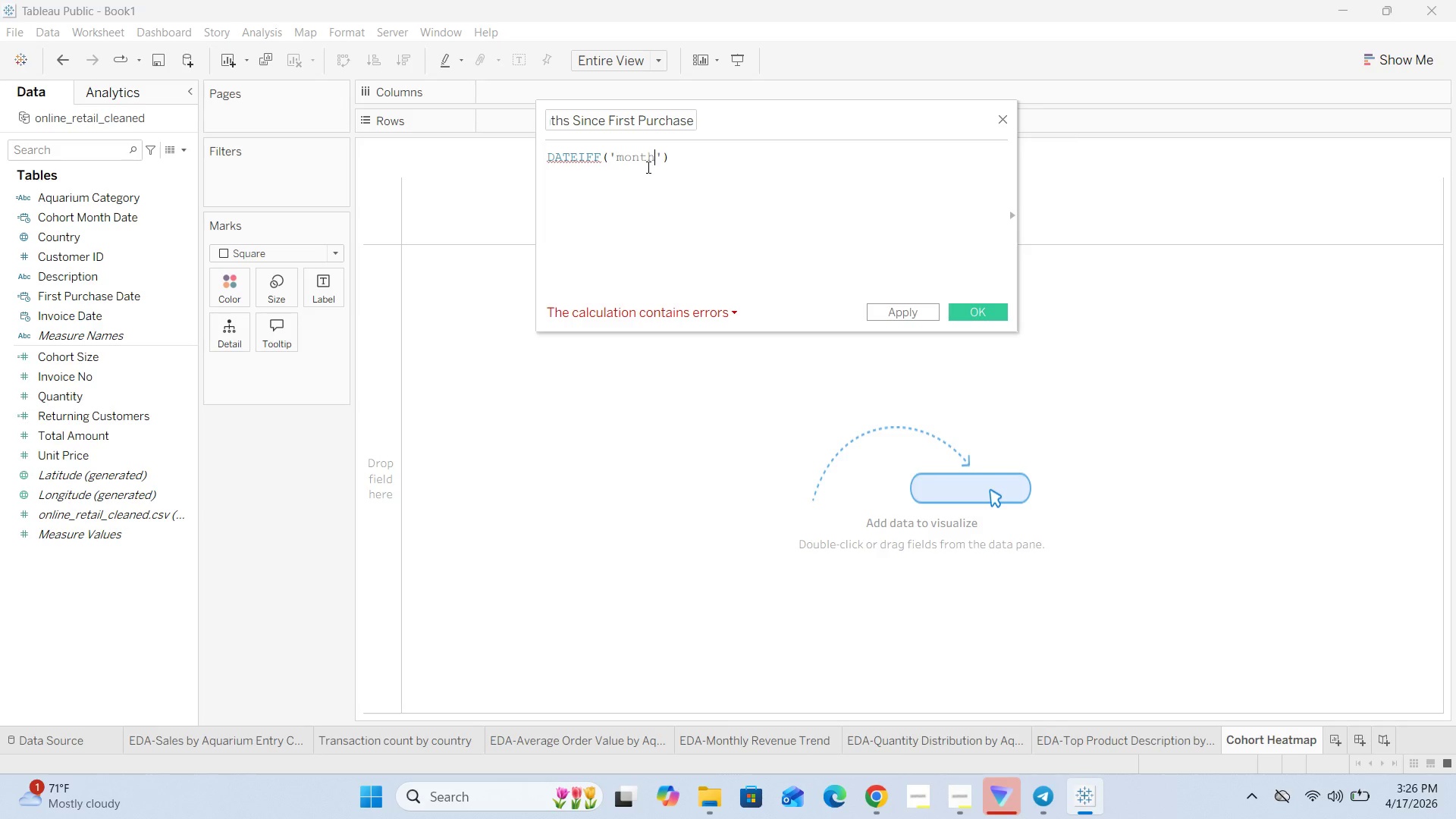 
key(ArrowRight)
 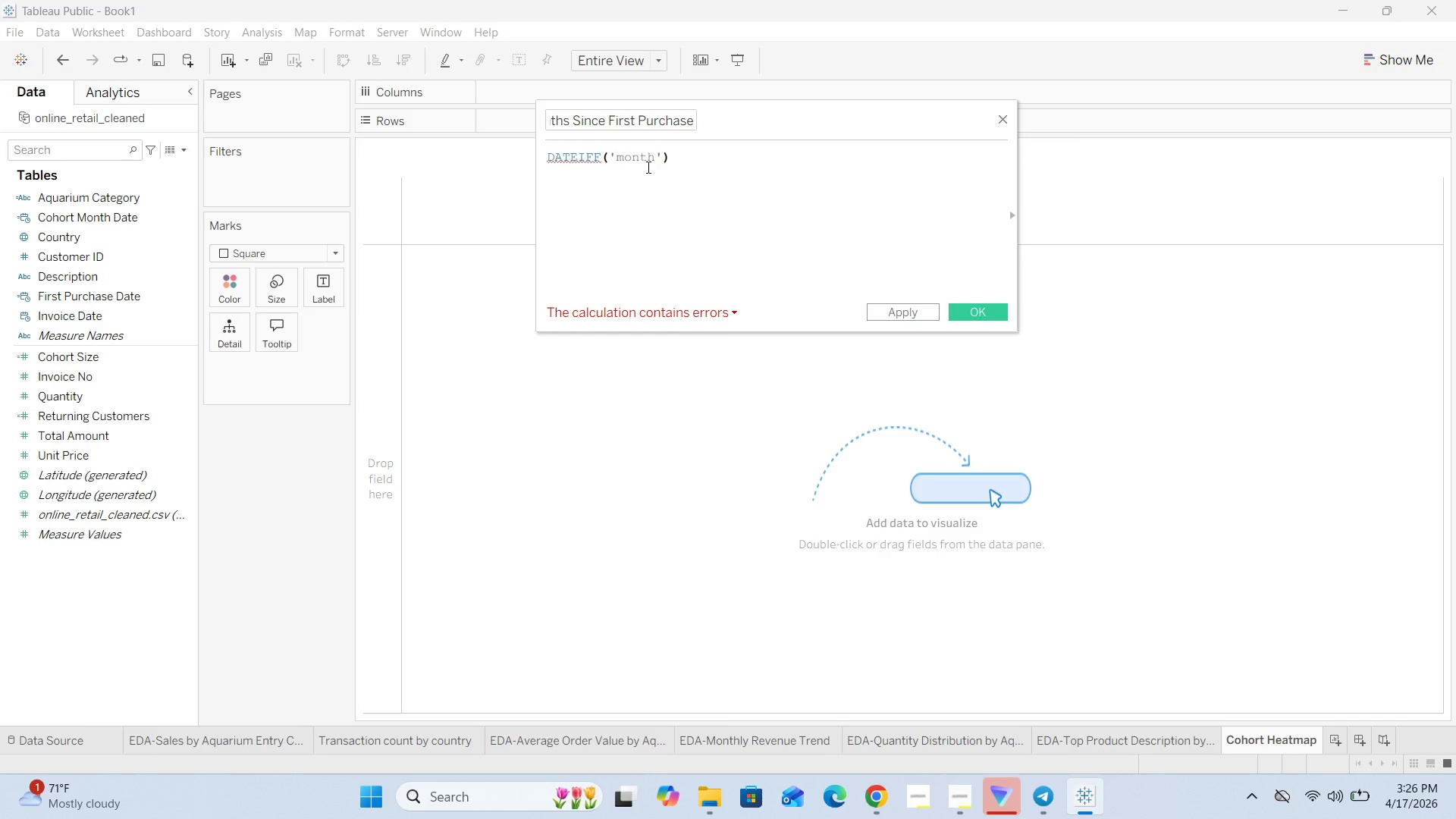 
key(Comma)
 